 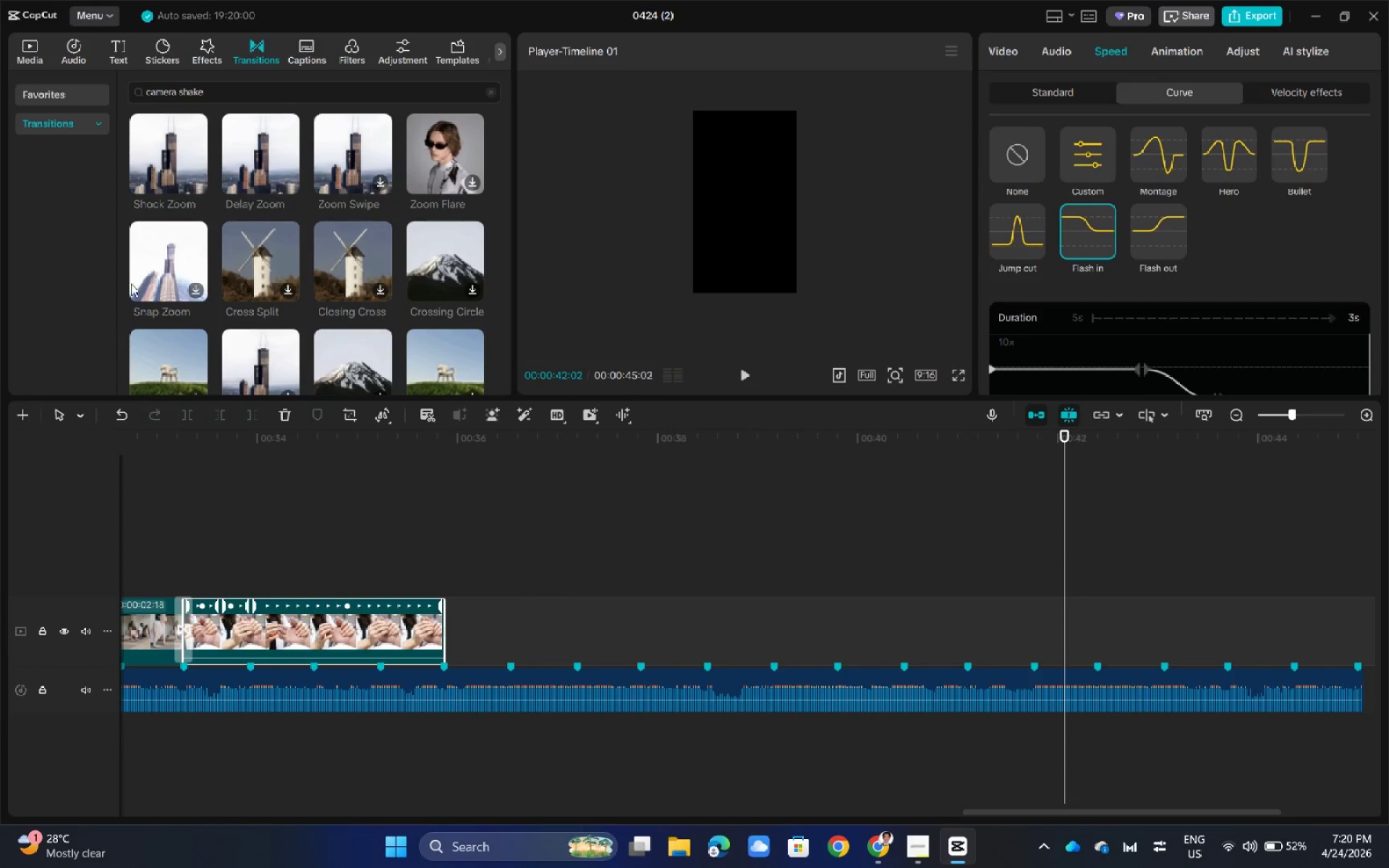 
left_click([31, 54])
 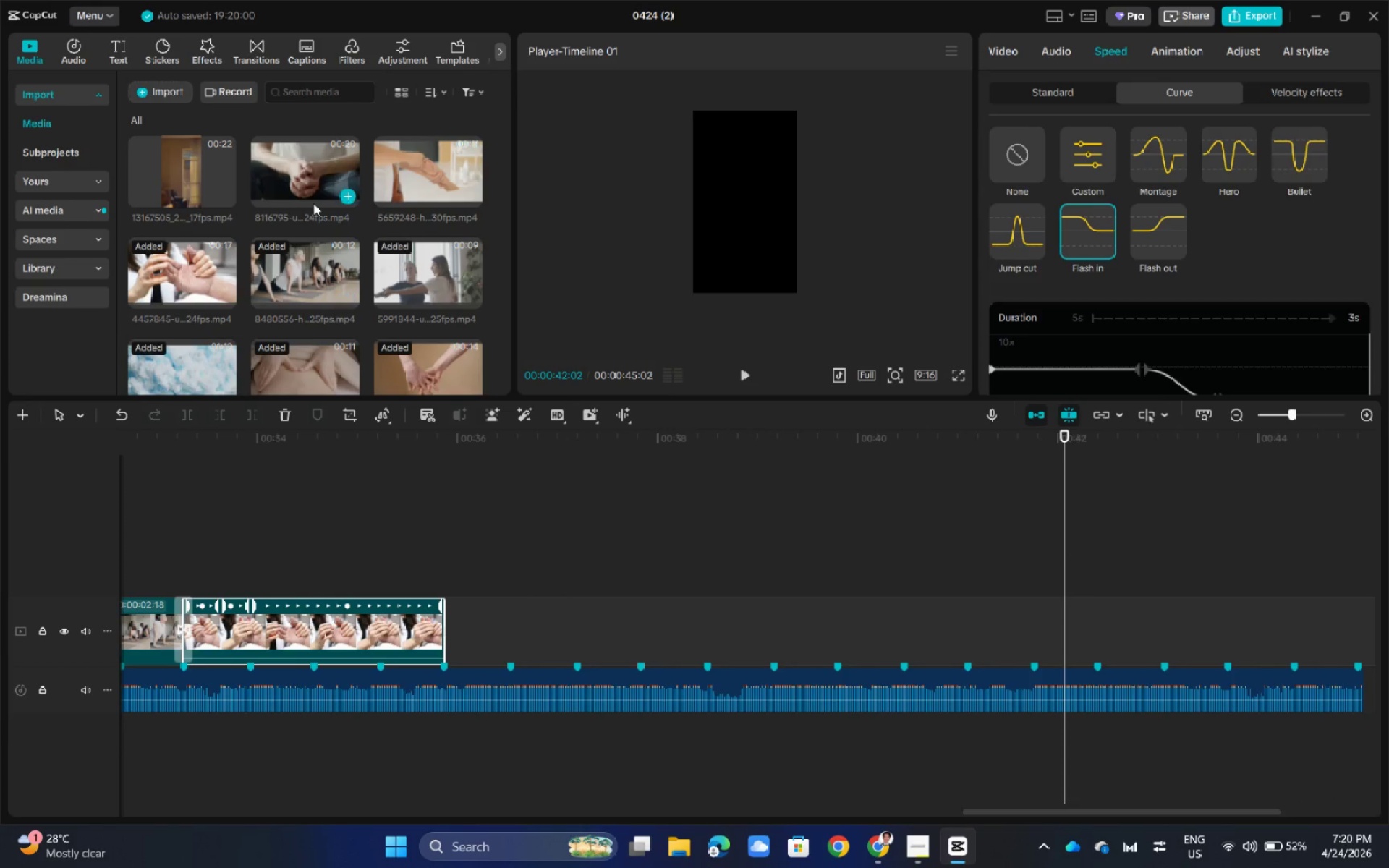 
left_click_drag(start_coordinate=[292, 181], to_coordinate=[454, 626])
 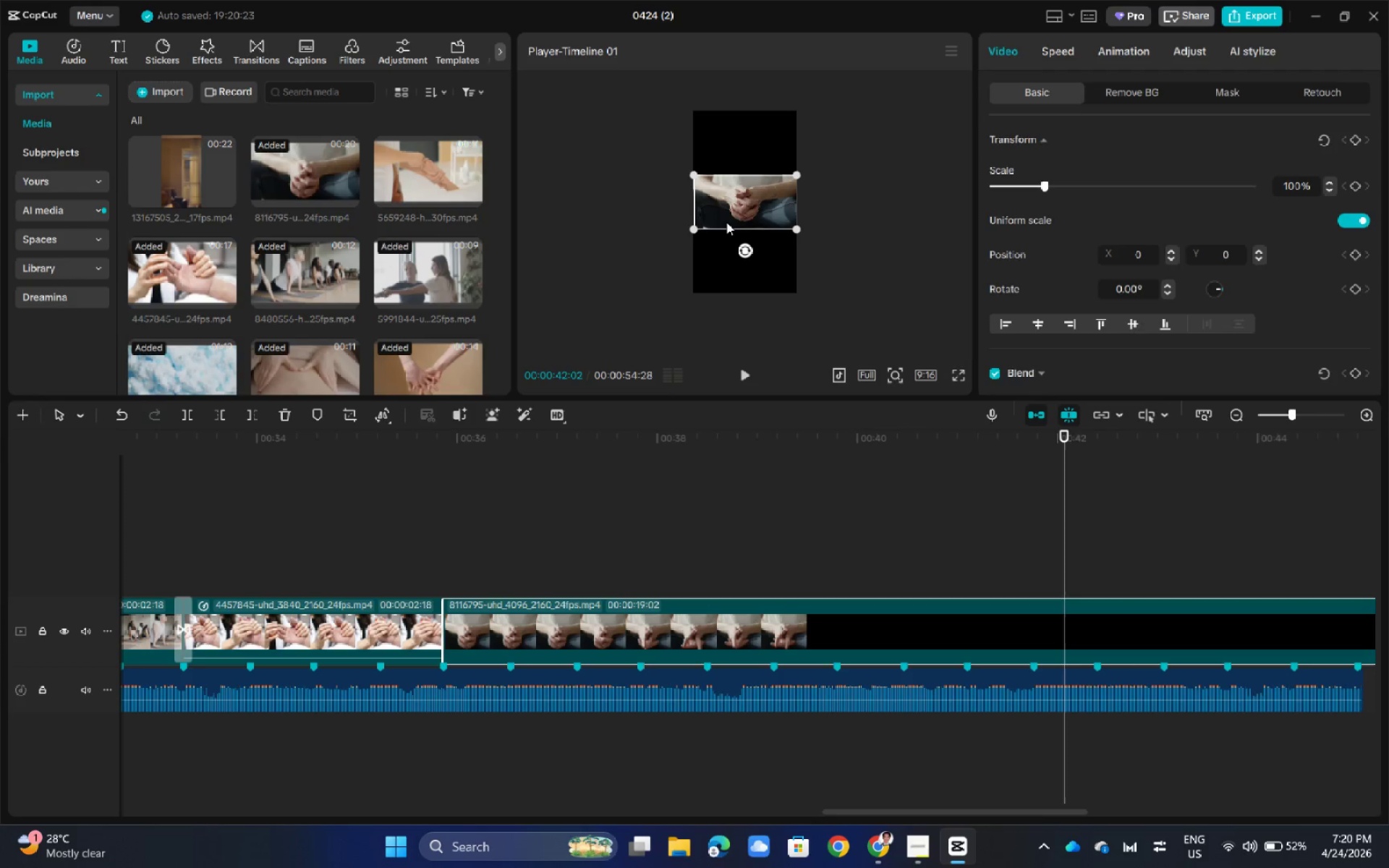 
left_click_drag(start_coordinate=[794, 229], to_coordinate=[891, 471])
 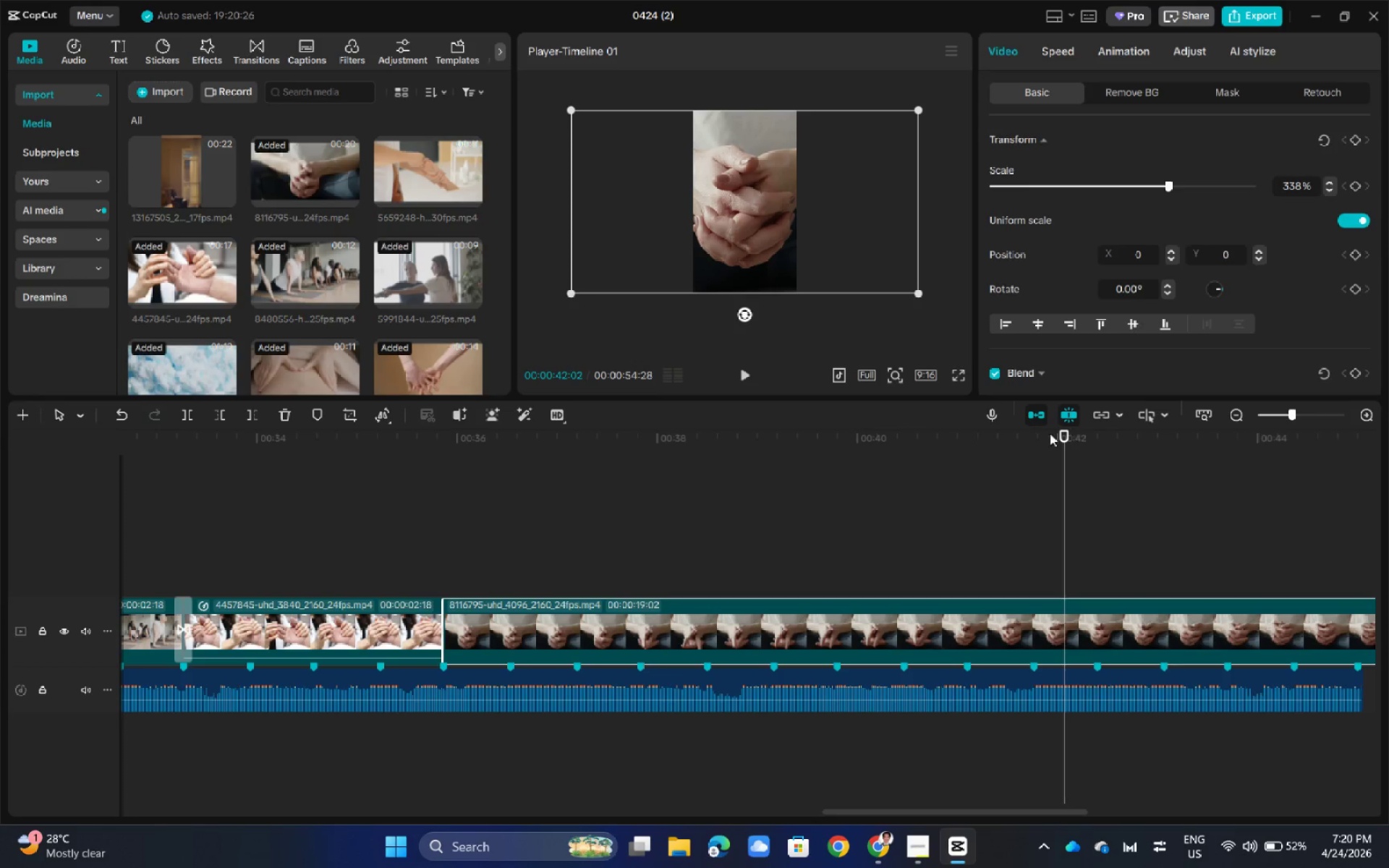 
left_click_drag(start_coordinate=[1065, 439], to_coordinate=[1364, 511])
 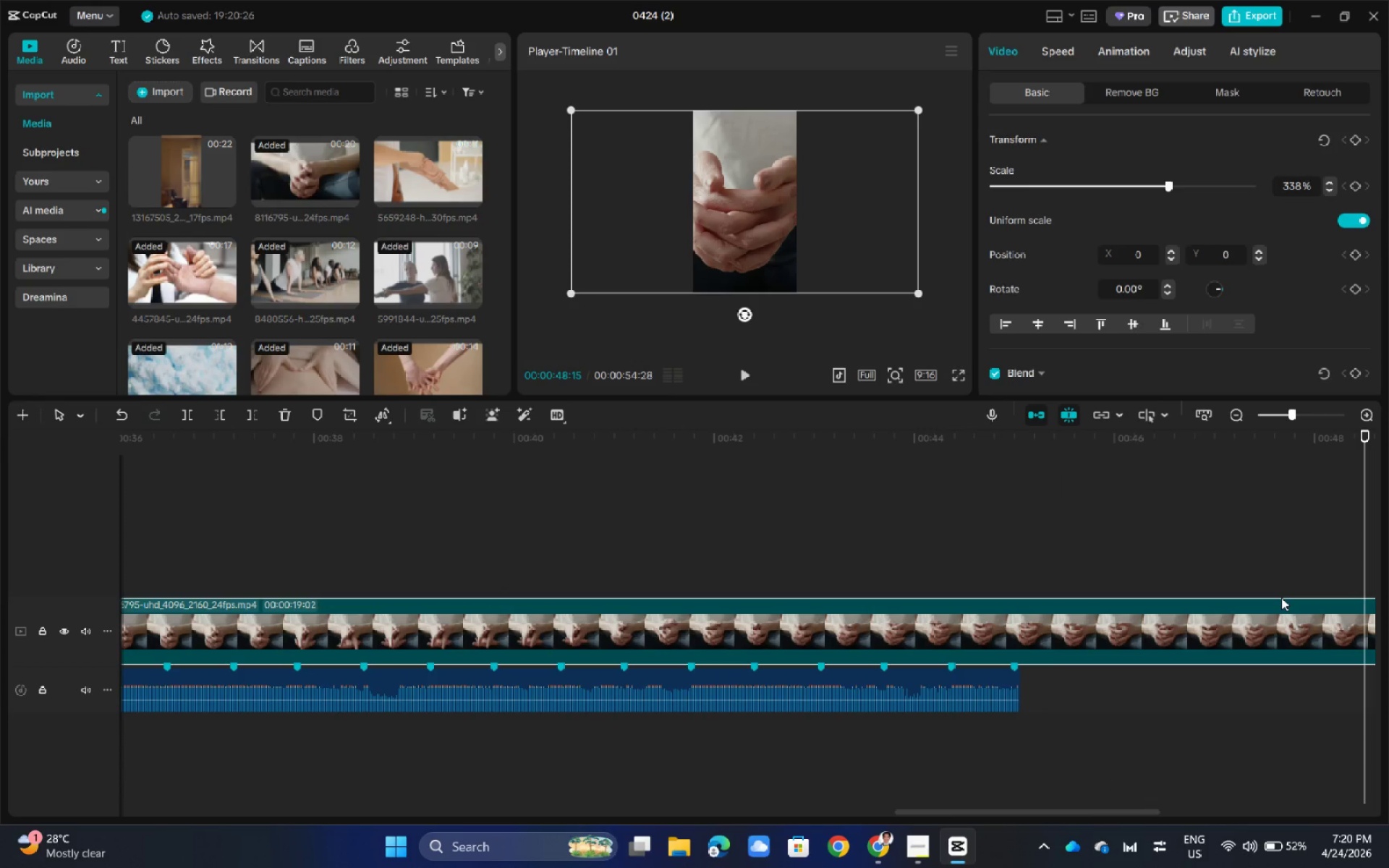 
hold_key(key=ControlLeft, duration=1.61)
 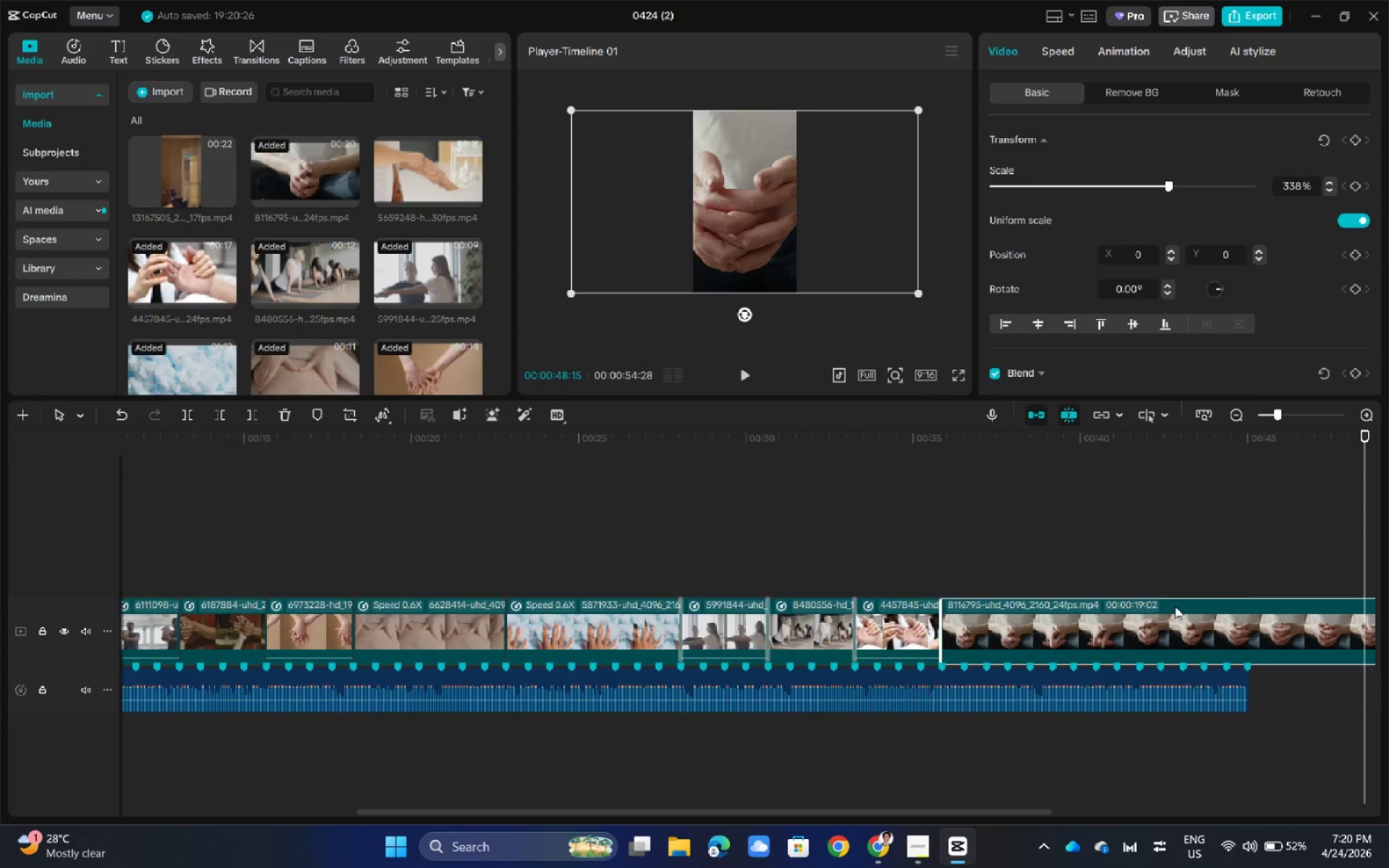 
key(Control+ControlLeft)
 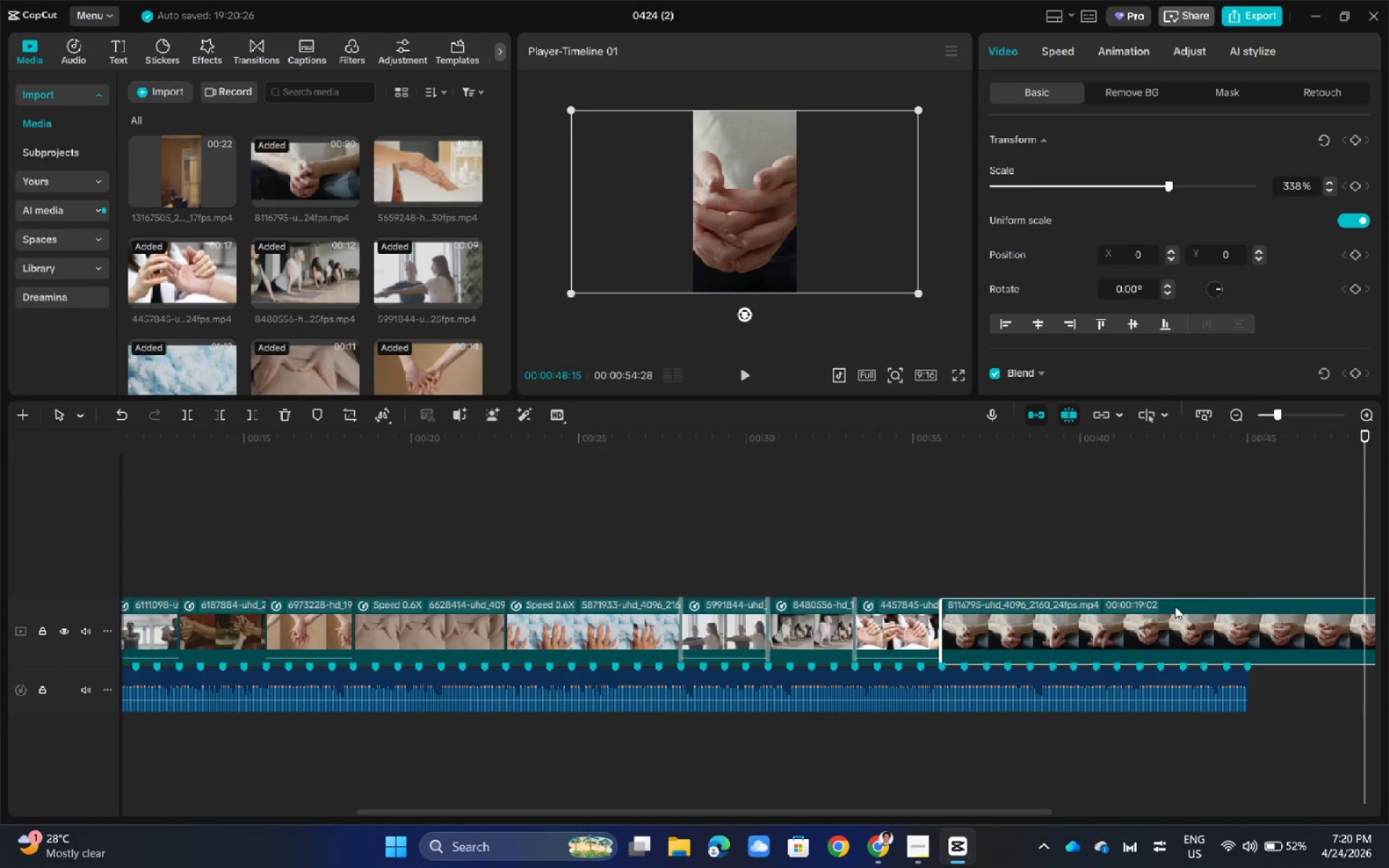 
scroll: coordinate [1175, 606], scroll_direction: down, amount: 21.0
 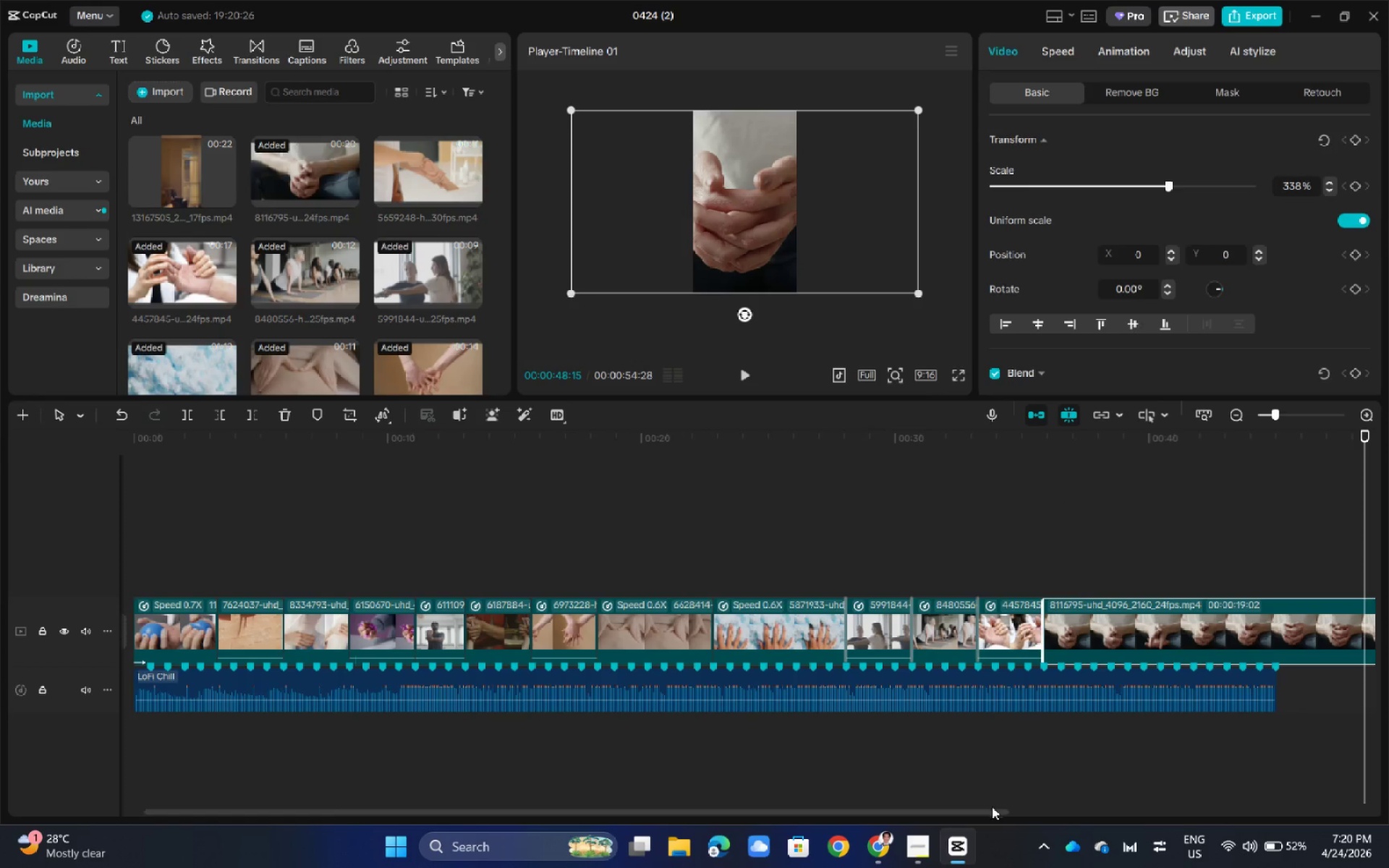 
left_click_drag(start_coordinate=[992, 807], to_coordinate=[1100, 808])
 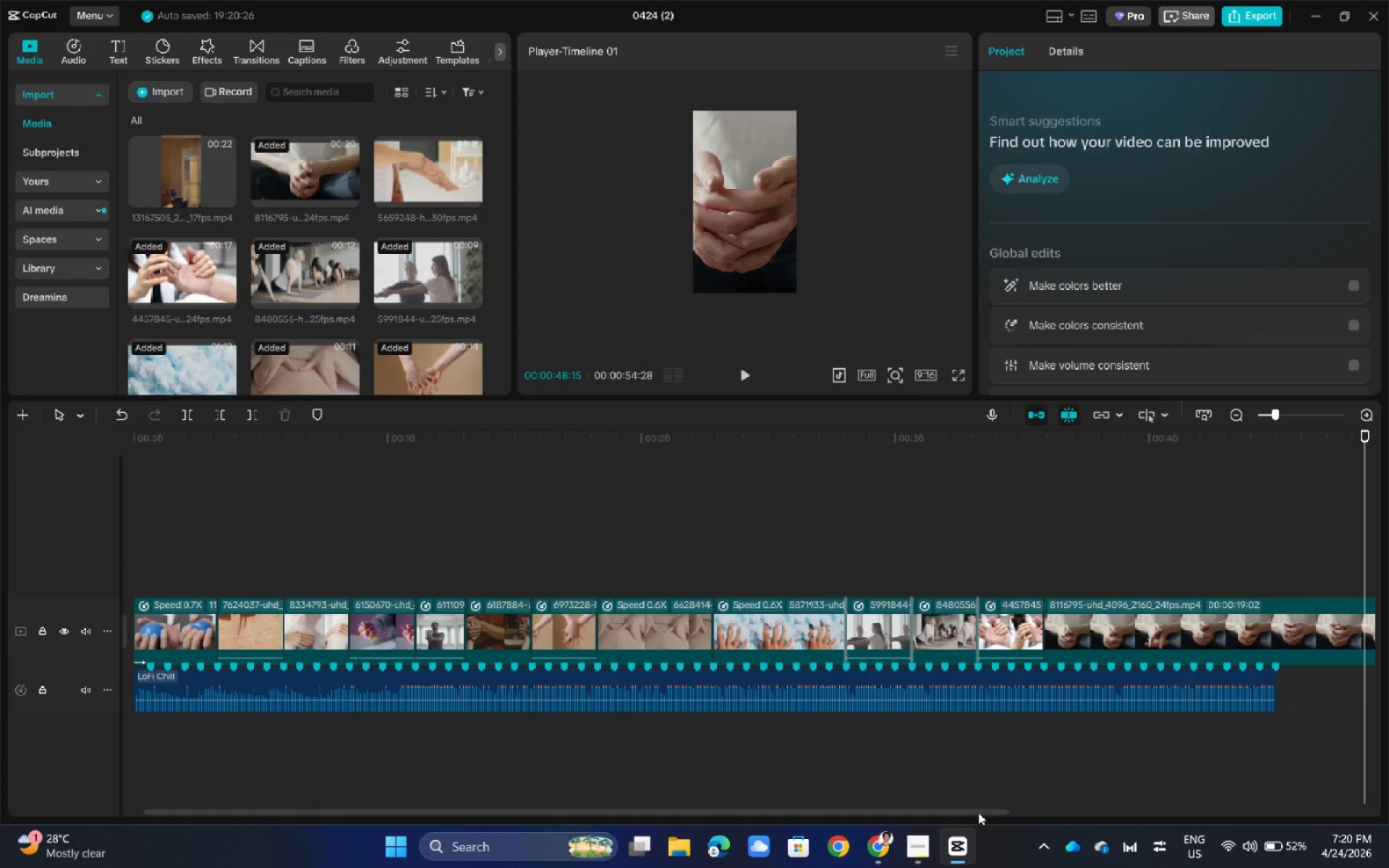 
left_click_drag(start_coordinate=[978, 812], to_coordinate=[1203, 806])
 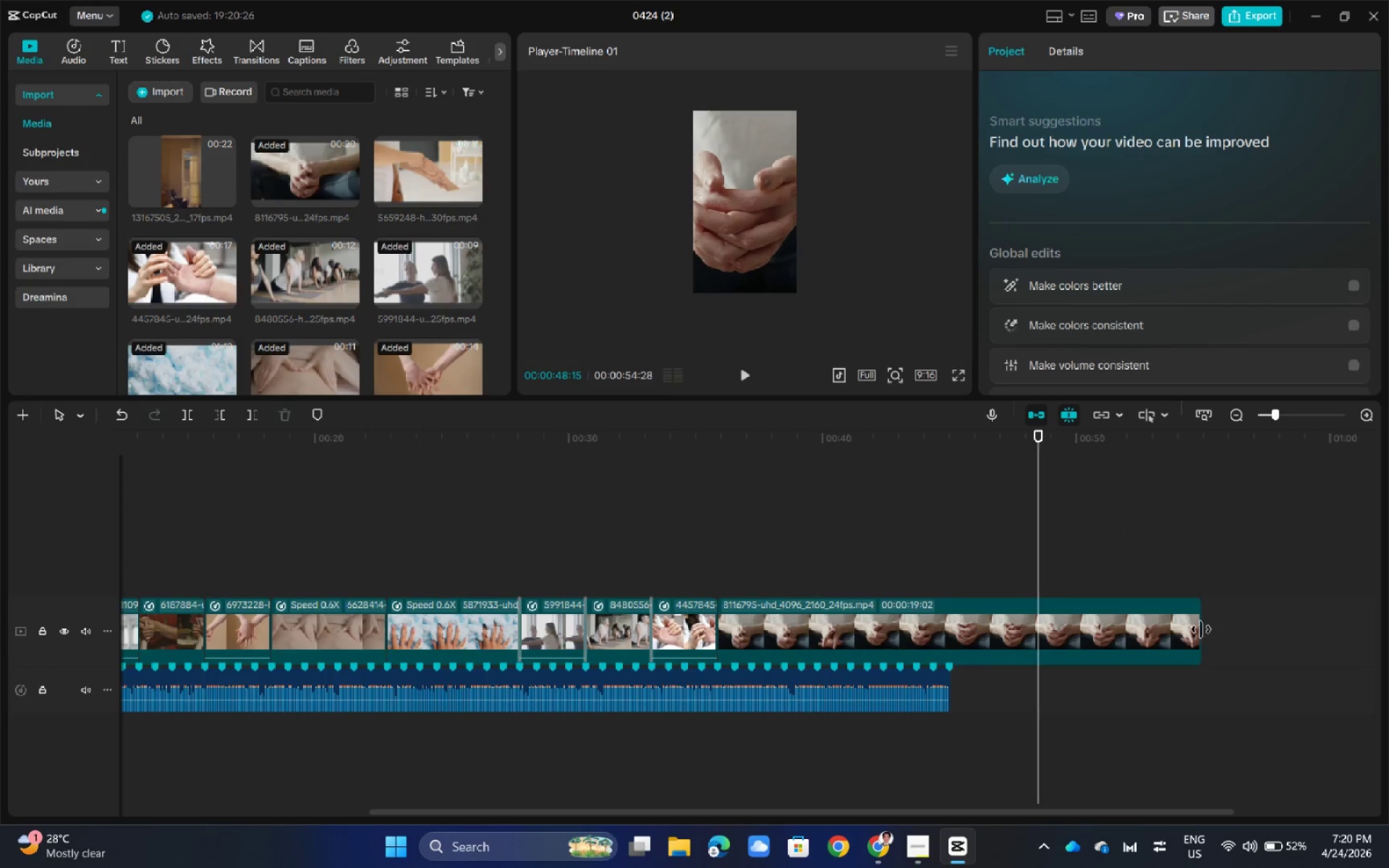 
left_click_drag(start_coordinate=[1201, 629], to_coordinate=[791, 651])
 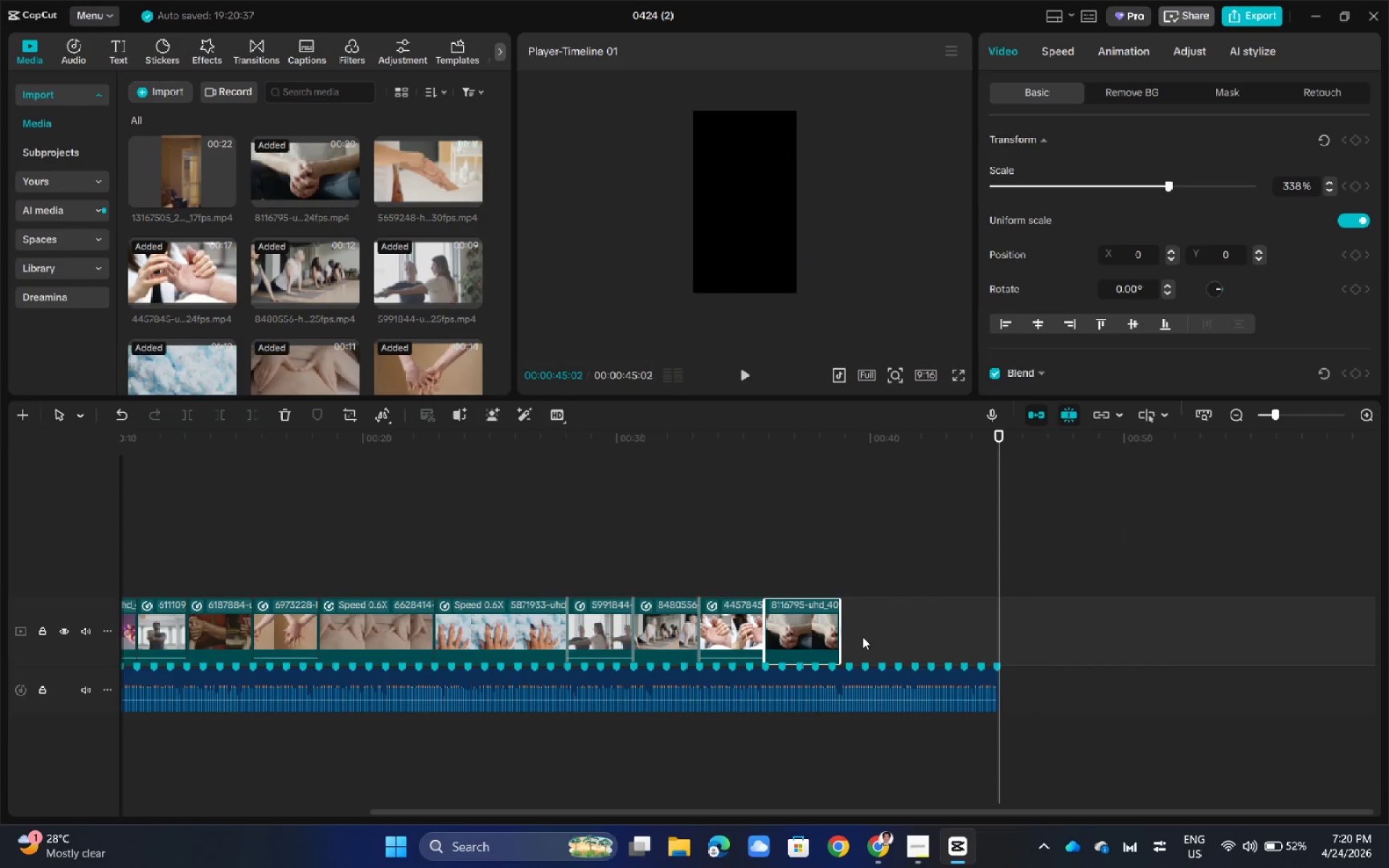 
hold_key(key=ControlLeft, duration=0.81)
scroll: coordinate [862, 637], scroll_direction: up, amount: 9.0
 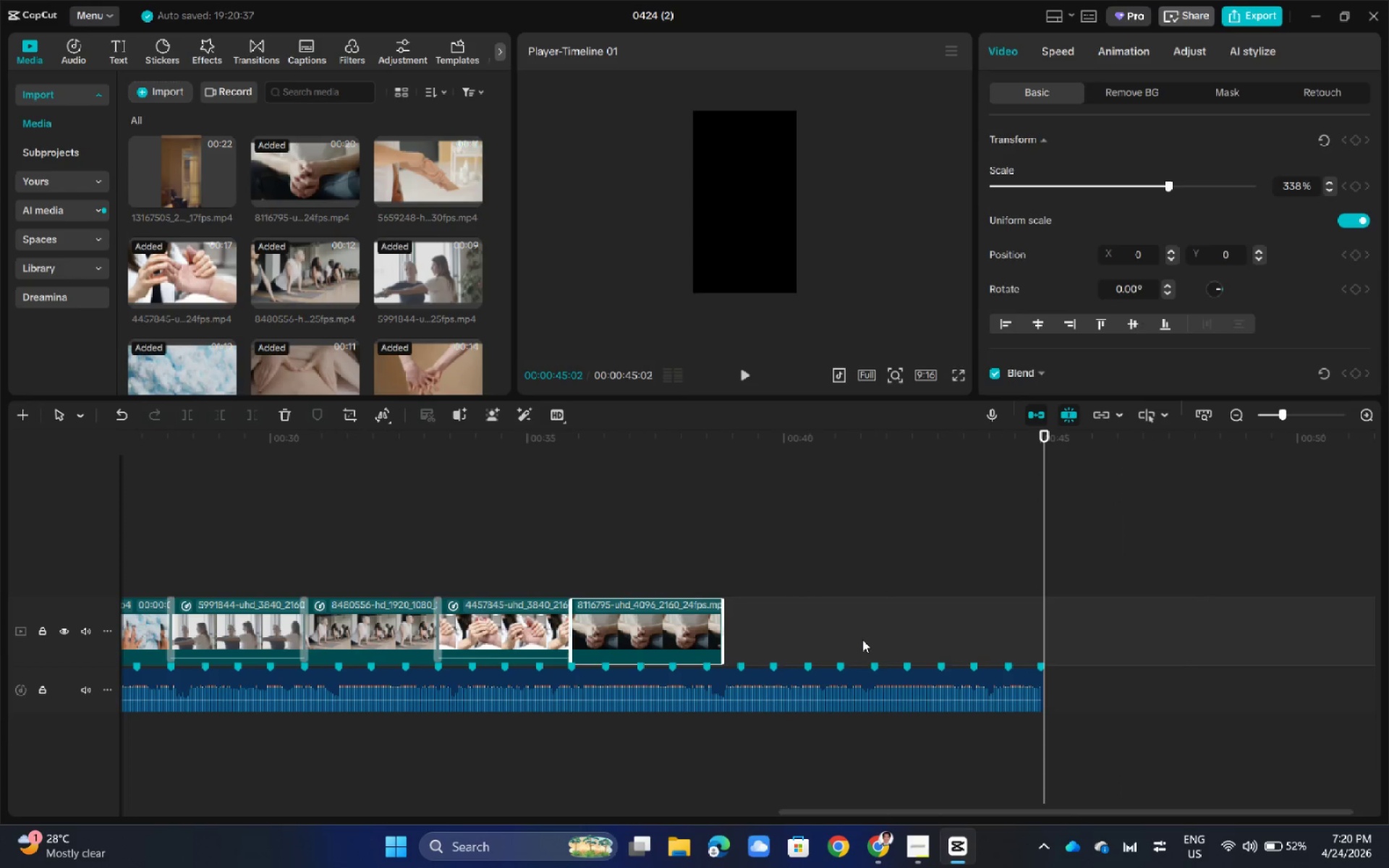 
hold_key(key=ControlLeft, duration=0.44)
scroll: coordinate [863, 643], scroll_direction: up, amount: 2.0
 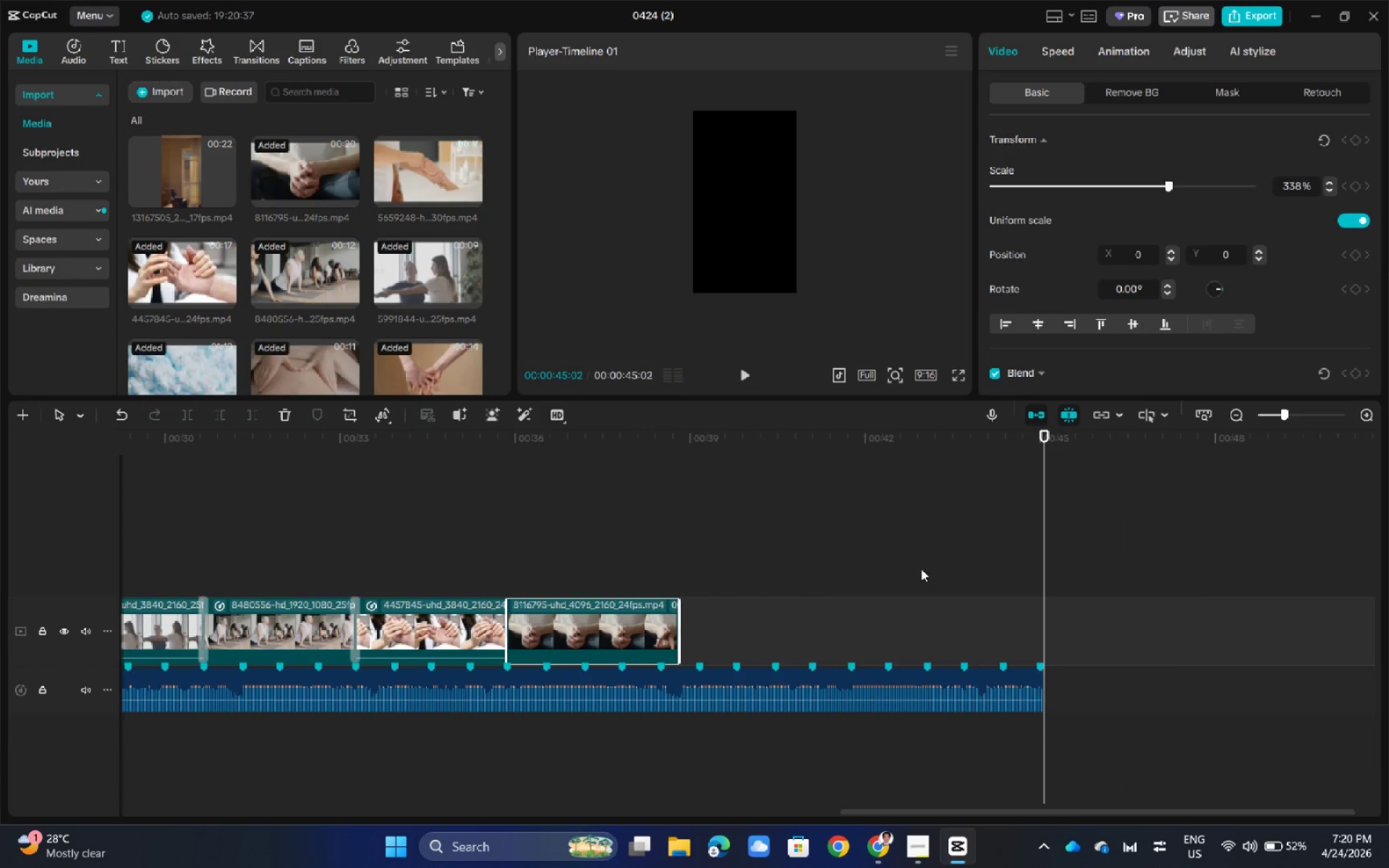 
wait(6.15)
 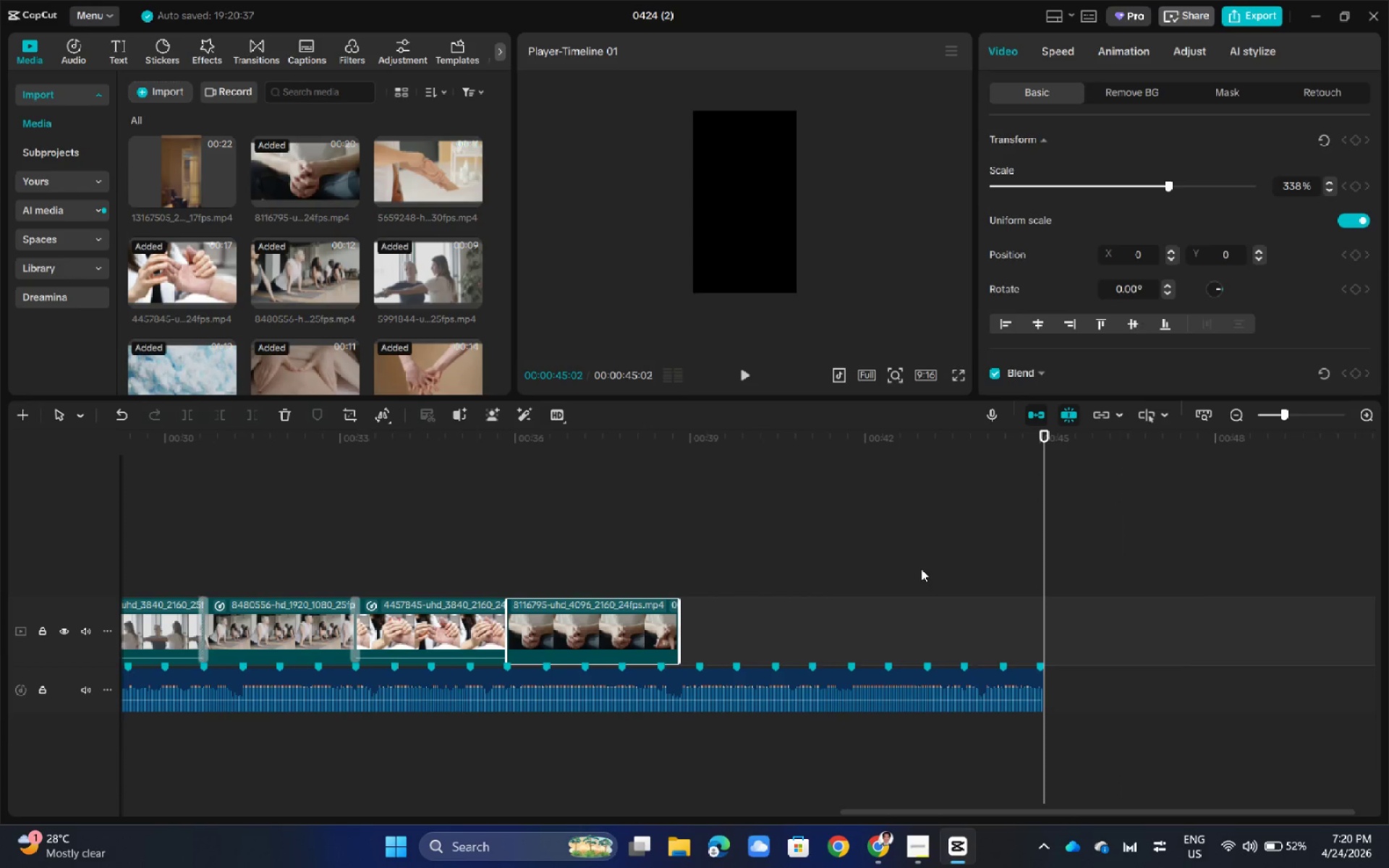 
left_click_drag(start_coordinate=[1045, 431], to_coordinate=[509, 573])
 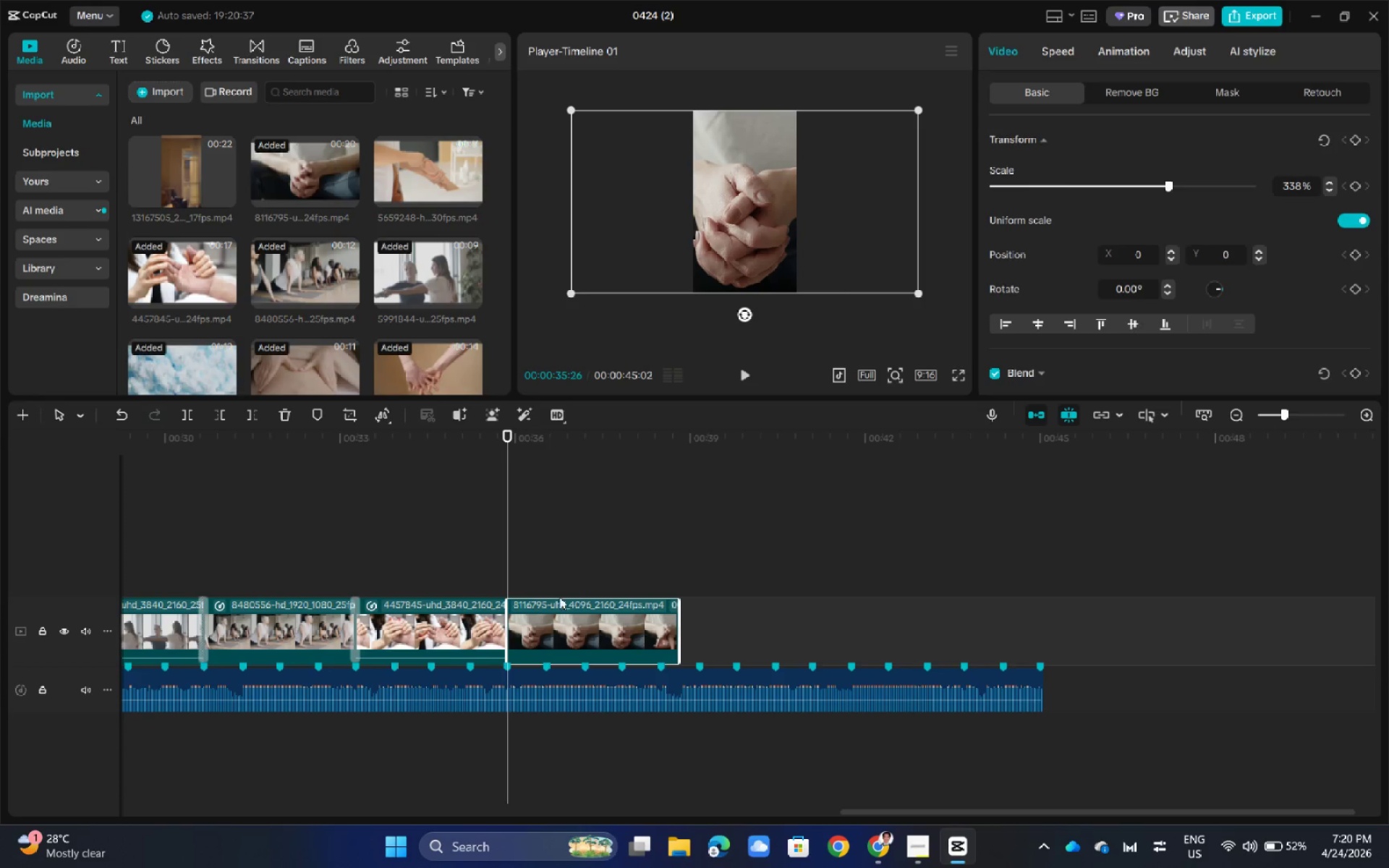 
left_click([566, 604])
 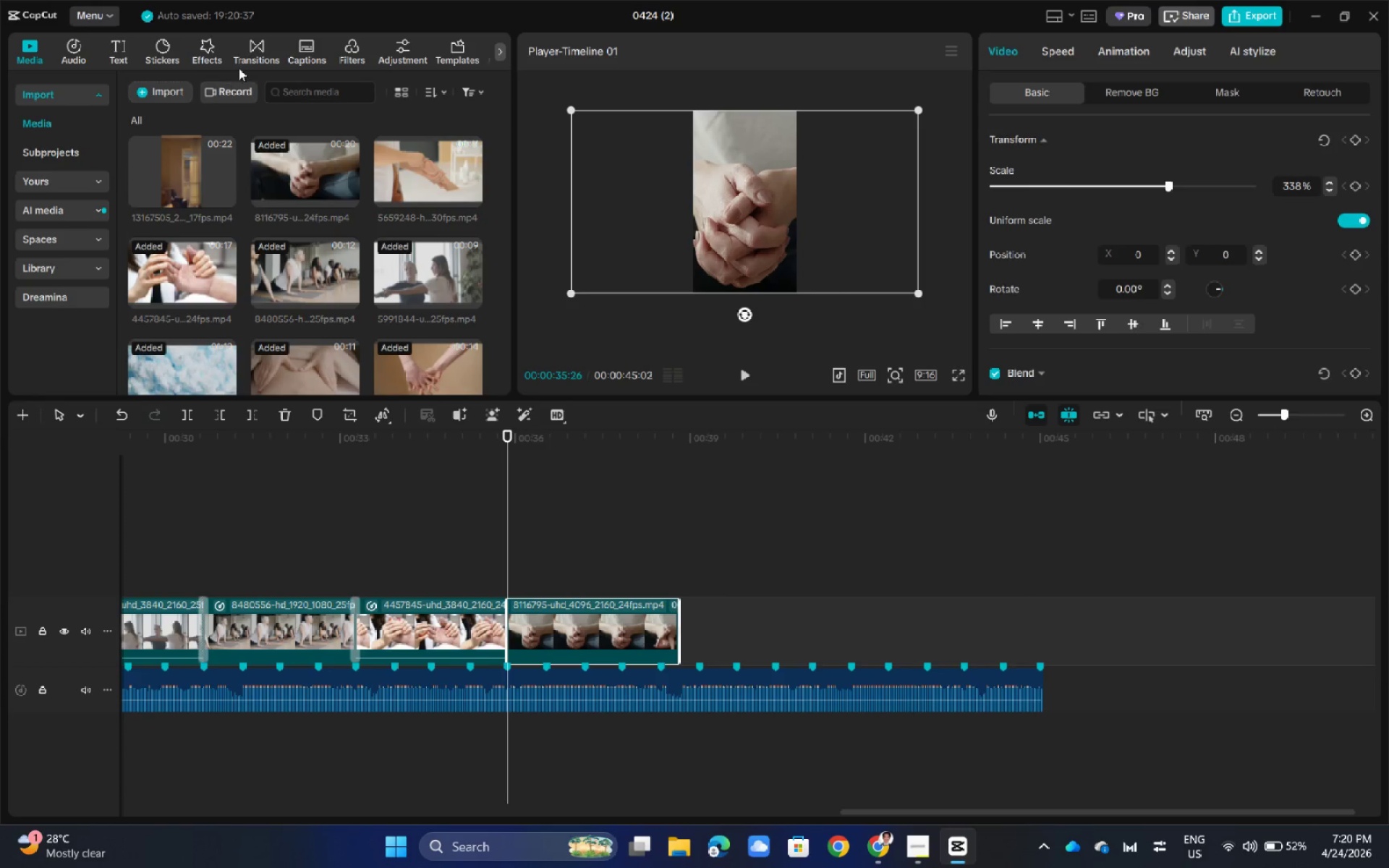 
left_click([260, 54])
 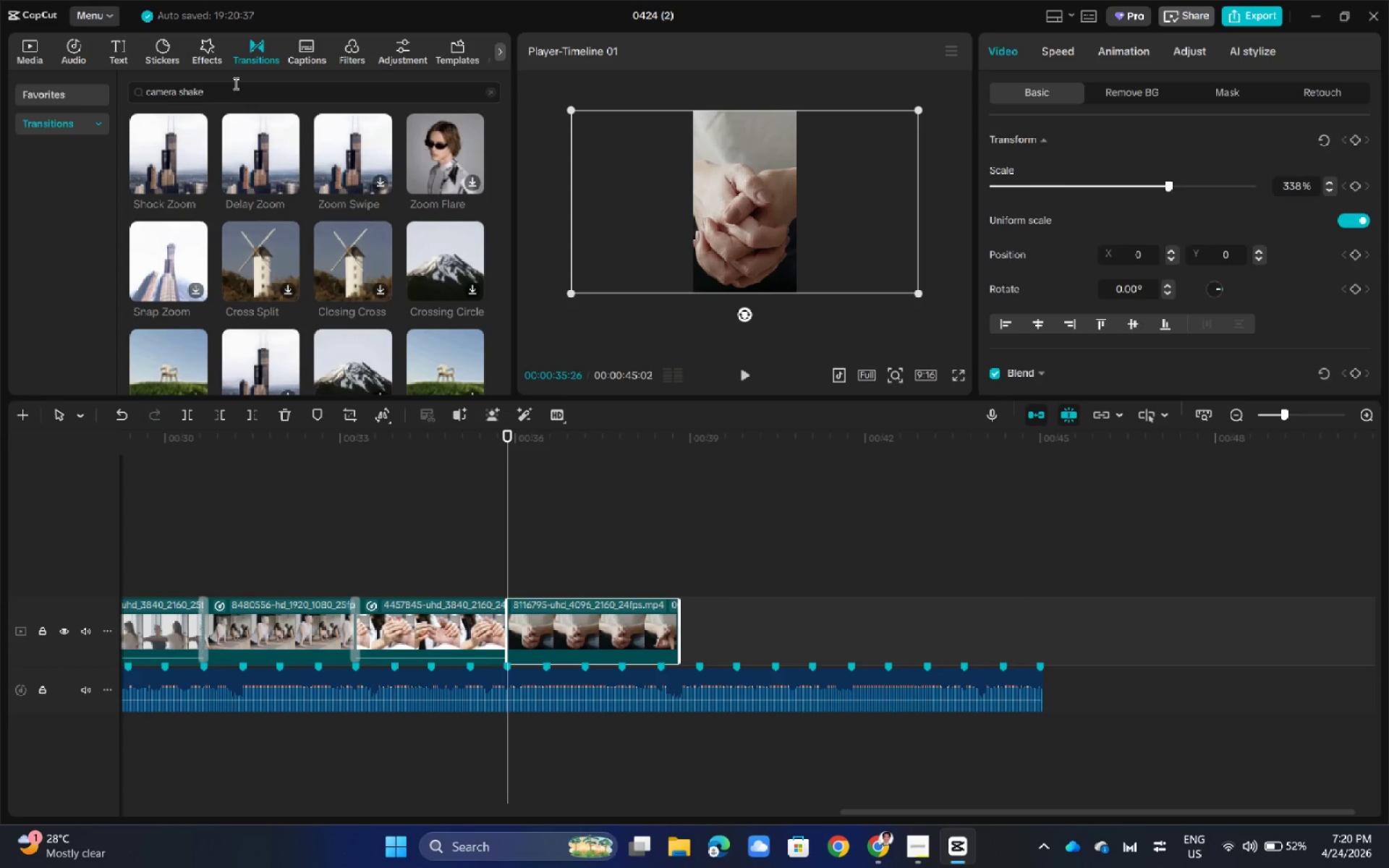 
double_click([234, 85])
 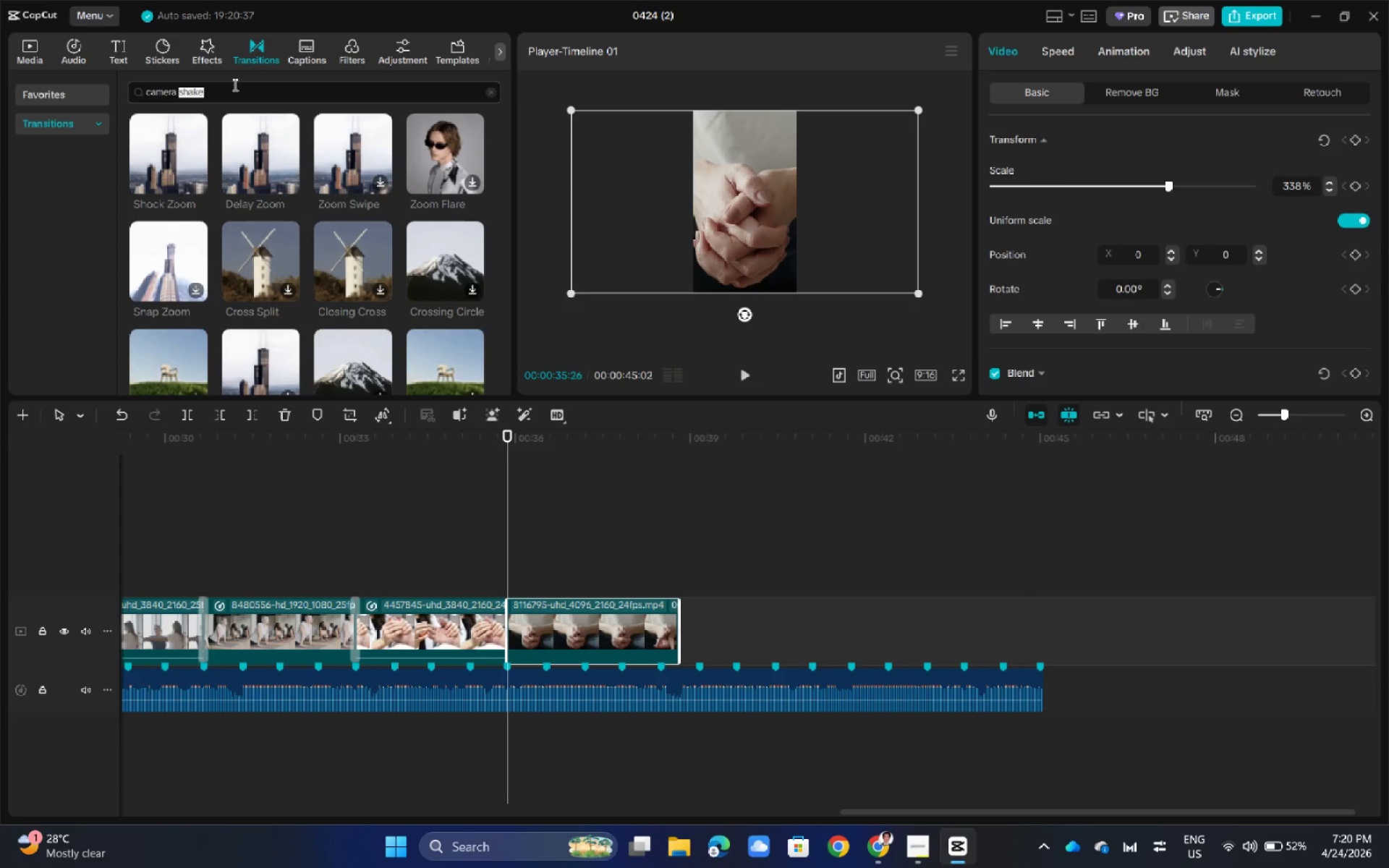 
triple_click([234, 85])
 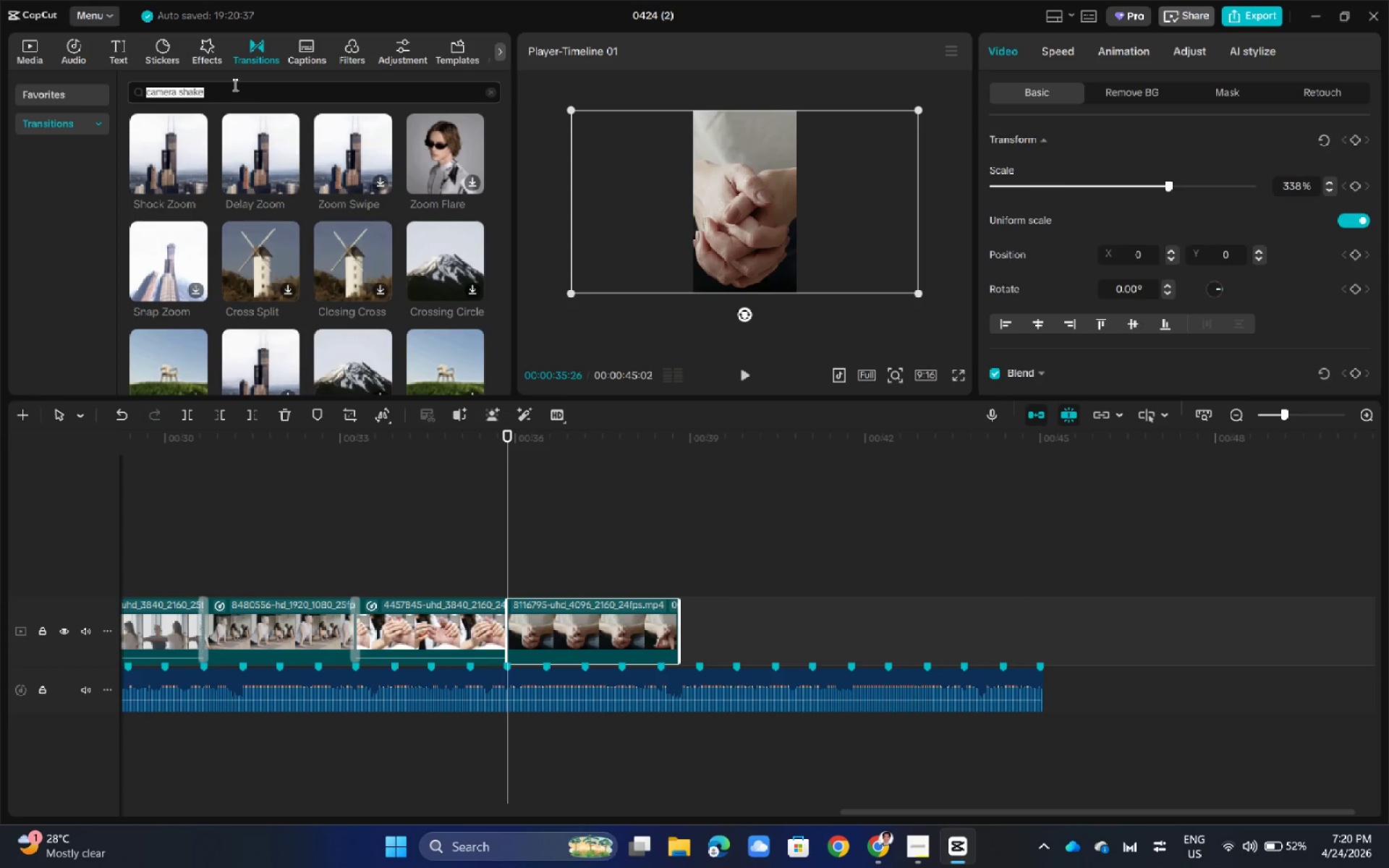 
type(fade)
 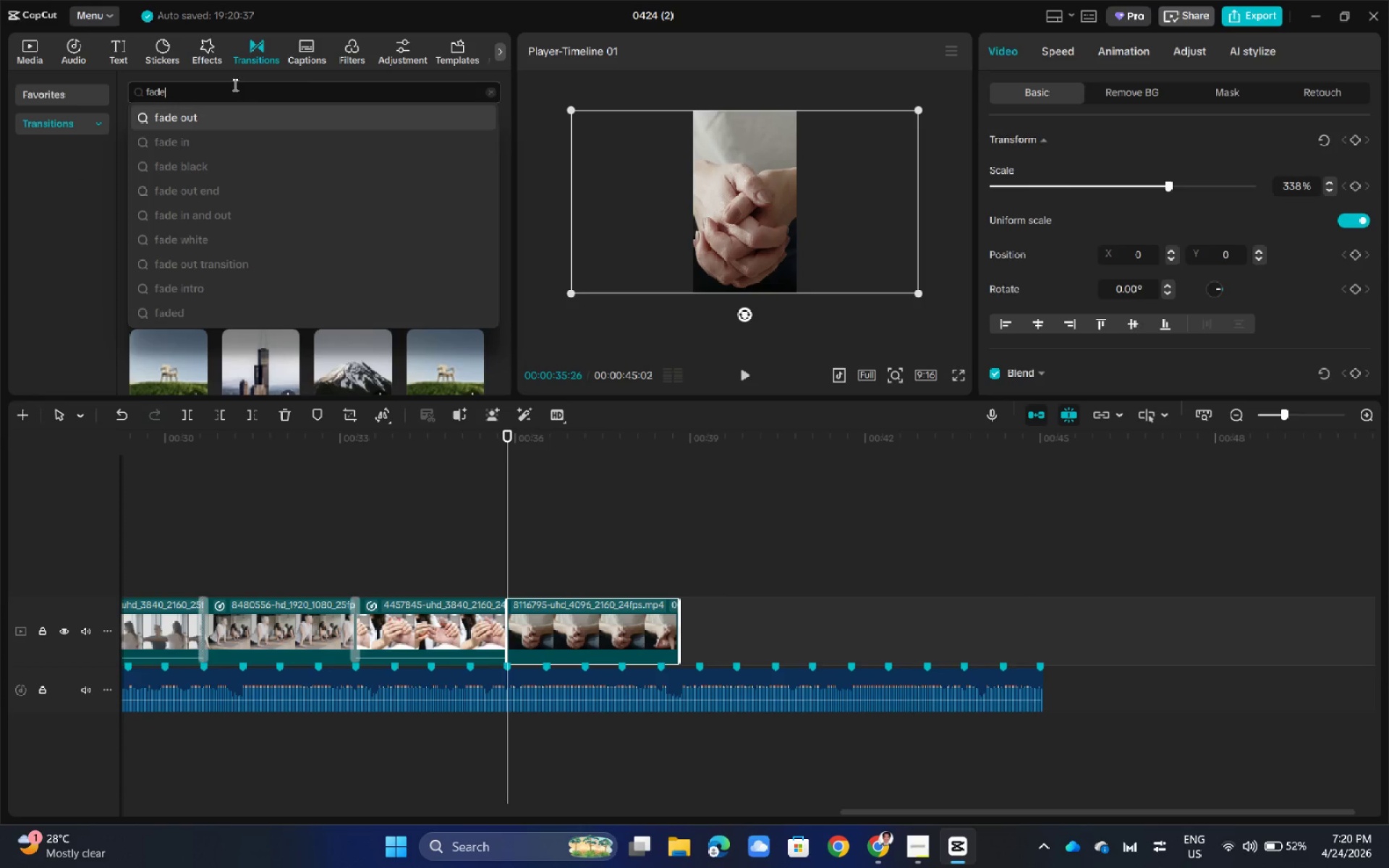 
left_click([198, 145])
 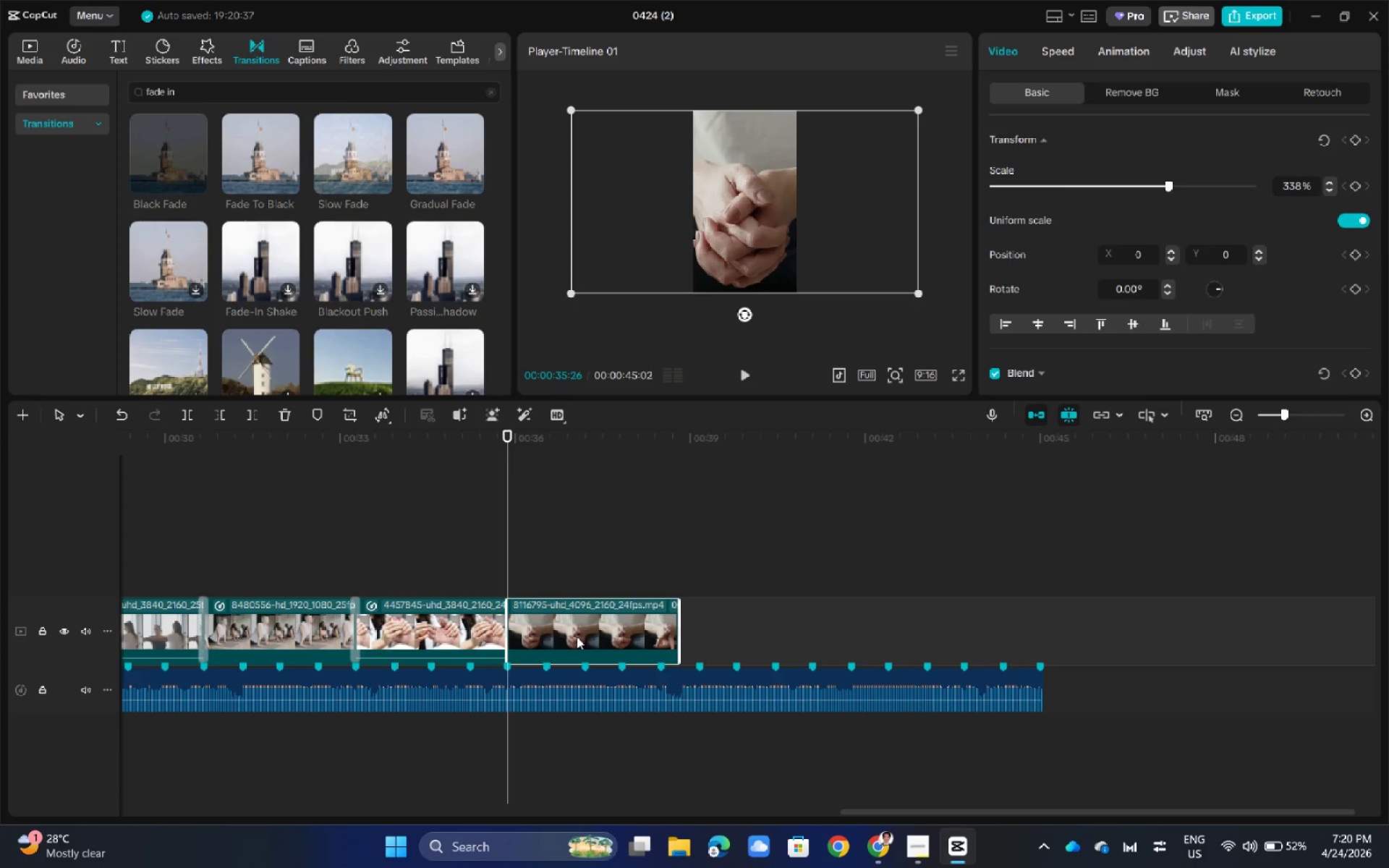 
wait(6.72)
 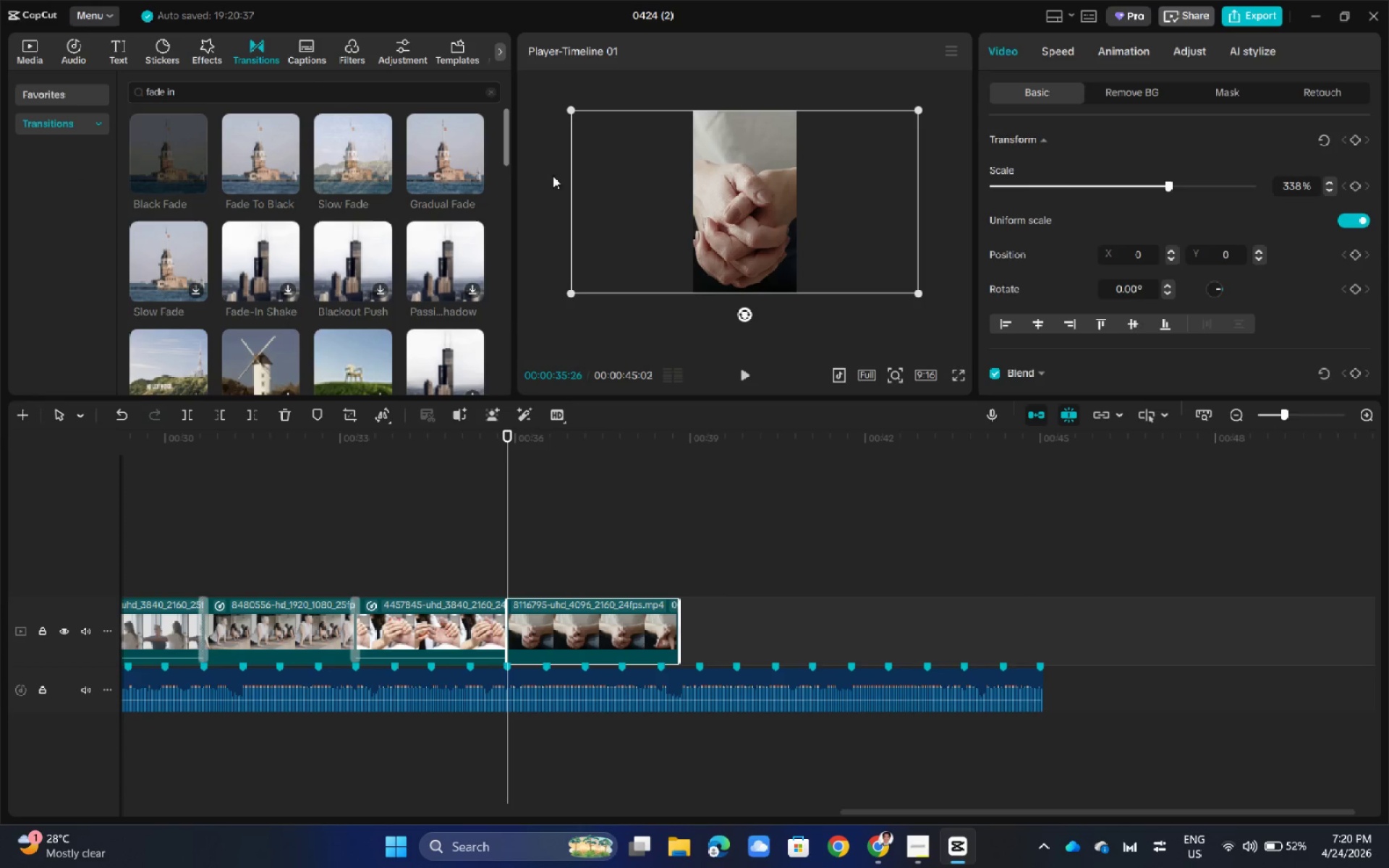 
hold_key(key=ControlLeft, duration=0.75)
 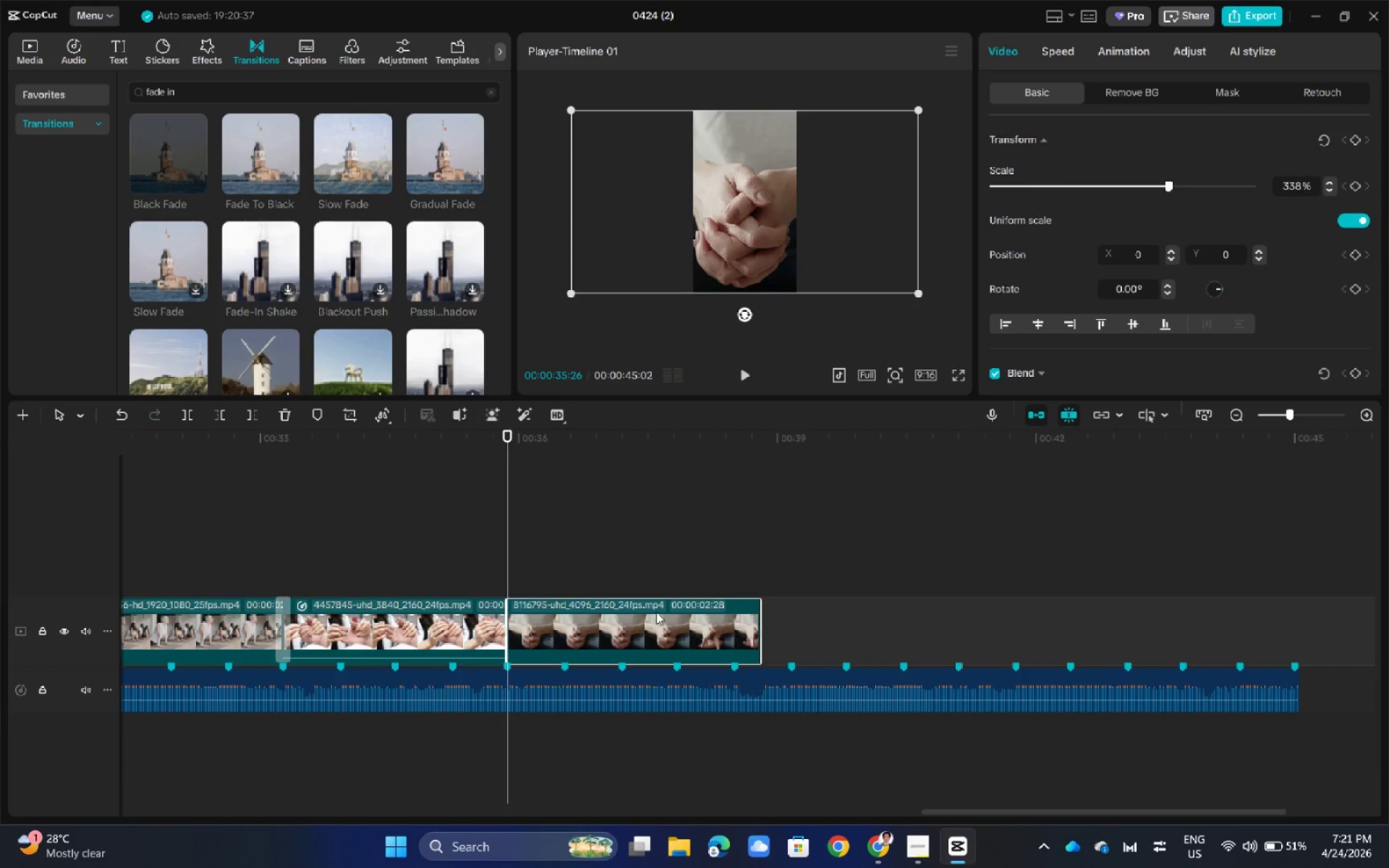 
left_click([656, 612])
 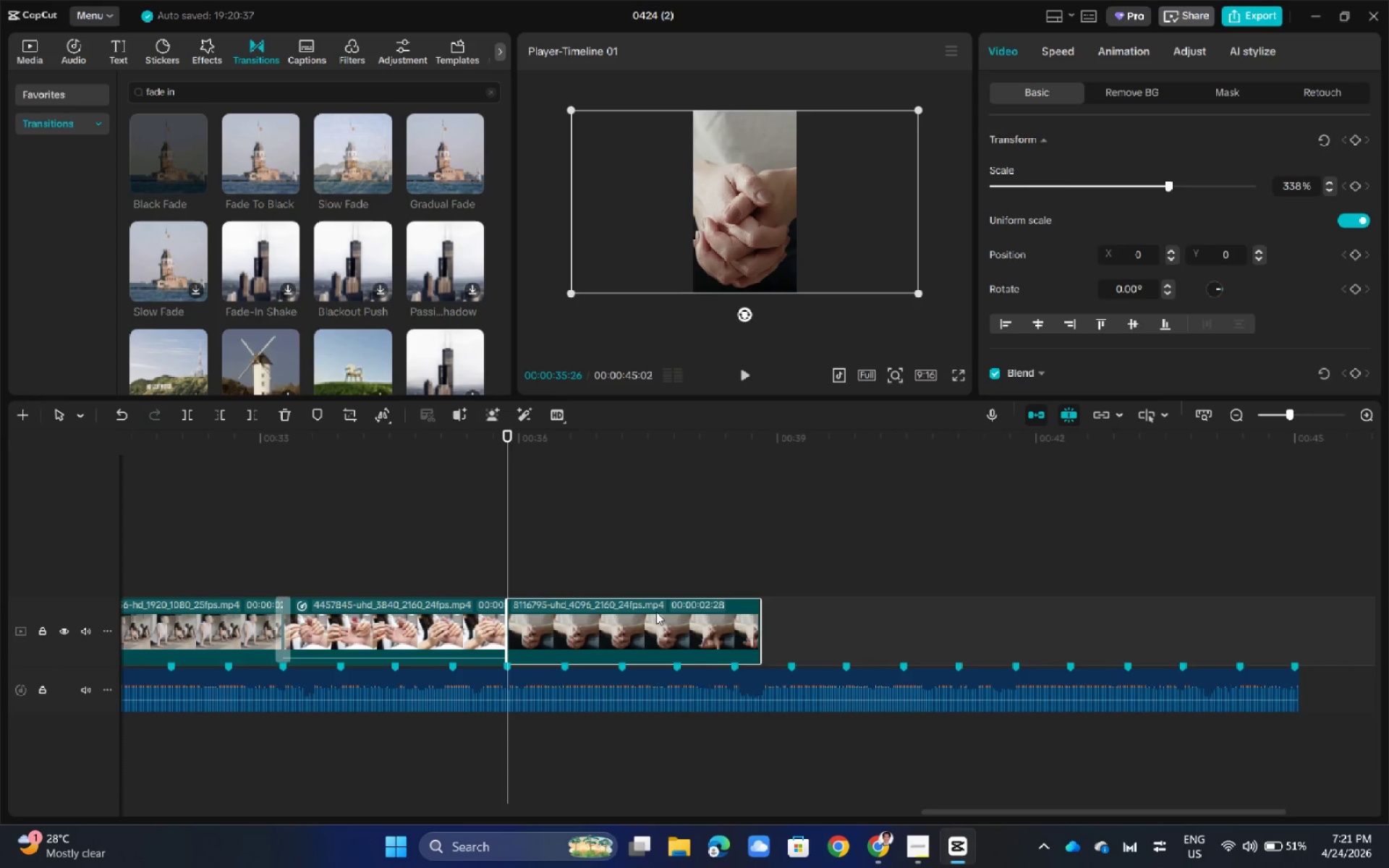 
scroll: coordinate [884, 561], scroll_direction: up, amount: 7.0
 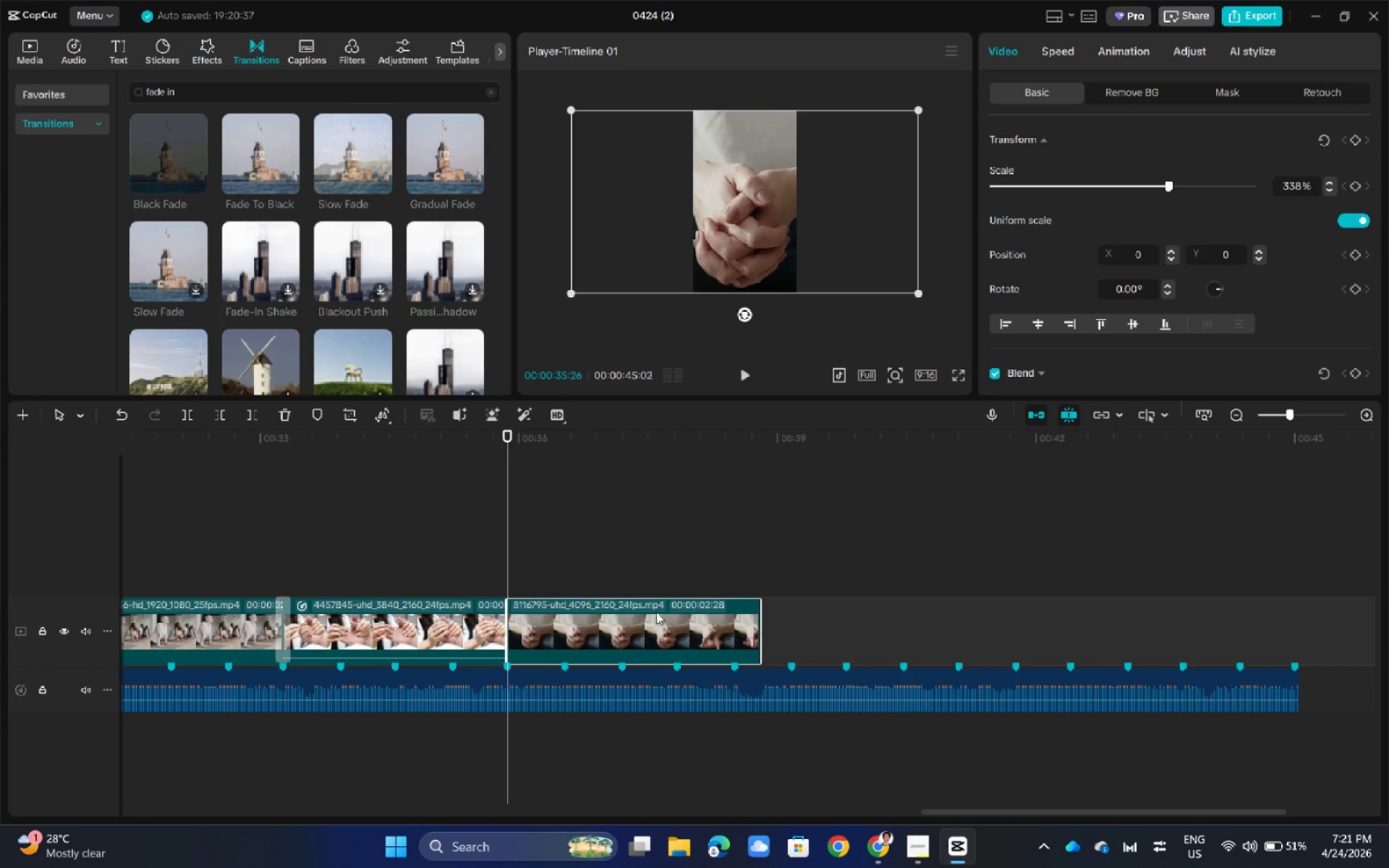 
left_click([1075, 45])
 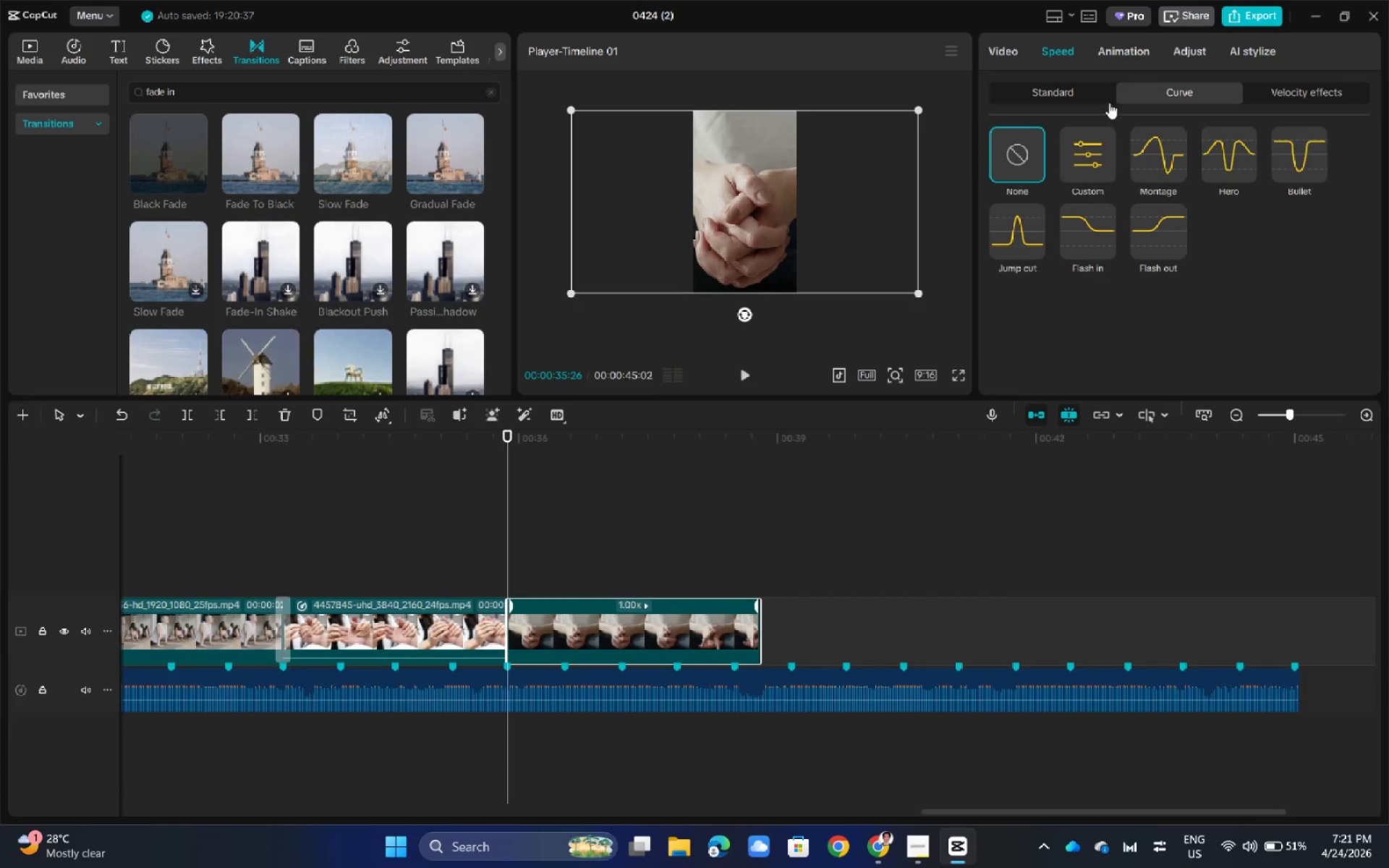 
left_click([1150, 52])
 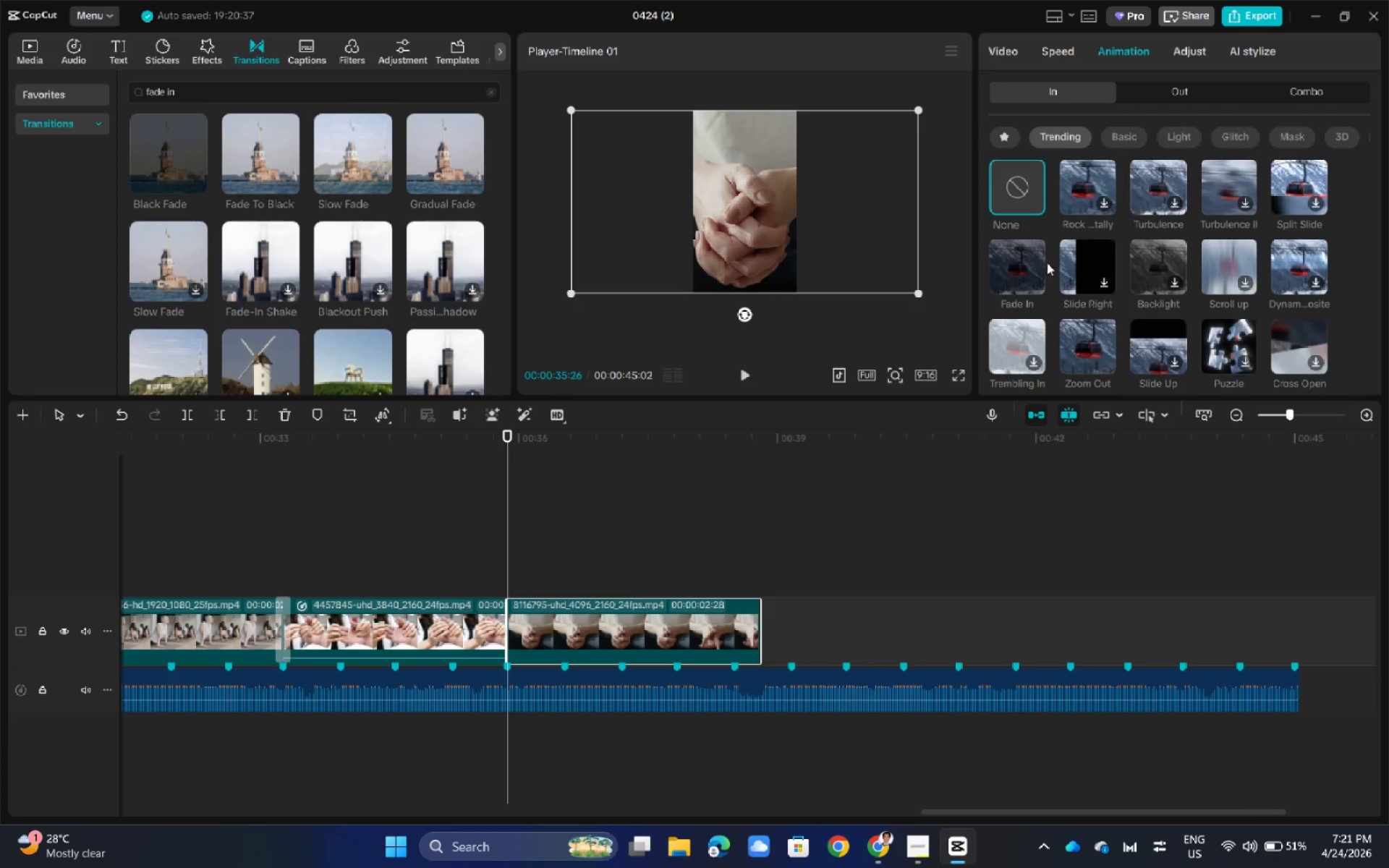 
left_click([1029, 269])
 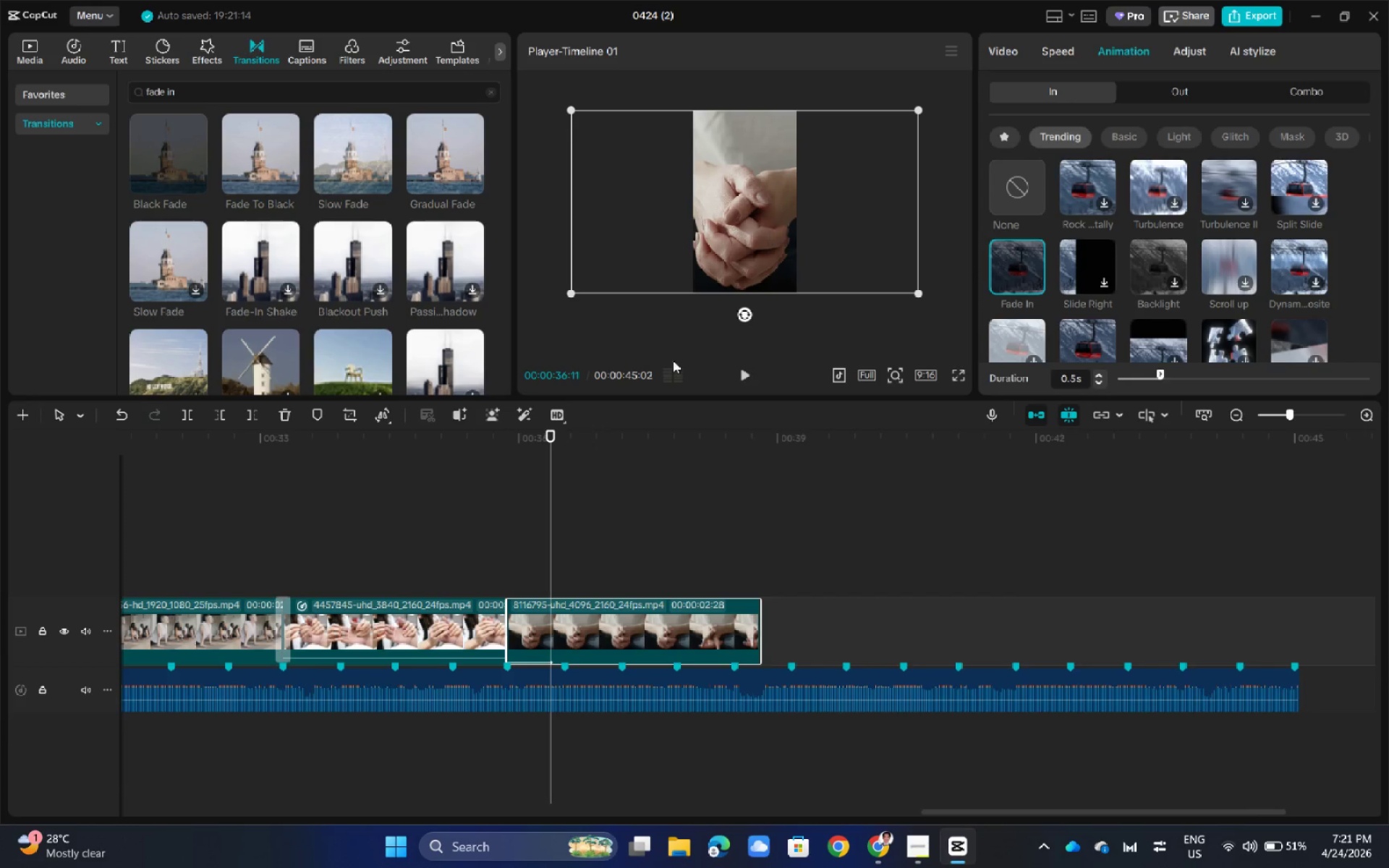 
left_click_drag(start_coordinate=[543, 436], to_coordinate=[508, 441])
 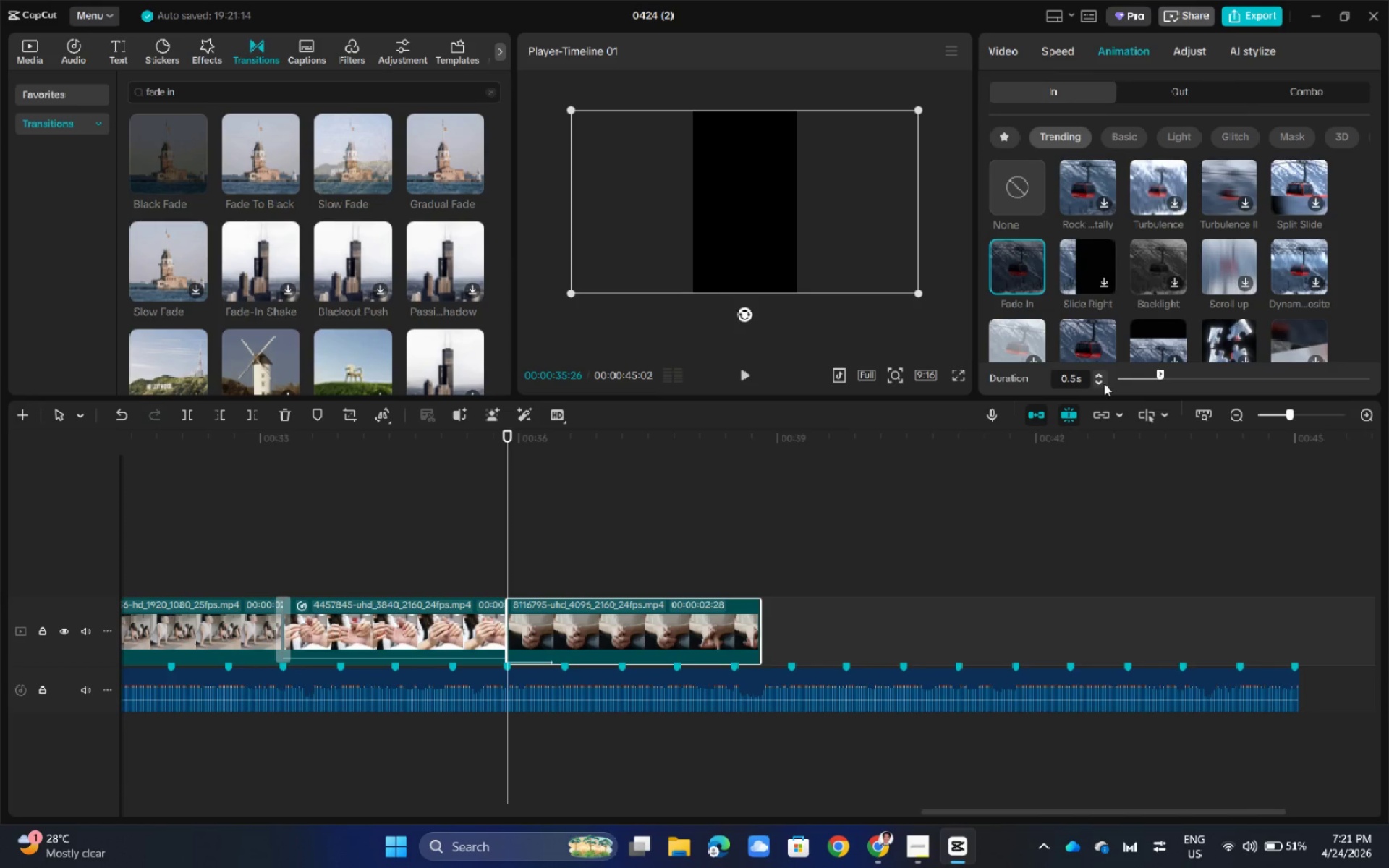 
double_click([1104, 383])
 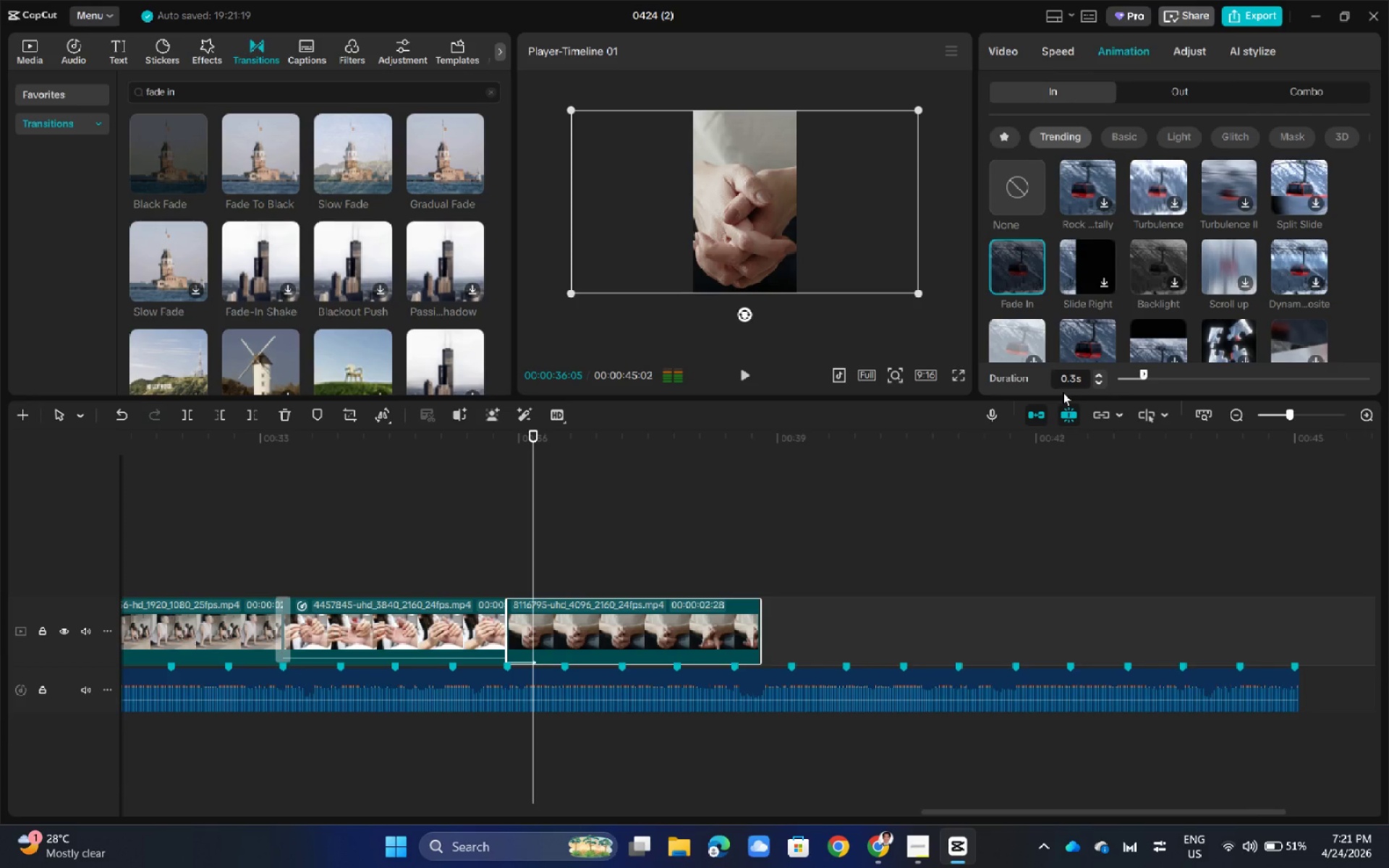 
left_click_drag(start_coordinate=[534, 435], to_coordinate=[477, 443])
 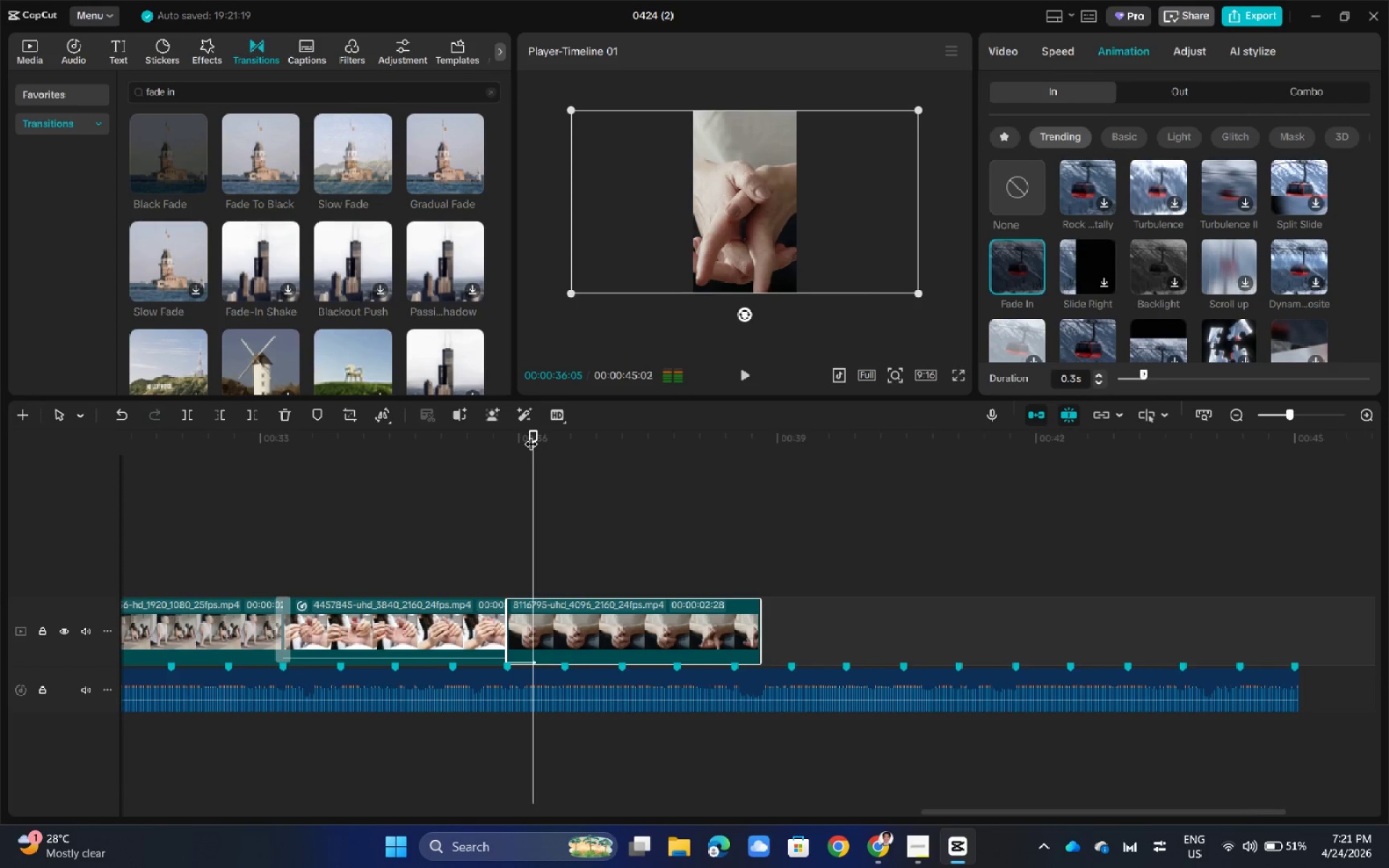 
key(Space)
 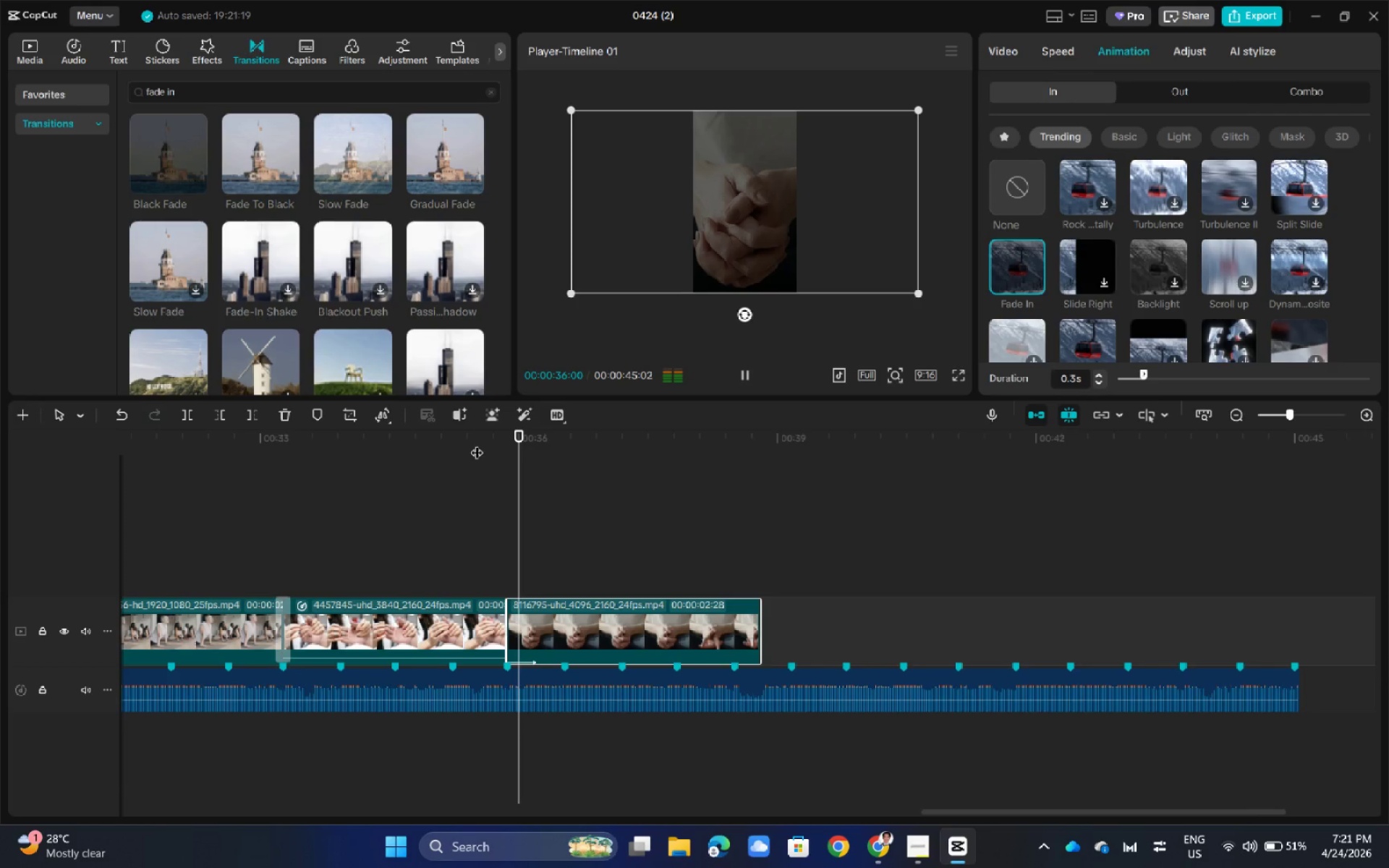 
key(Space)
 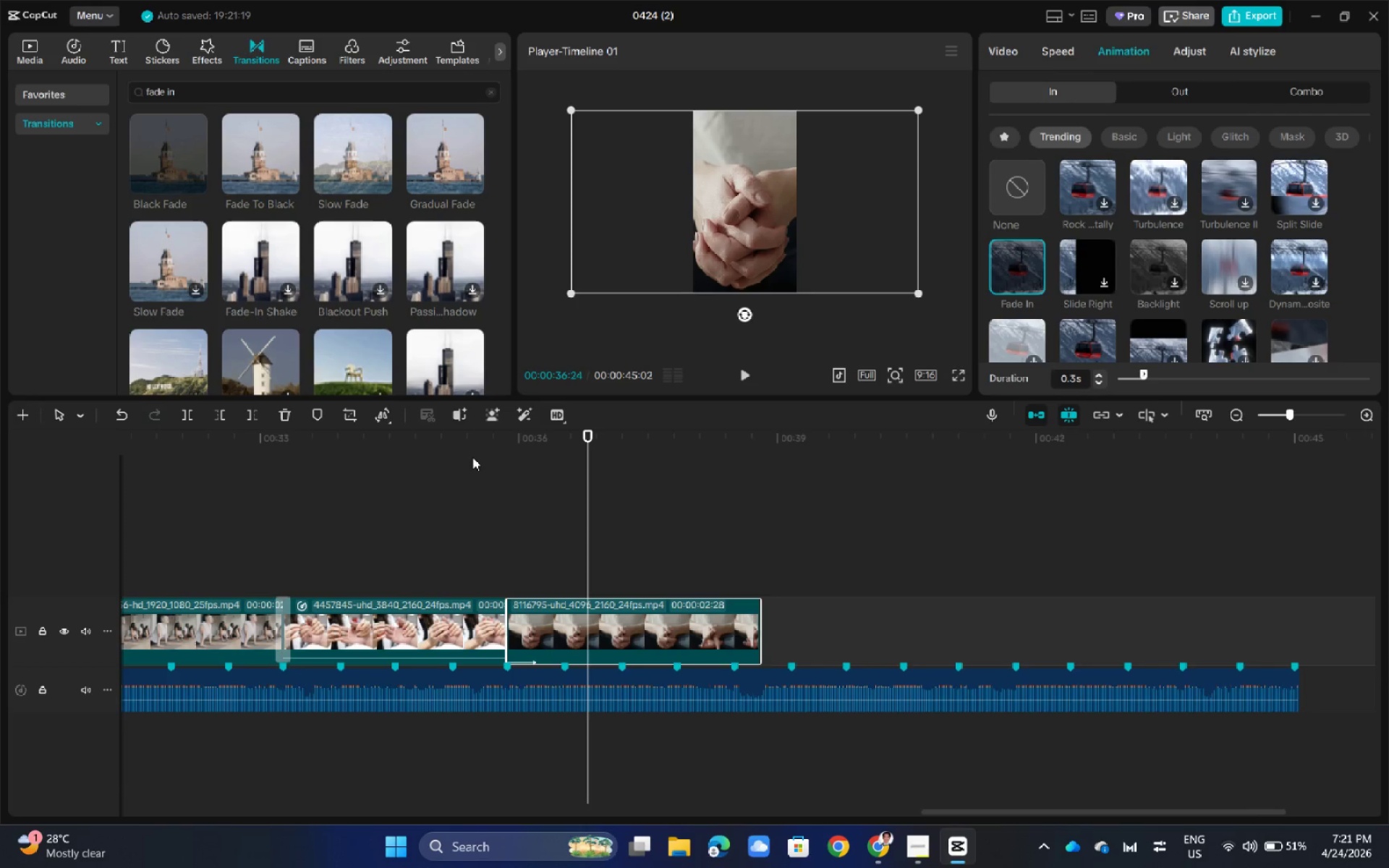 
left_click([22, 50])
 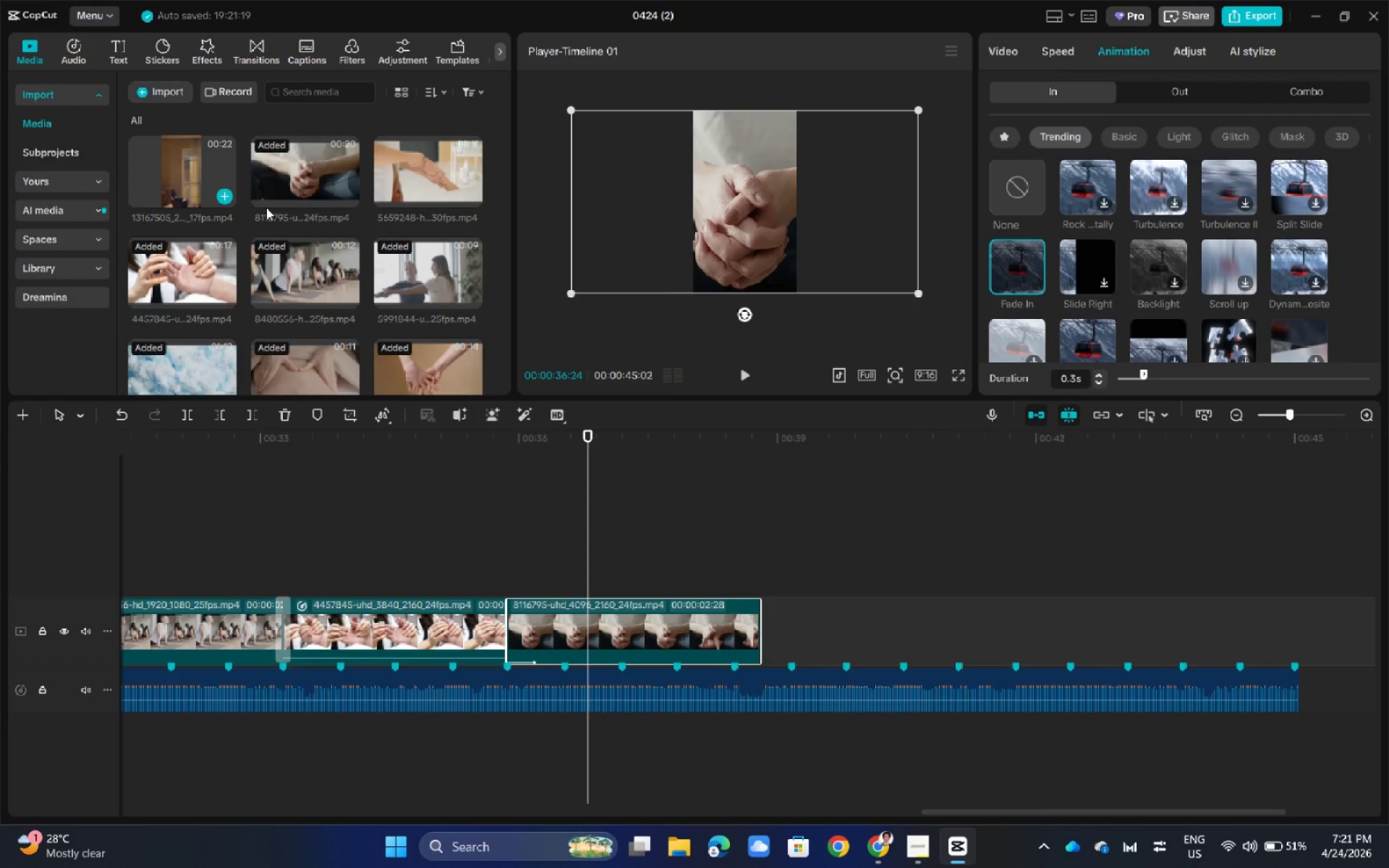 
scroll: coordinate [326, 370], scroll_direction: up, amount: 5.0
 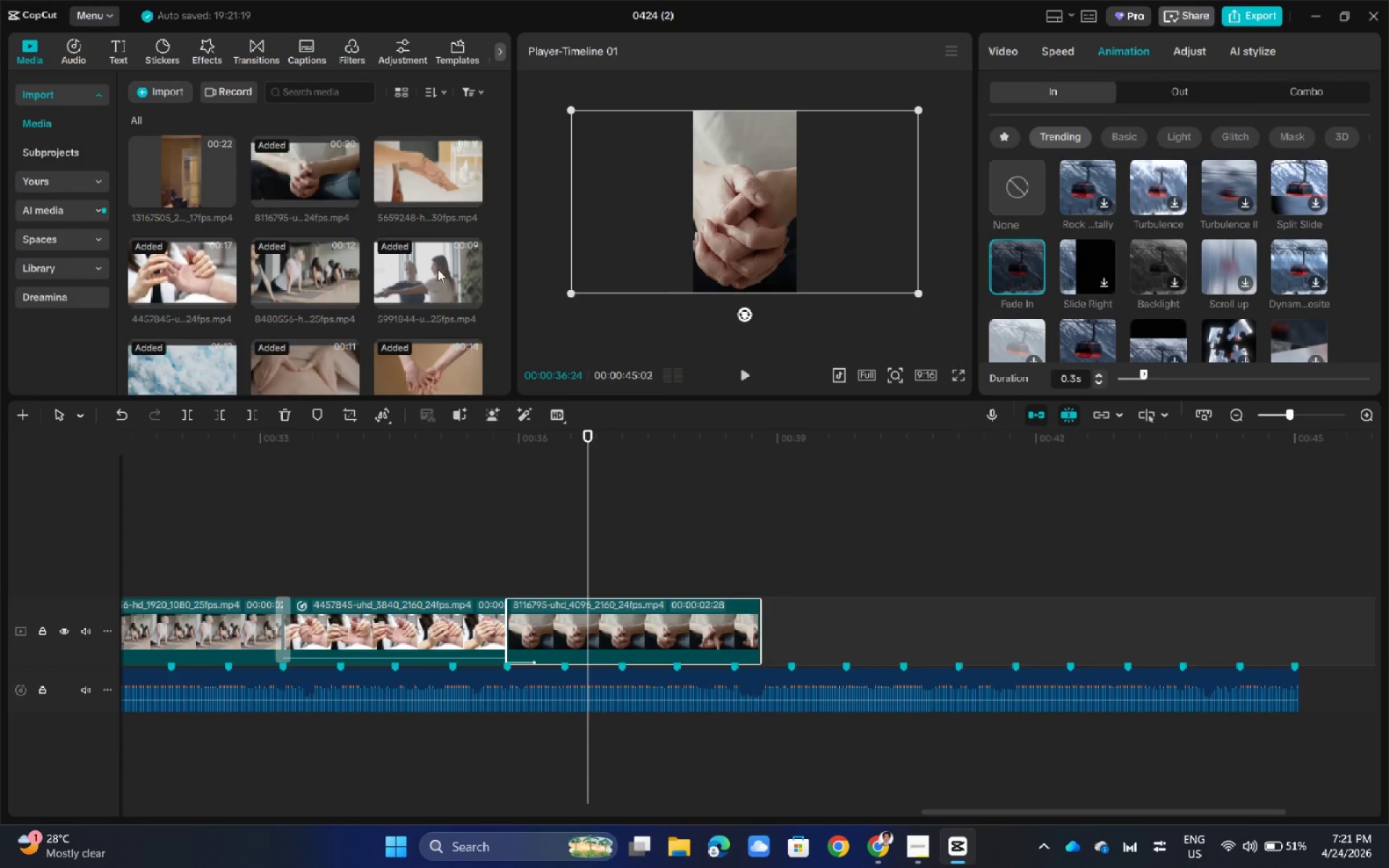 
mouse_move([458, 250])
 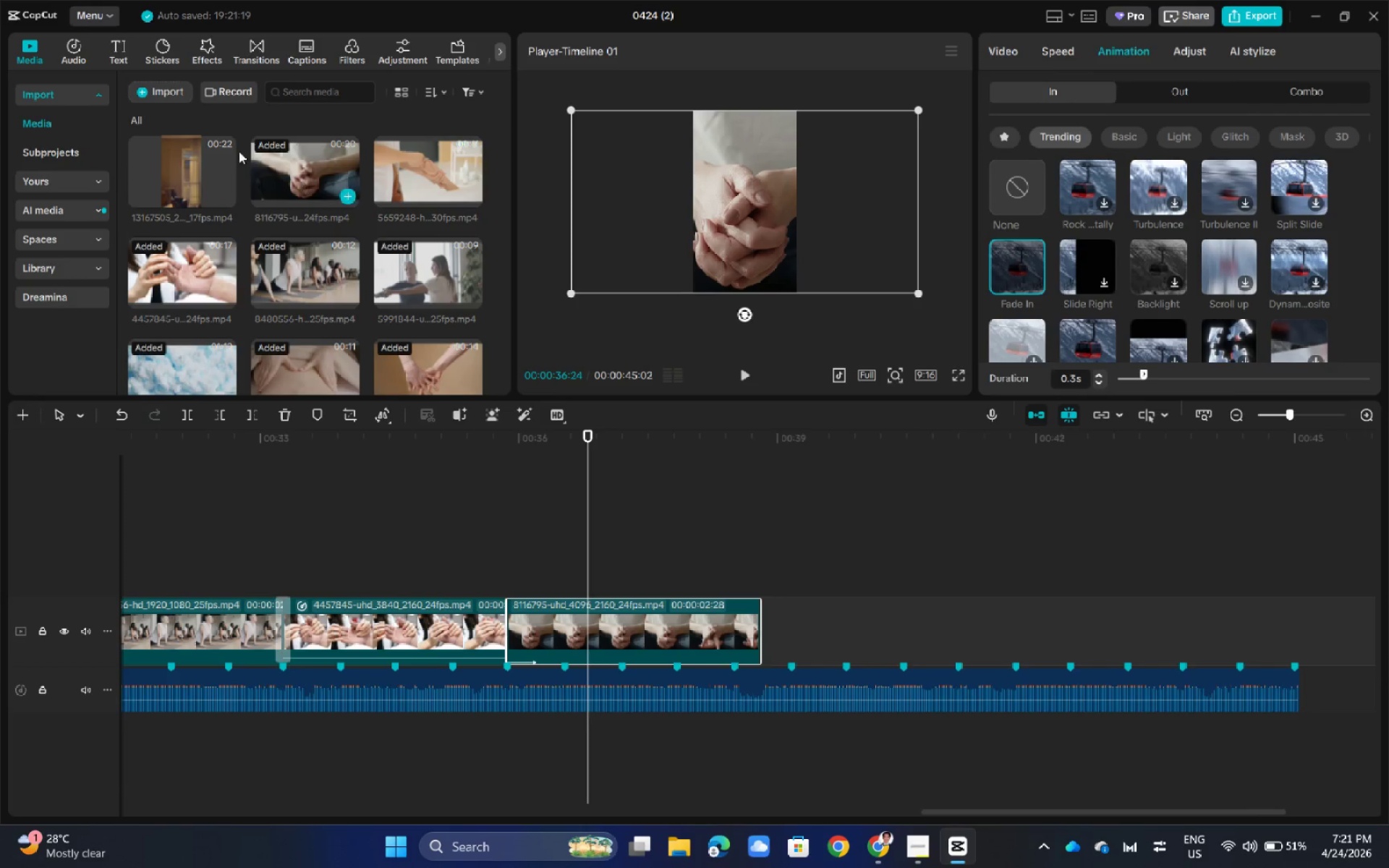 
left_click_drag(start_coordinate=[188, 148], to_coordinate=[753, 622])
 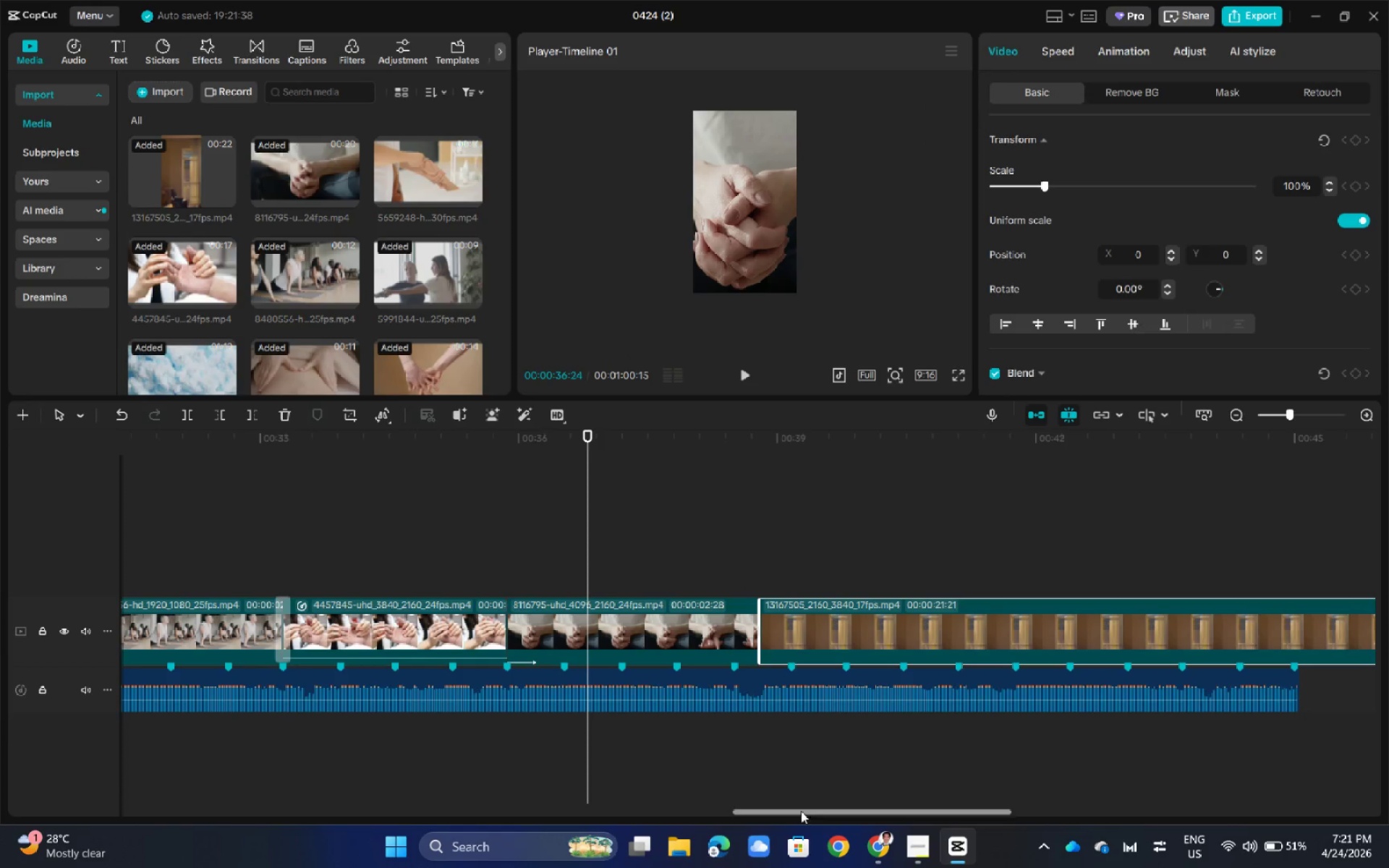 
left_click_drag(start_coordinate=[801, 812], to_coordinate=[1192, 807])
 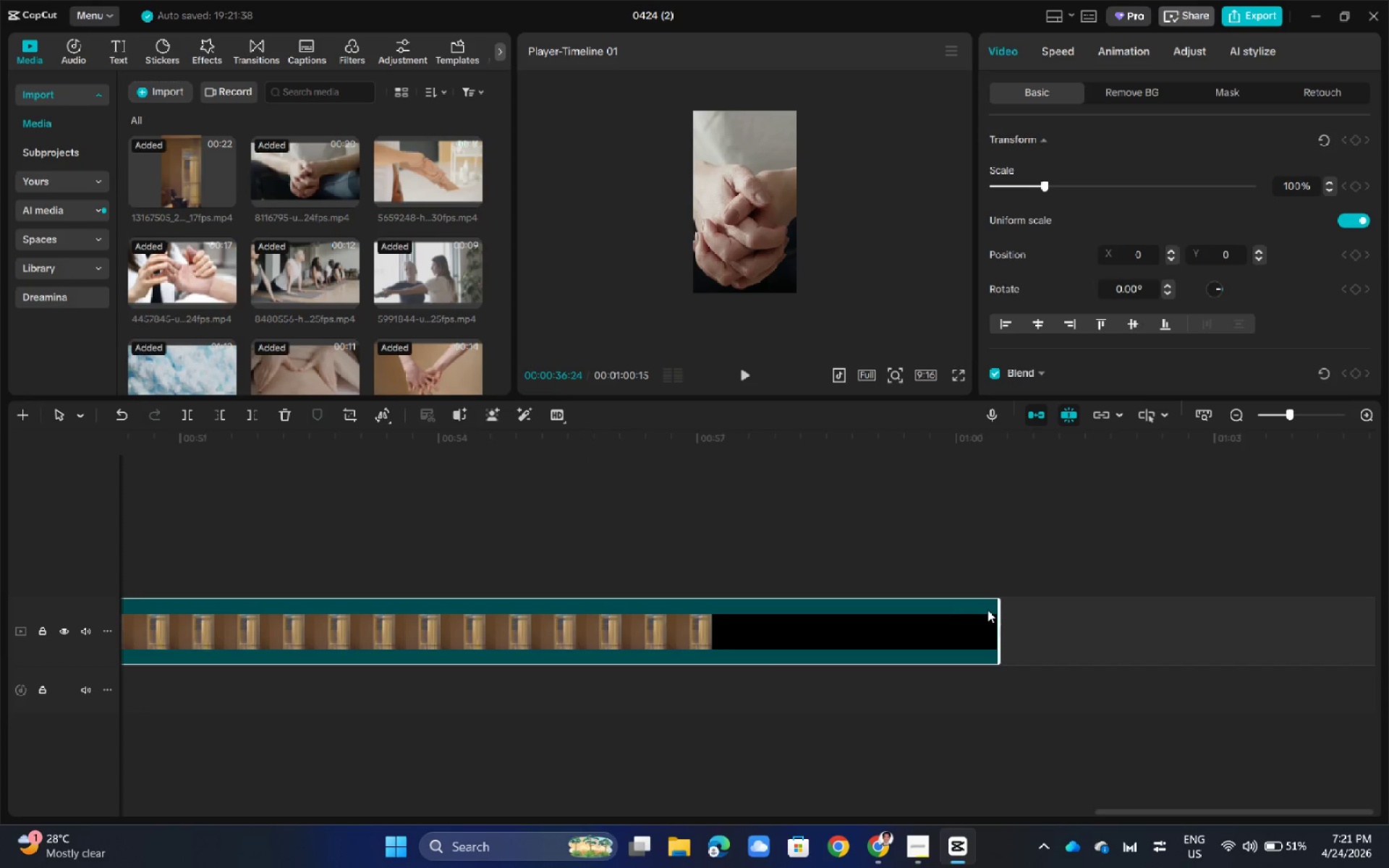 
left_click_drag(start_coordinate=[1003, 619], to_coordinate=[480, 660])
 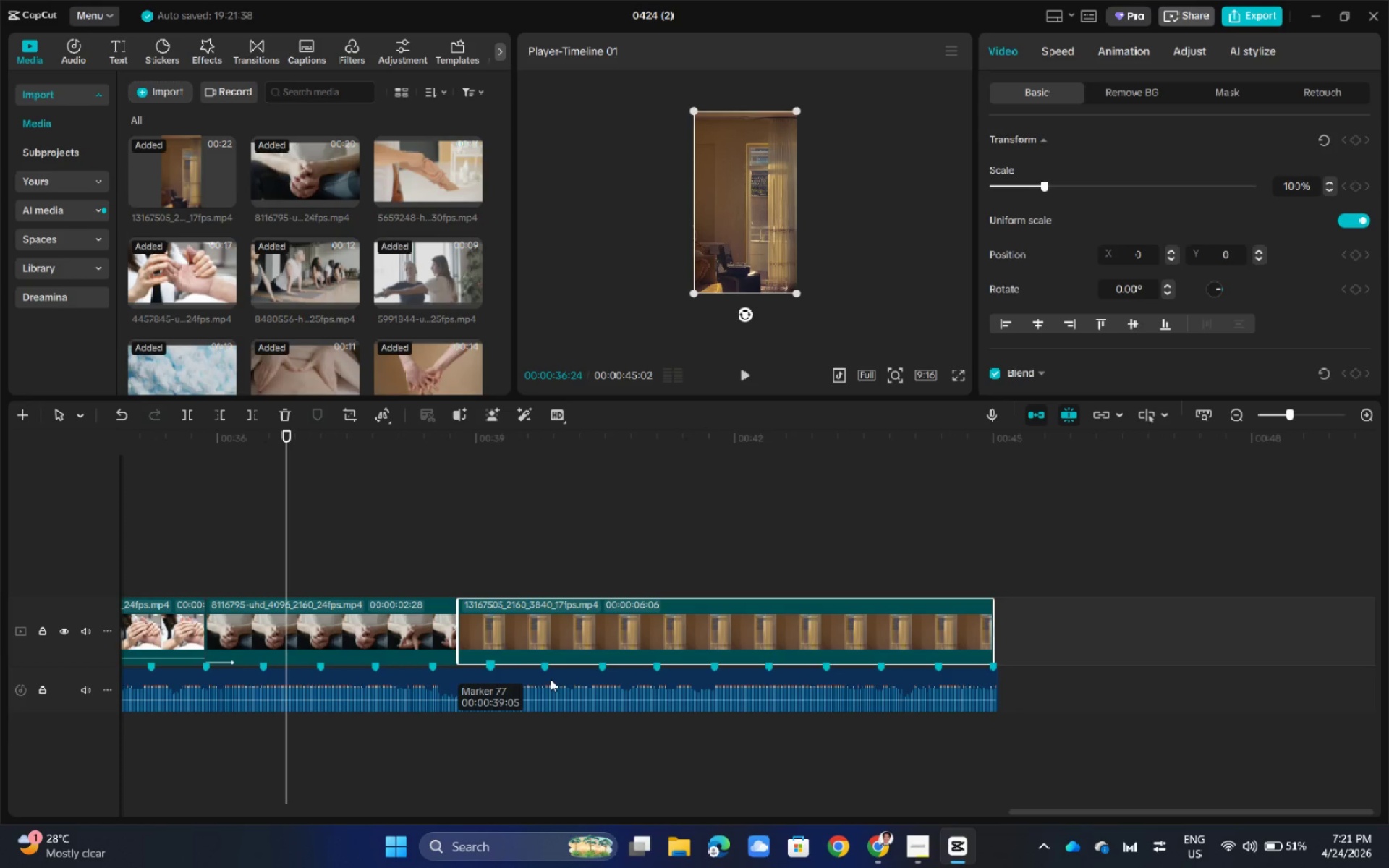 
left_click_drag(start_coordinate=[1076, 820], to_coordinate=[1050, 822])
 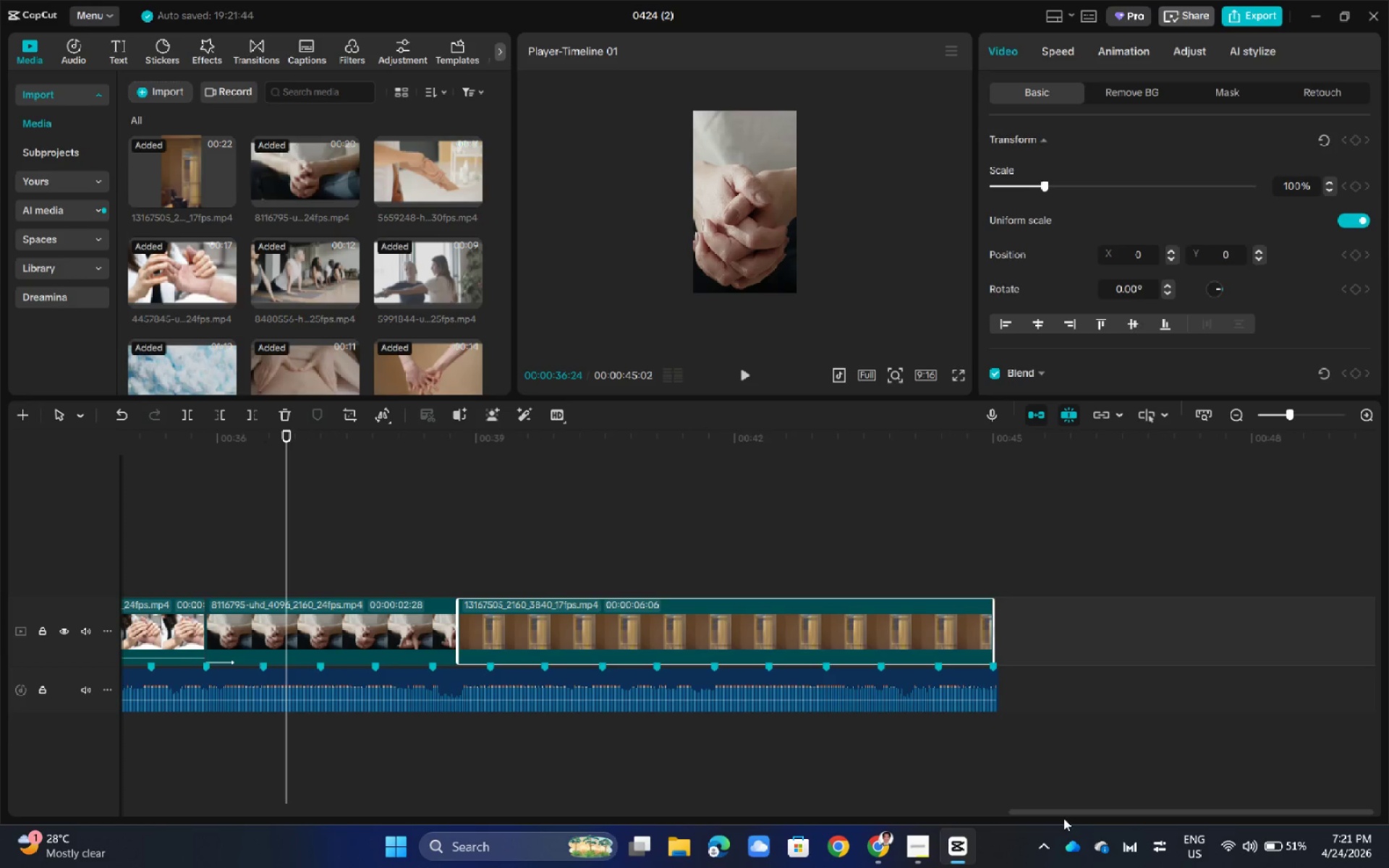 
left_click_drag(start_coordinate=[1064, 816], to_coordinate=[948, 810])
 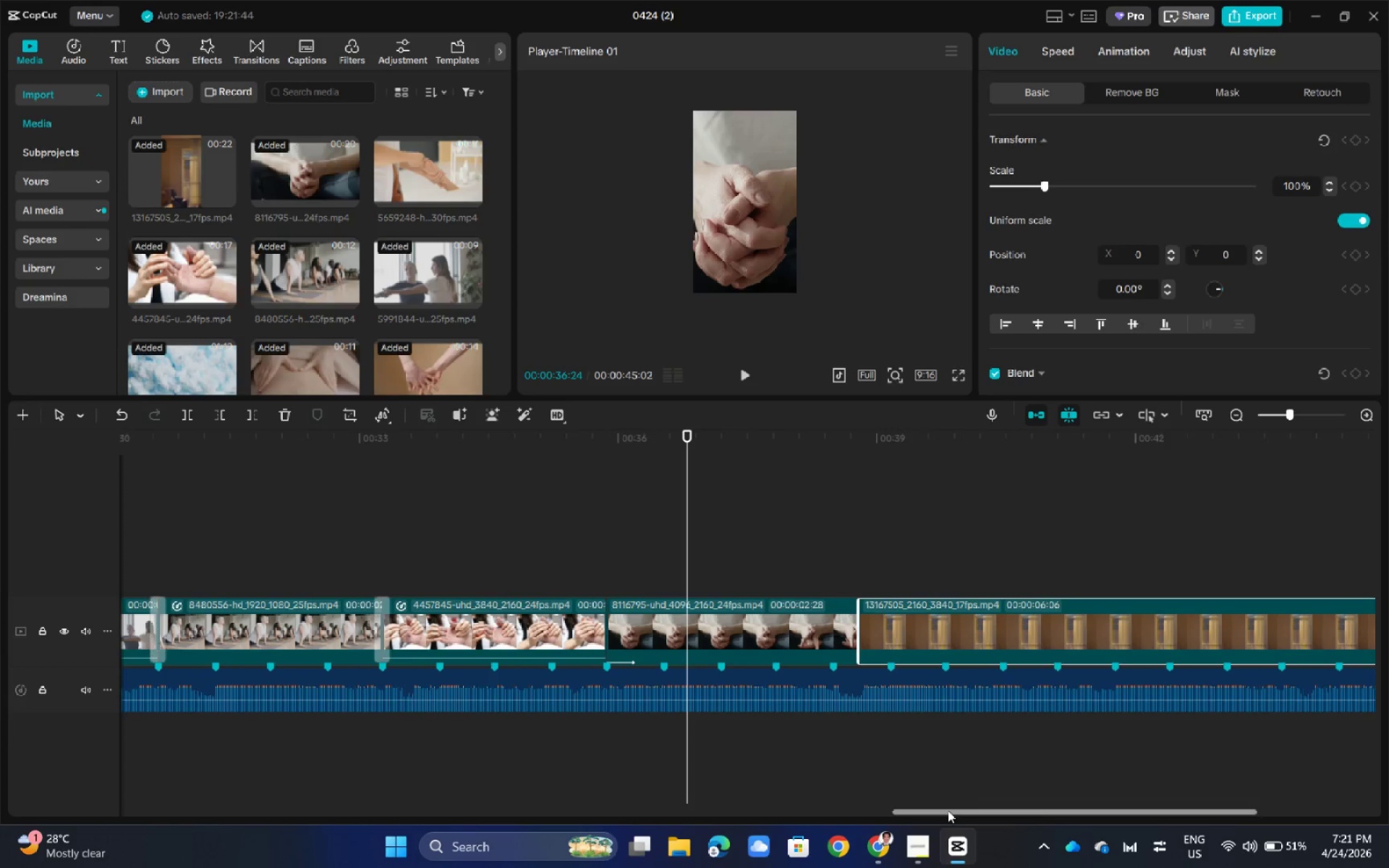 
left_click([948, 810])
 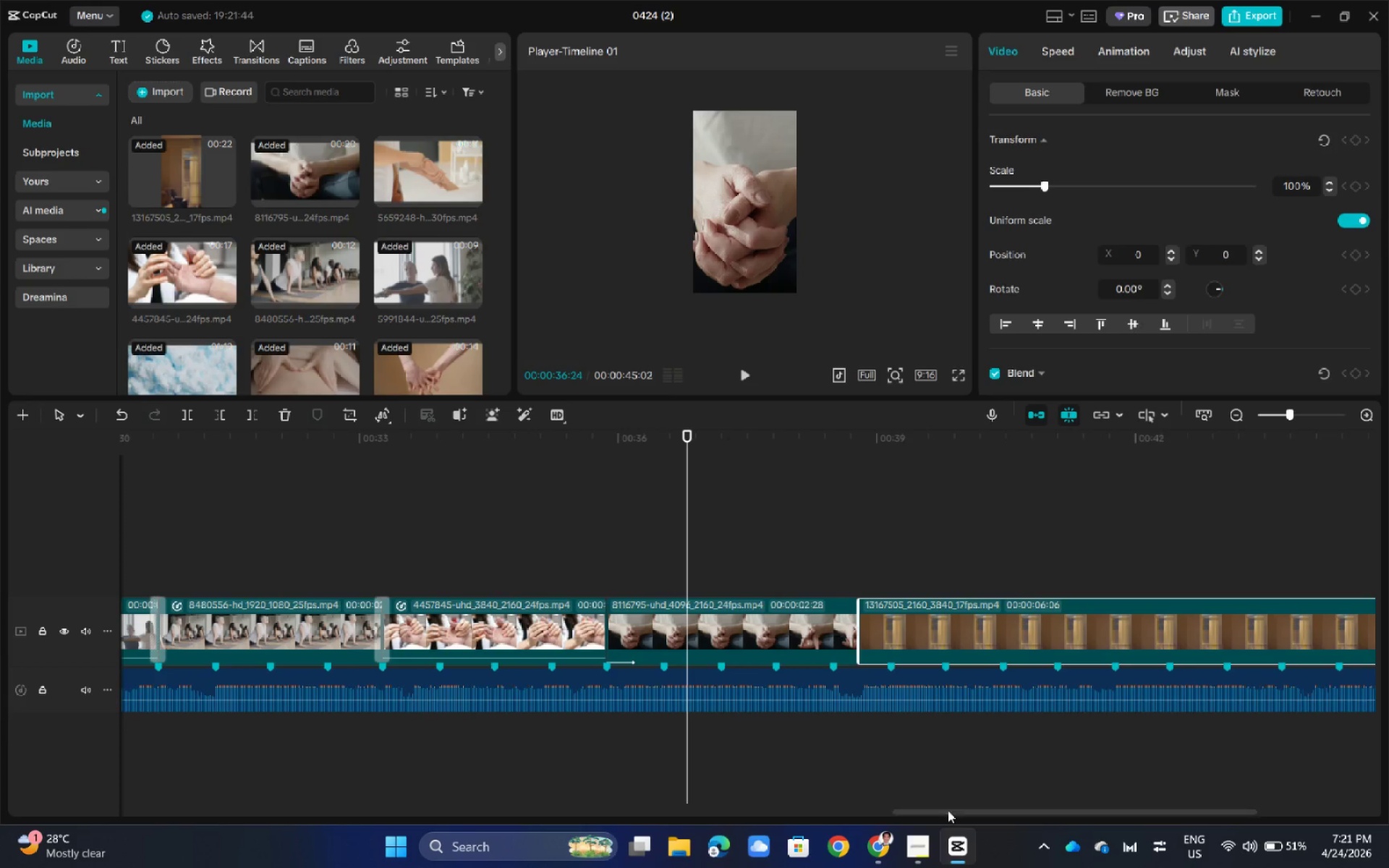 
left_click_drag(start_coordinate=[948, 810], to_coordinate=[958, 810])
 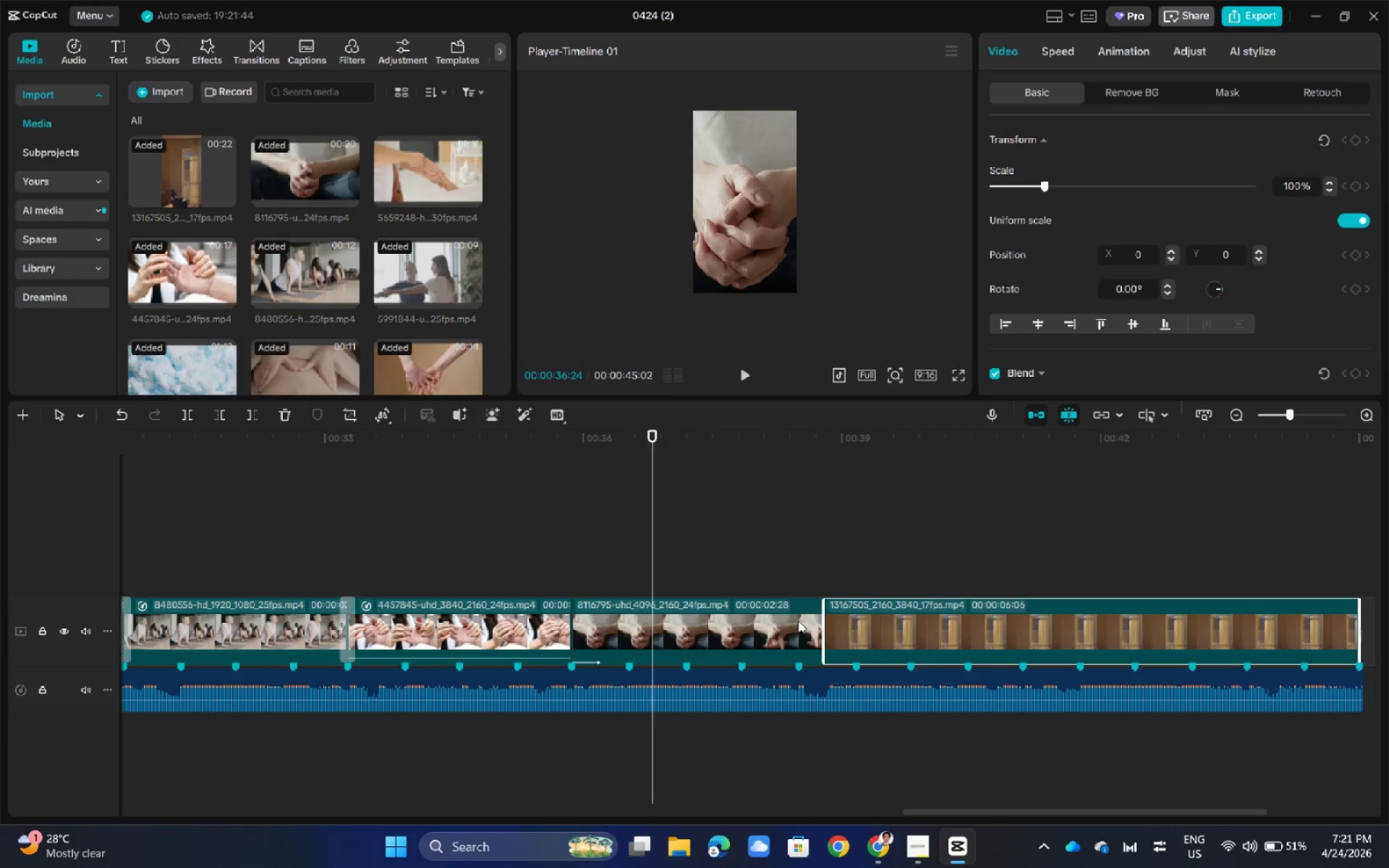 
left_click([798, 621])
 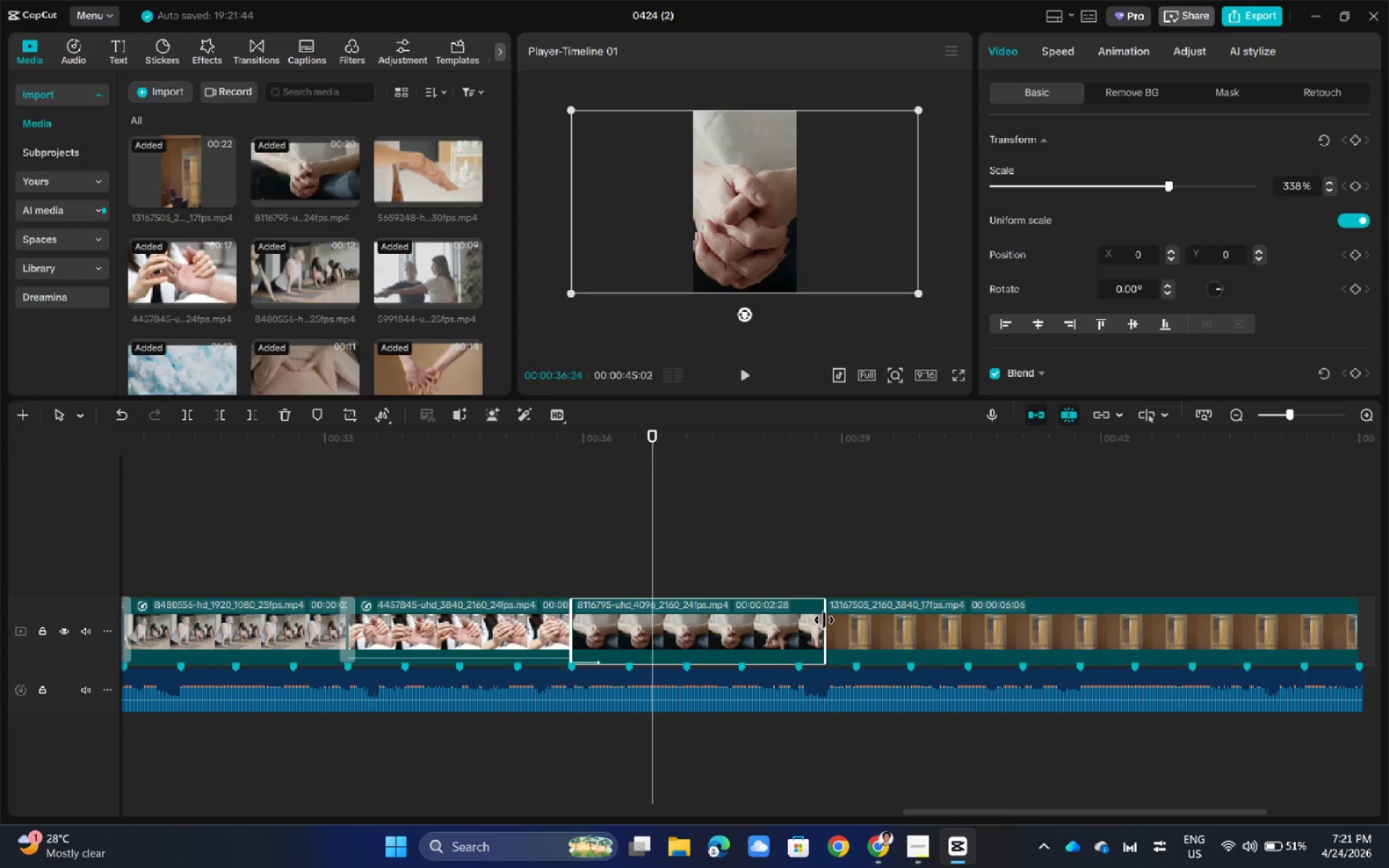 
left_click_drag(start_coordinate=[826, 620], to_coordinate=[850, 620])
 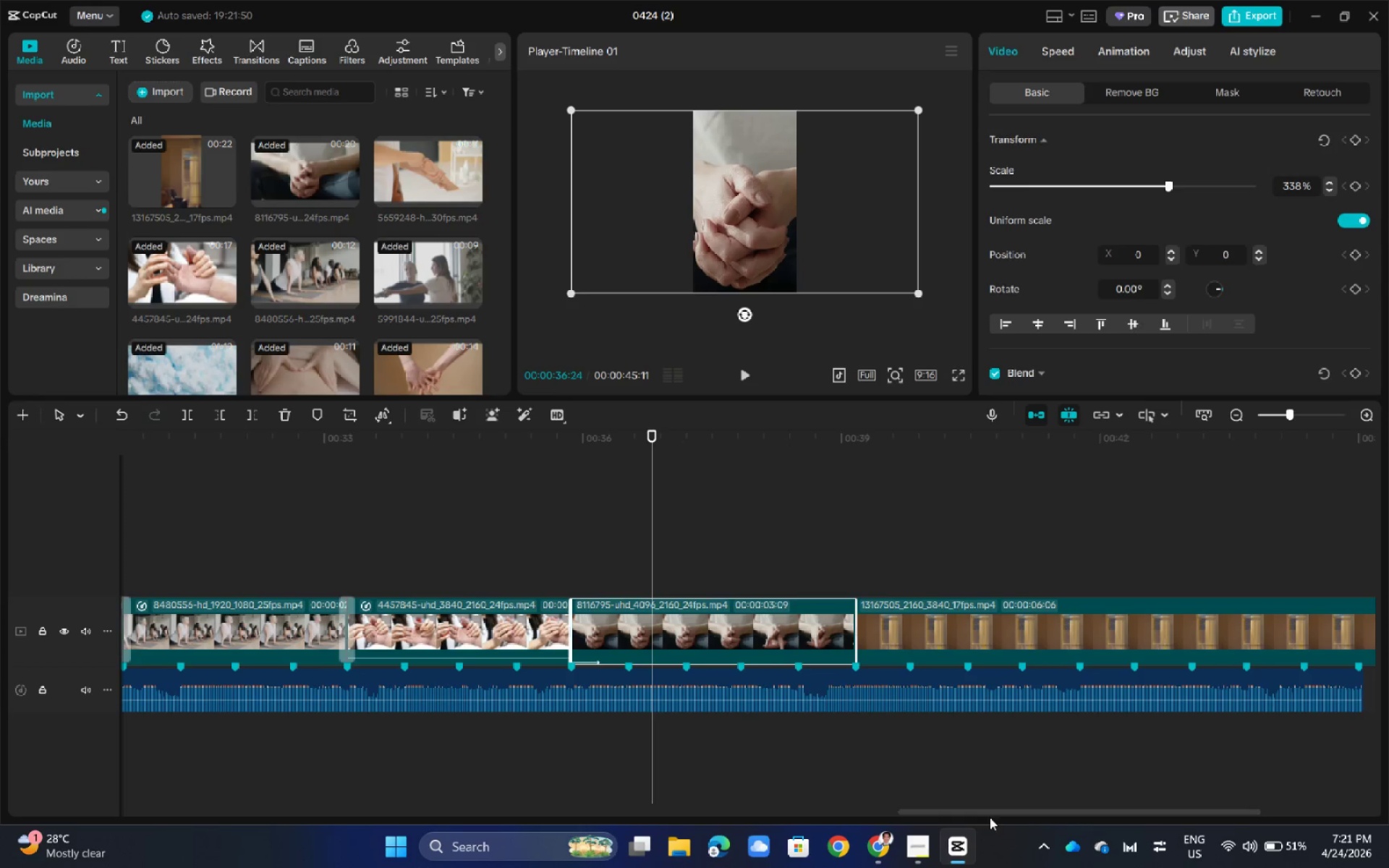 
left_click_drag(start_coordinate=[990, 815], to_coordinate=[1080, 809])
 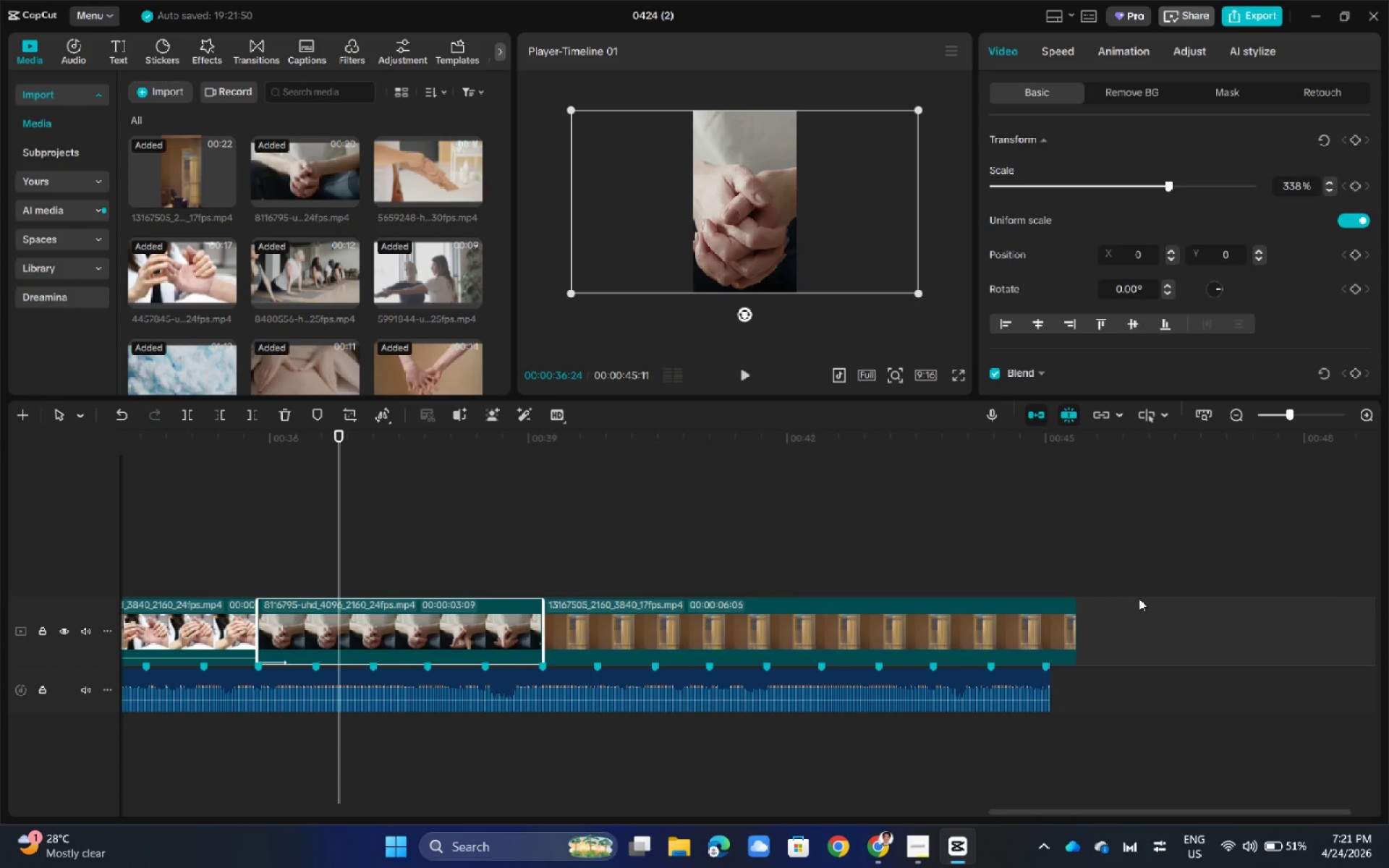 
left_click([1050, 621])
 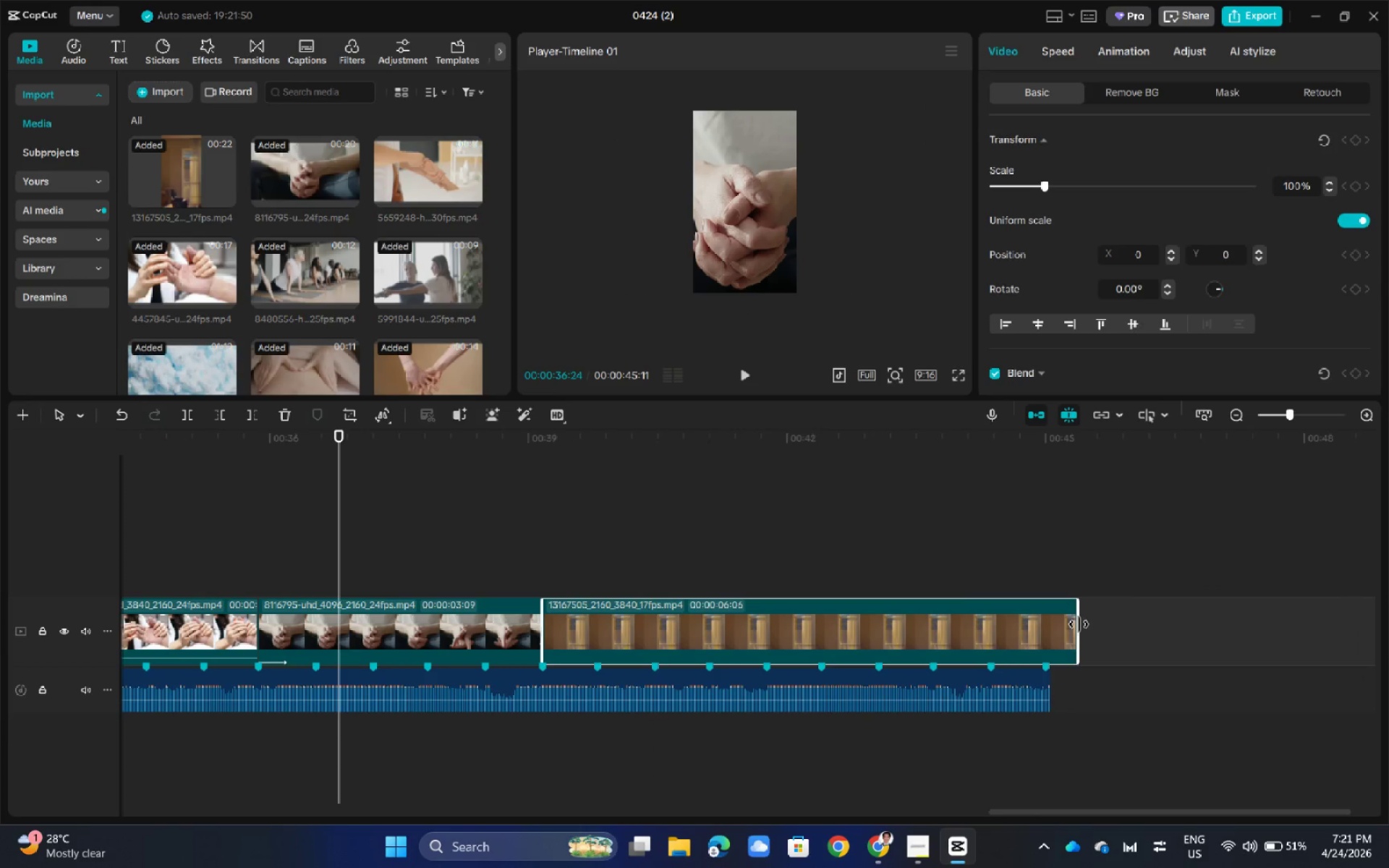 
left_click_drag(start_coordinate=[1079, 624], to_coordinate=[1045, 624])
 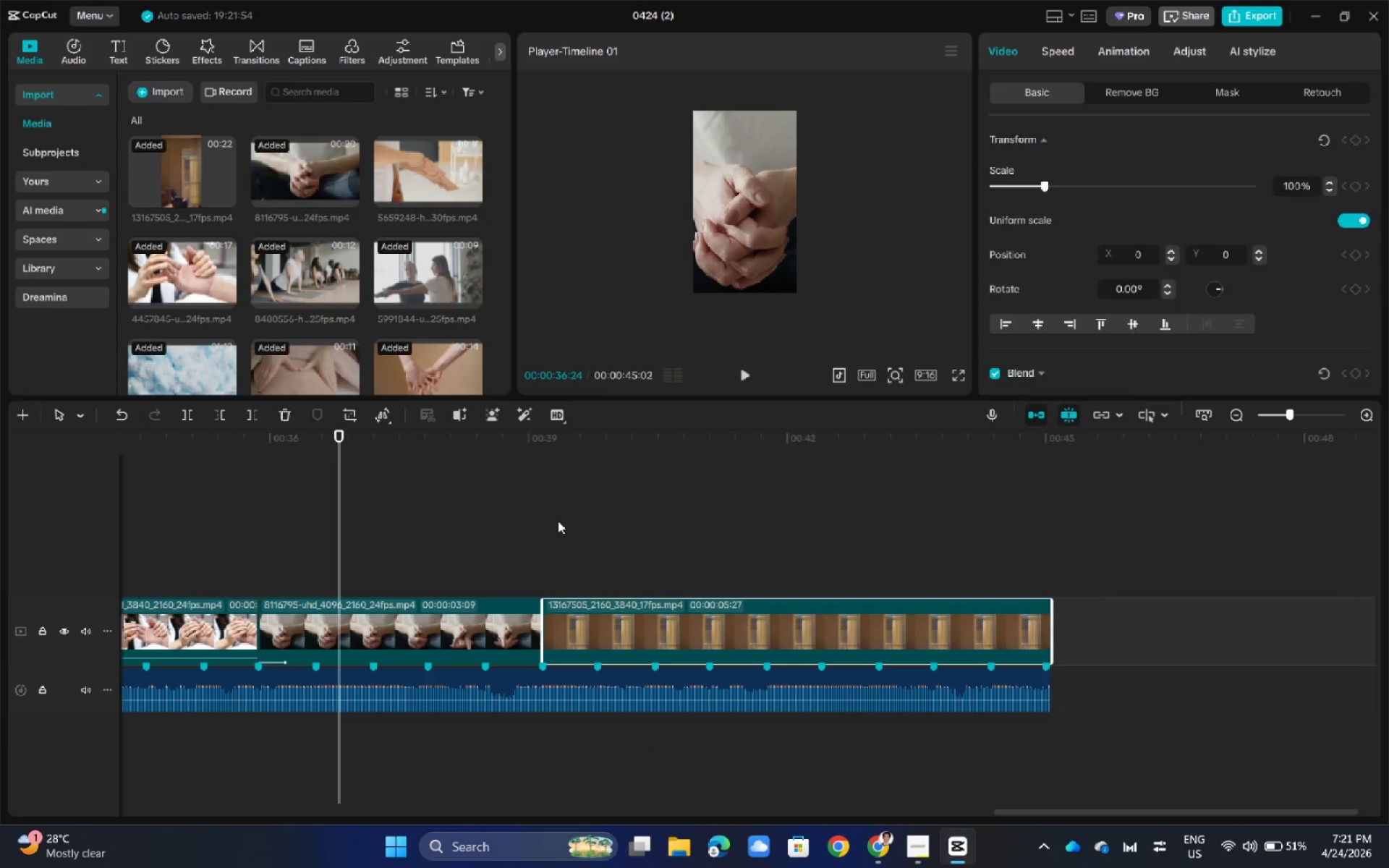 
double_click([558, 521])
 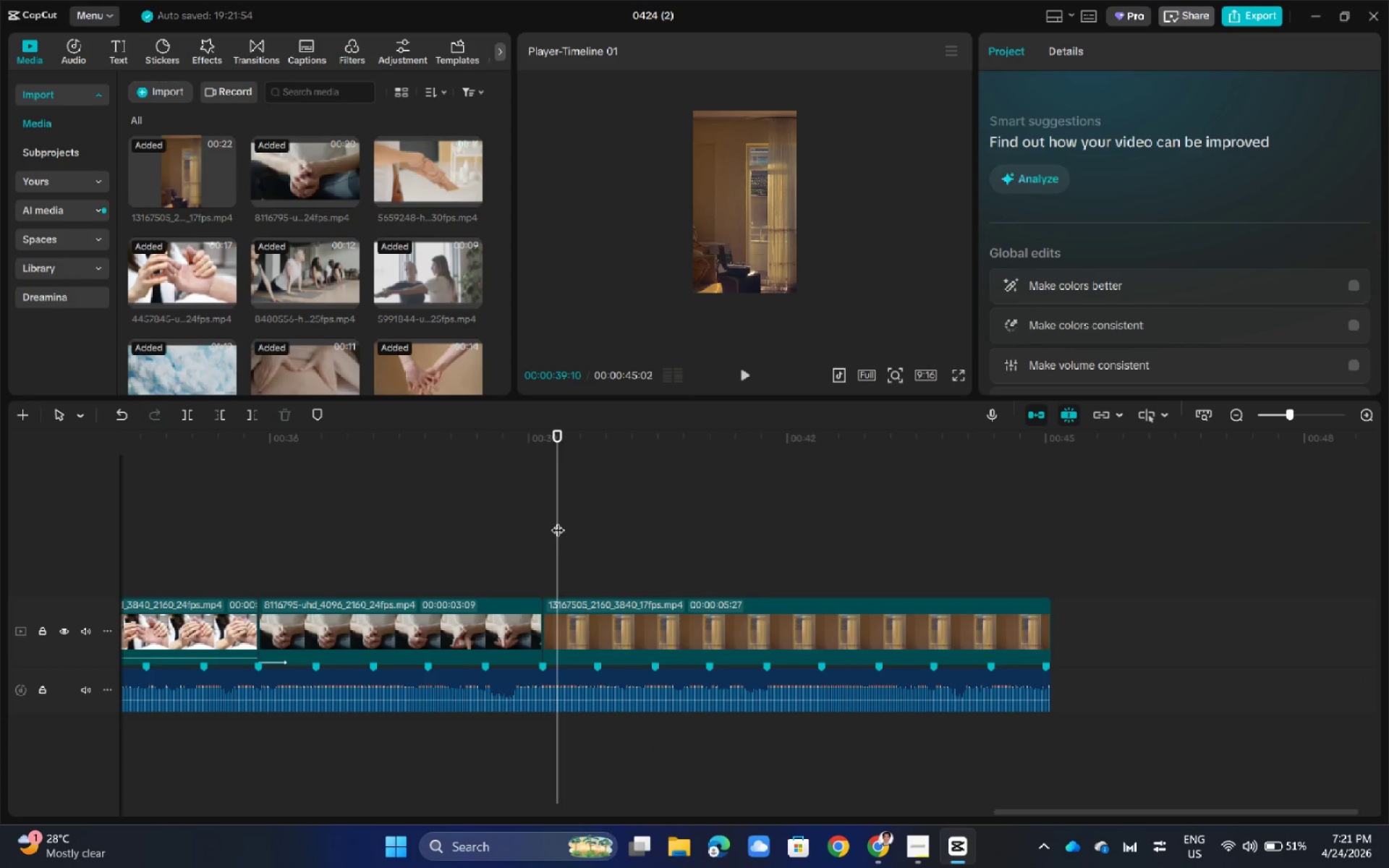 
left_click_drag(start_coordinate=[558, 521], to_coordinate=[545, 521])
 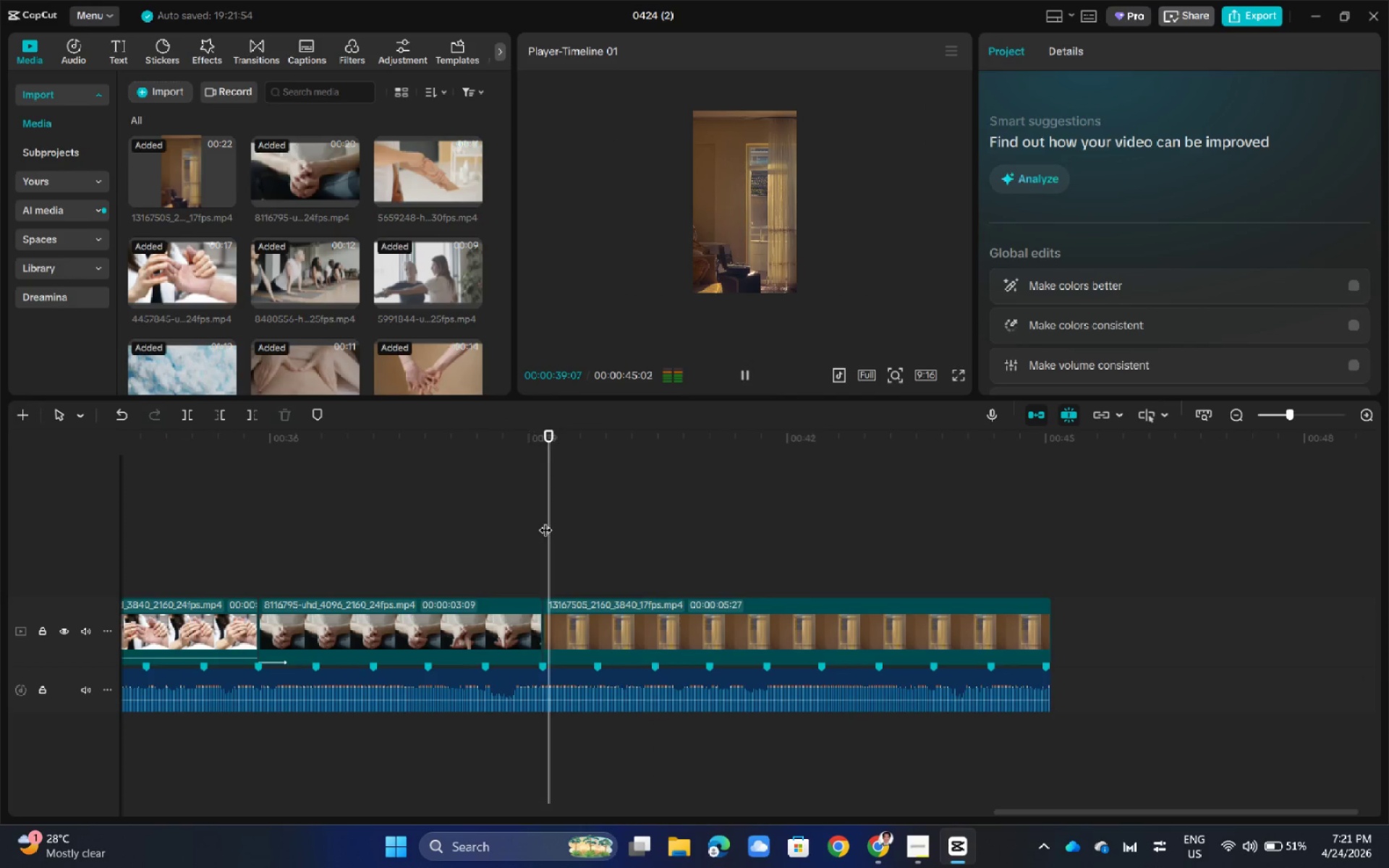 
key(Space)
 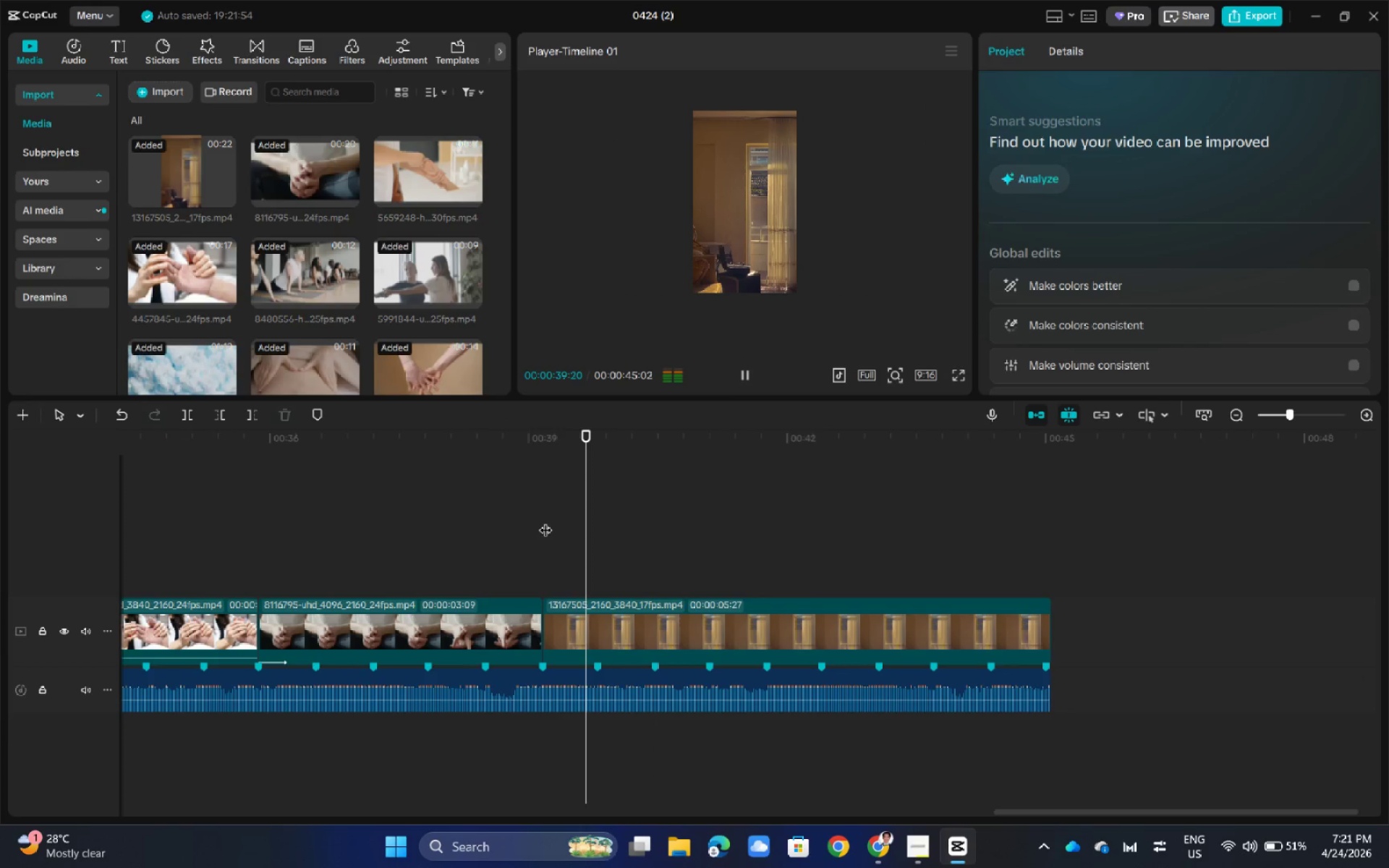 
key(Space)
 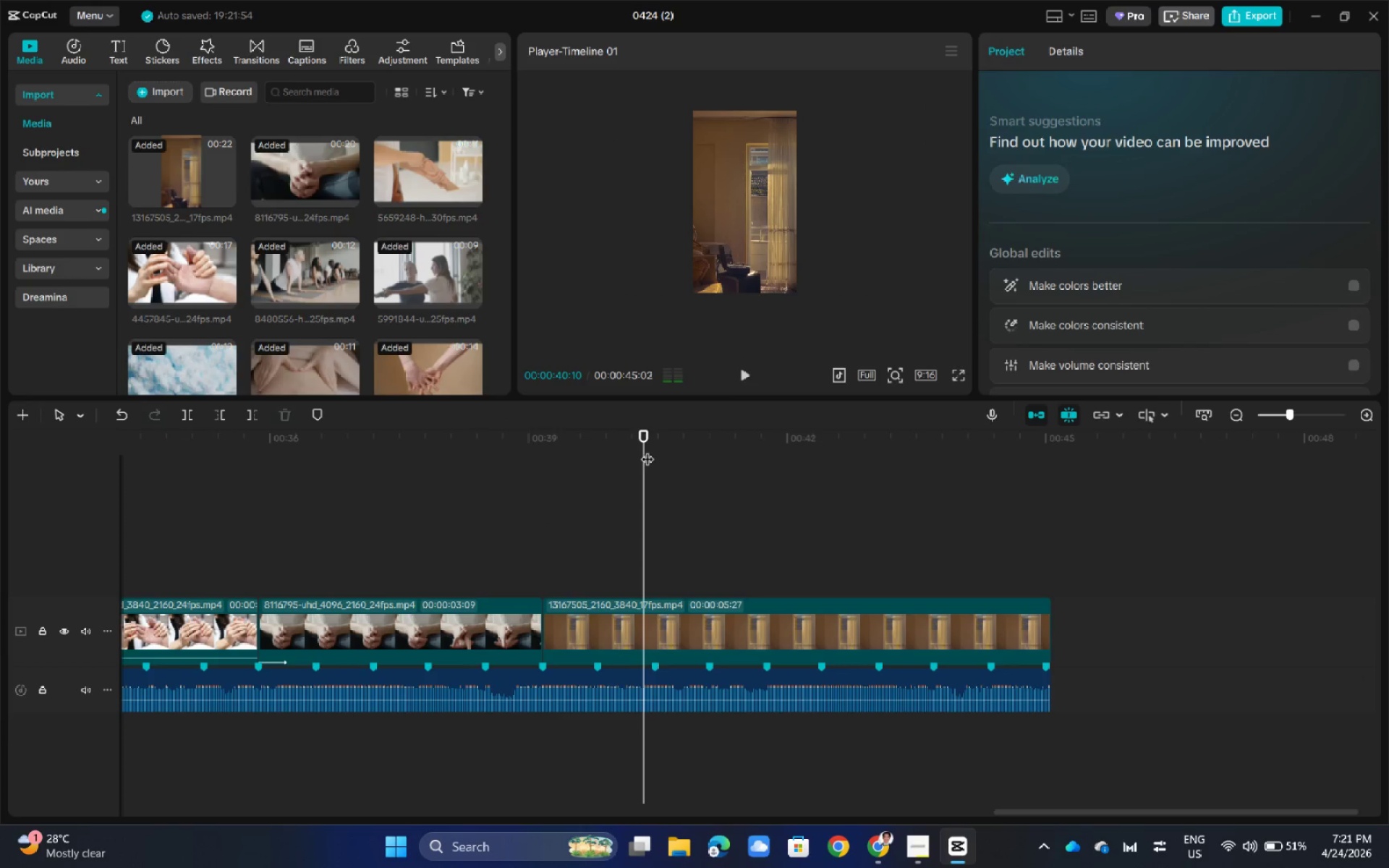 
left_click_drag(start_coordinate=[644, 432], to_coordinate=[540, 465])
 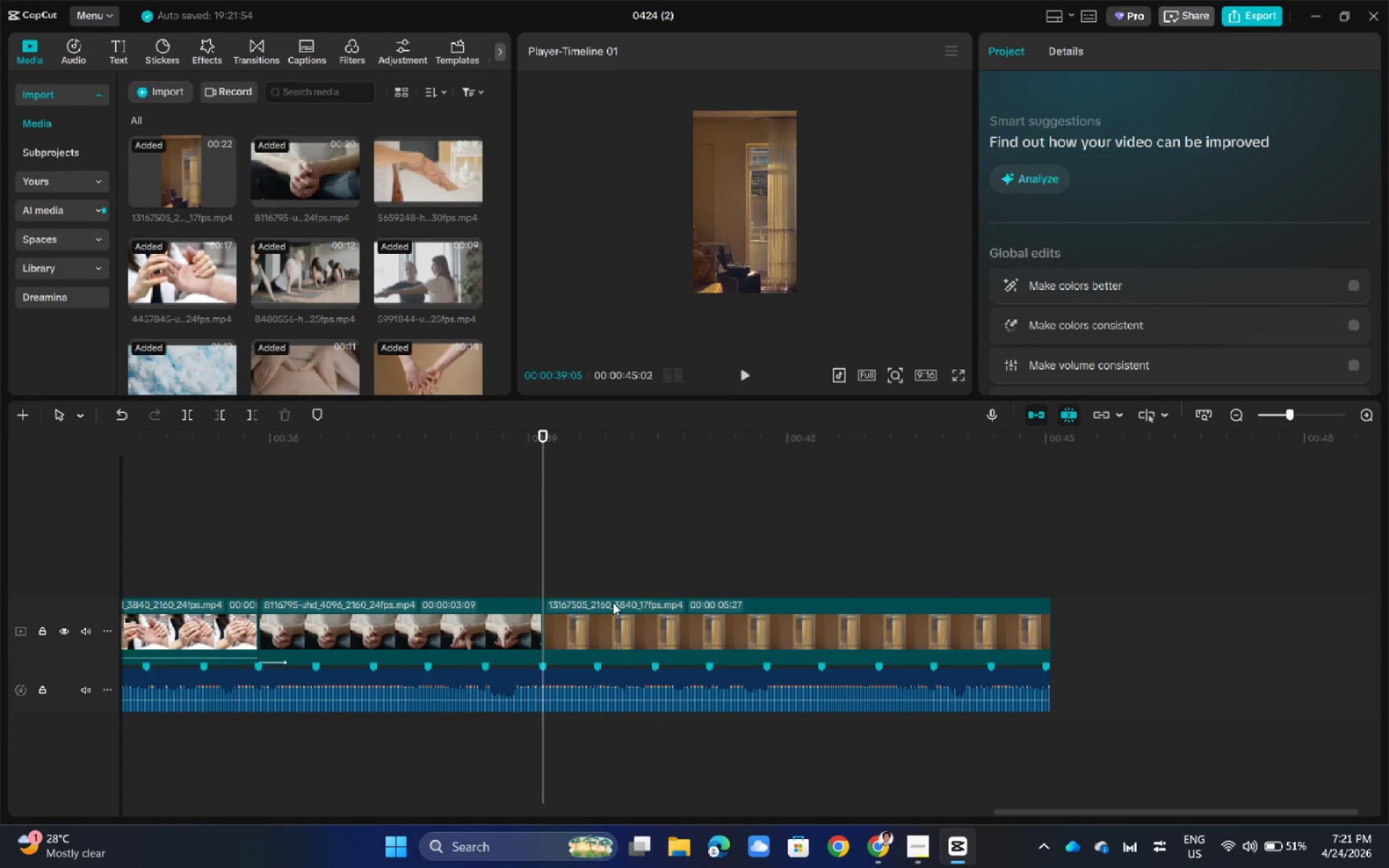 
left_click([613, 603])
 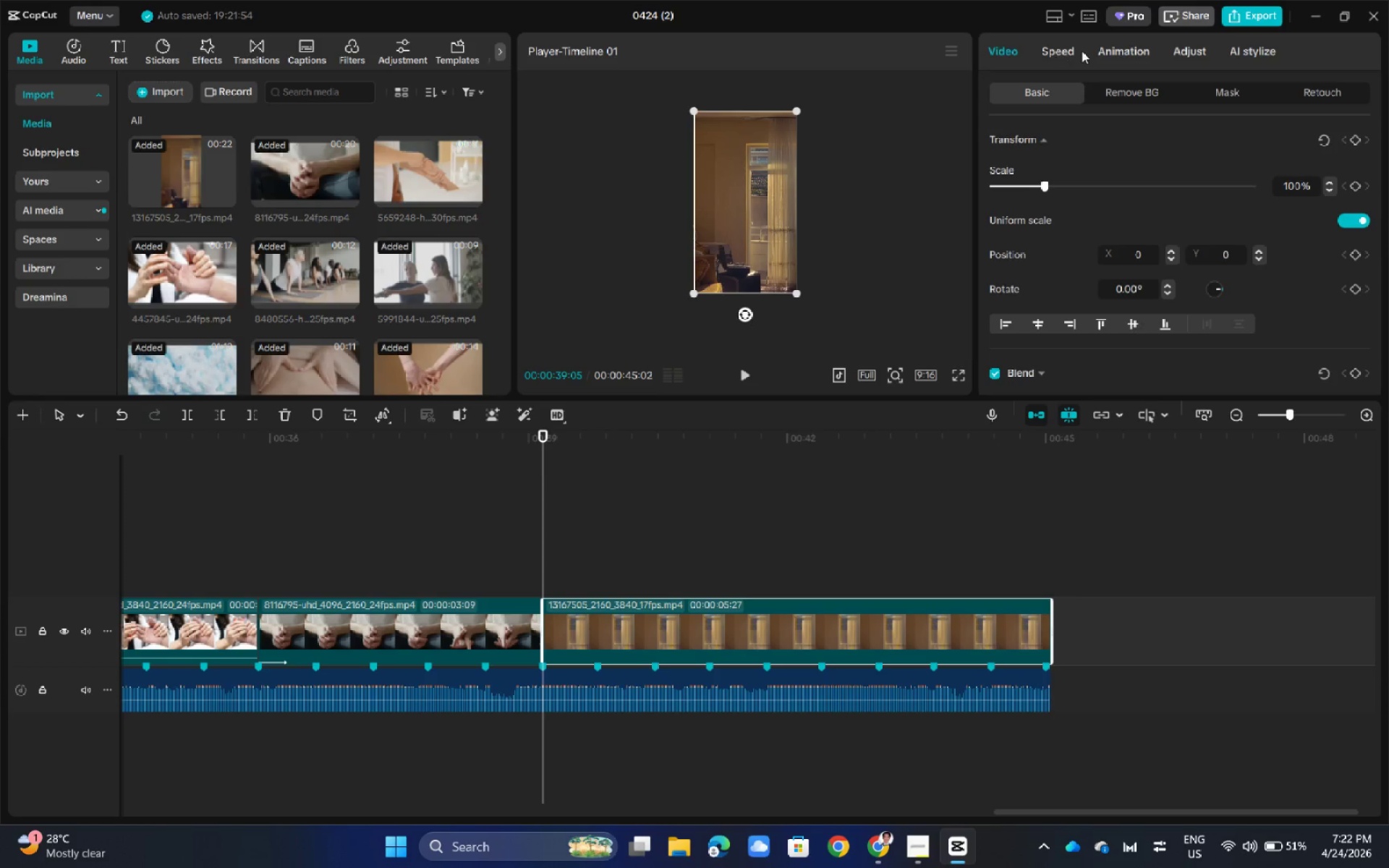 
left_click([1125, 60])
 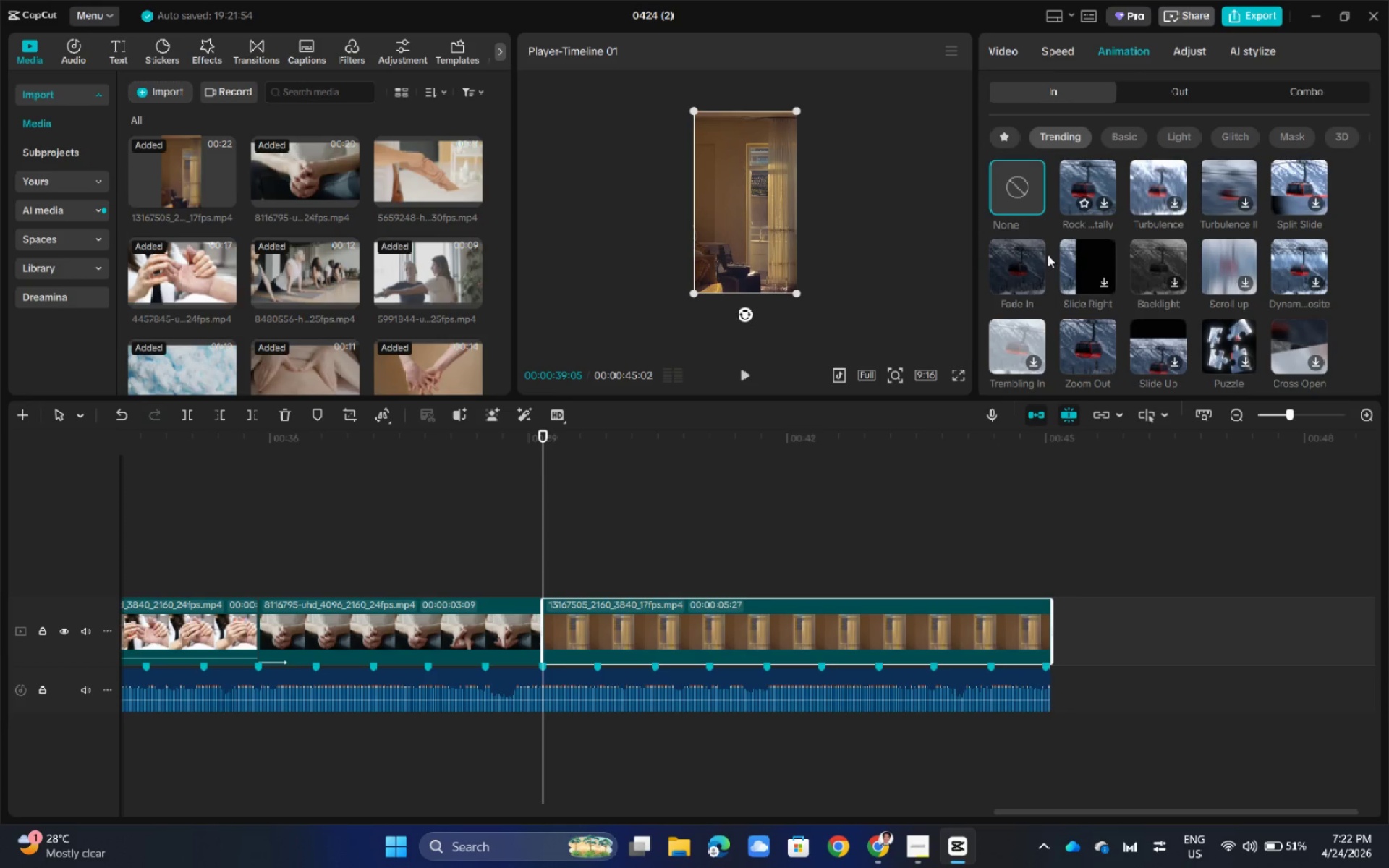 
left_click([1022, 266])
 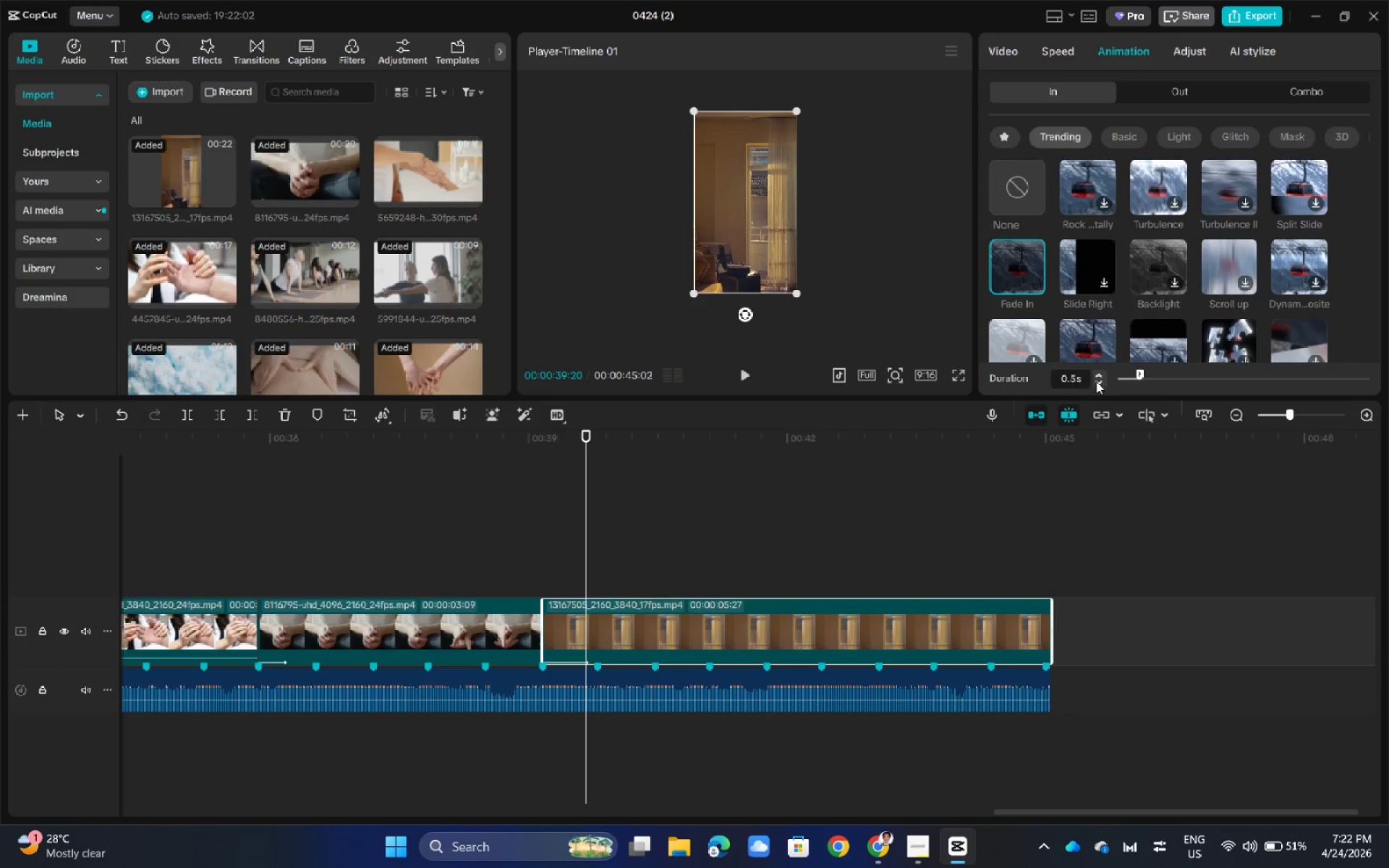 
double_click([1096, 381])
 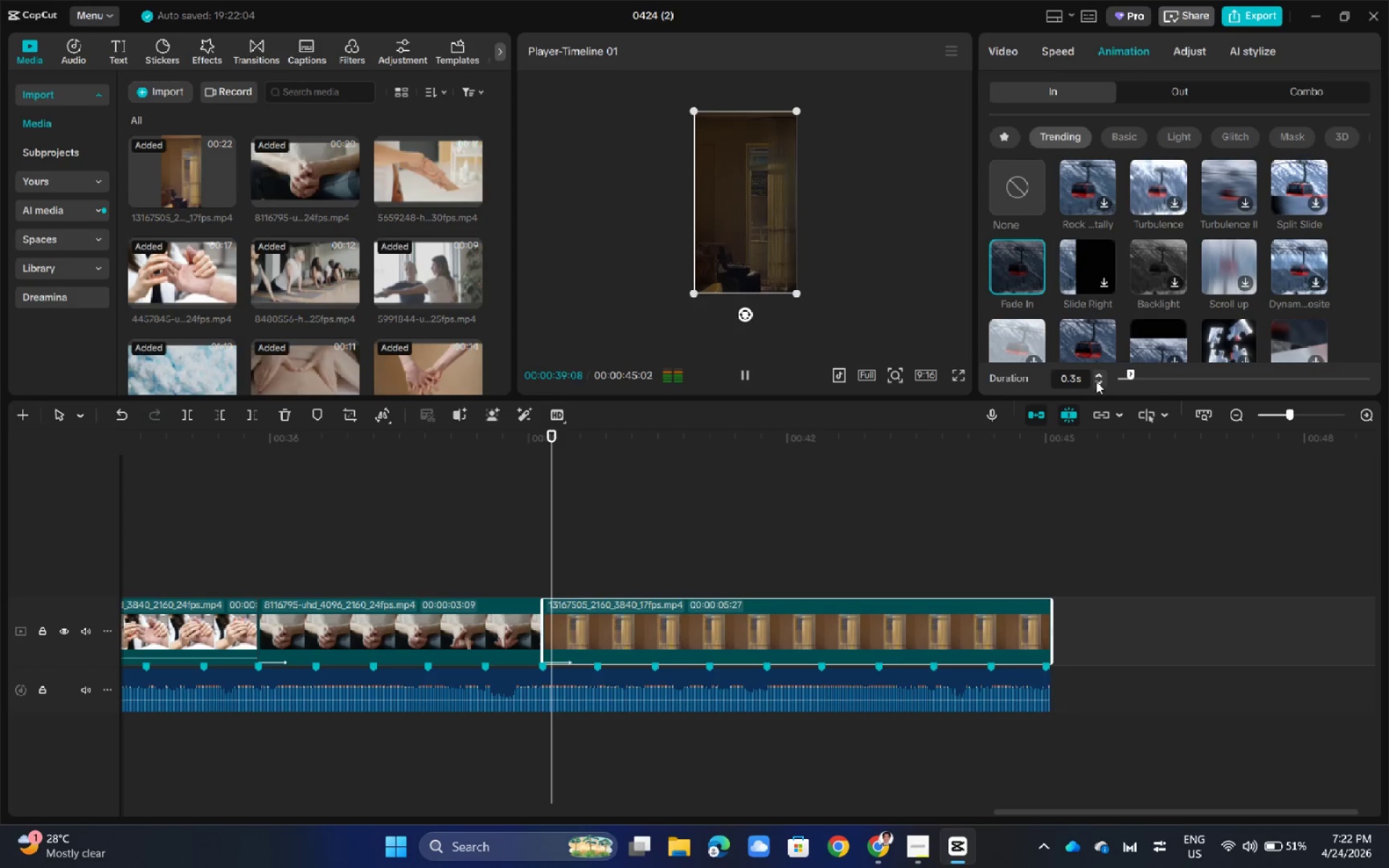 
left_click([1096, 382])
 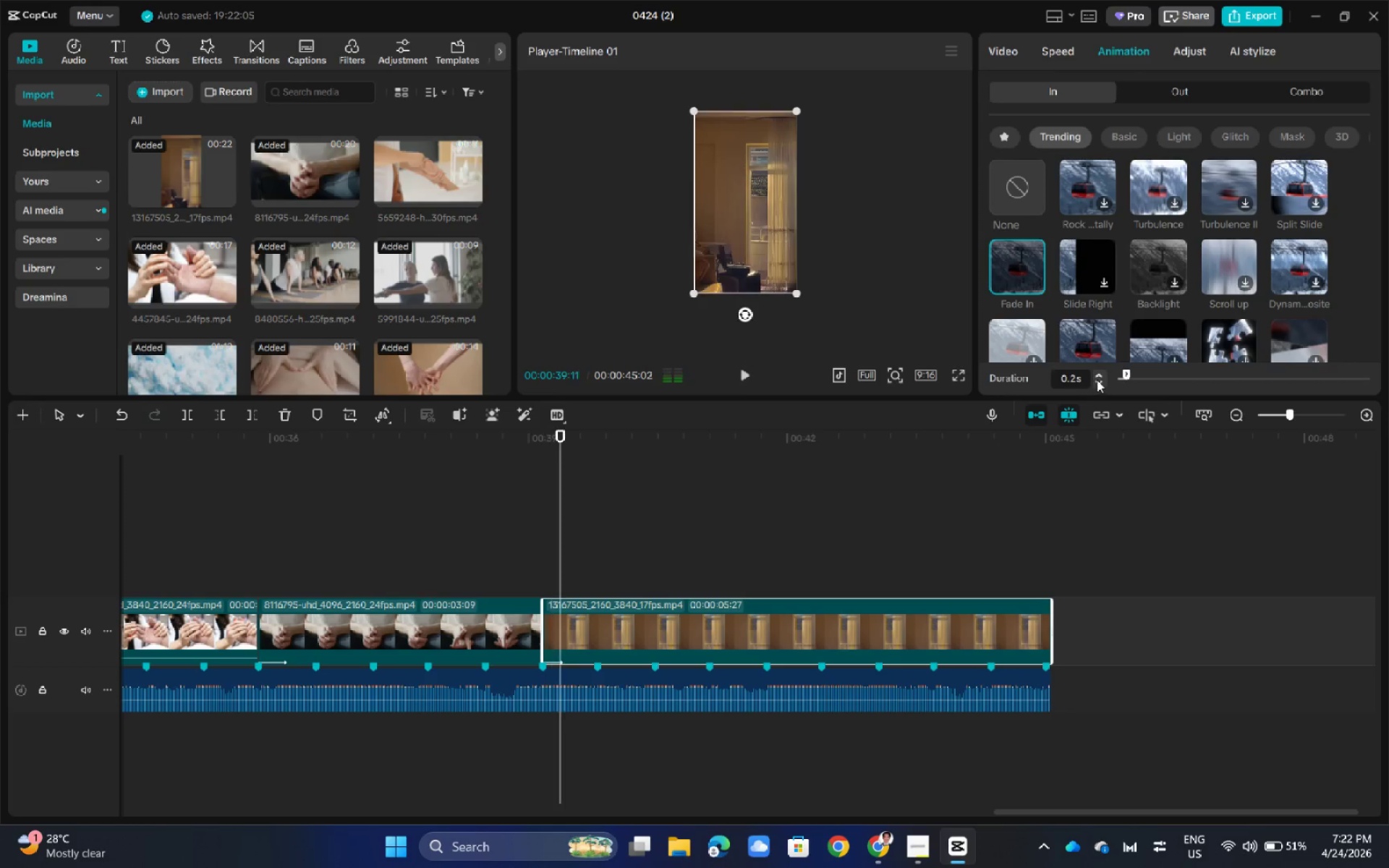 
left_click([1097, 378])
 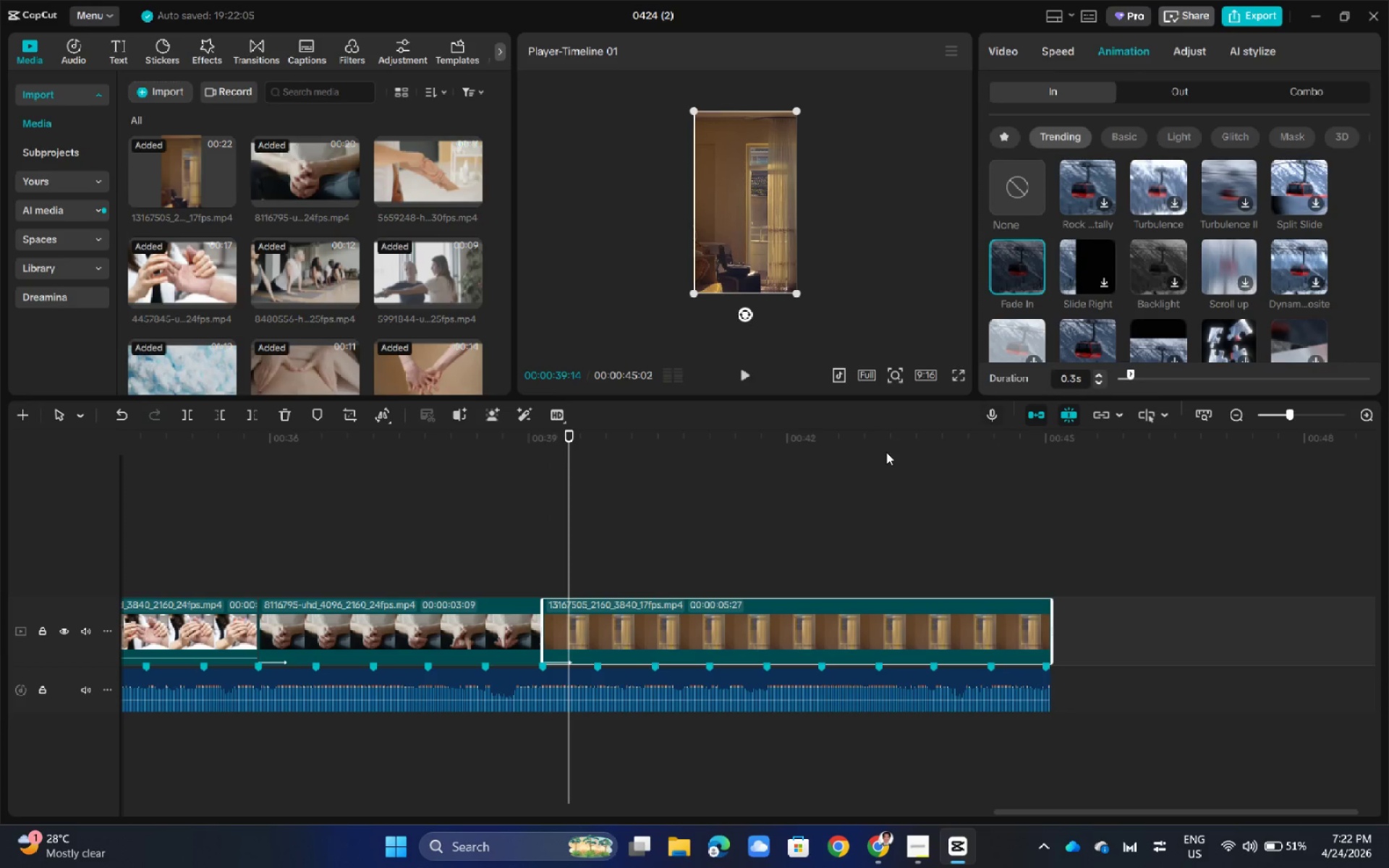 
left_click([878, 456])
 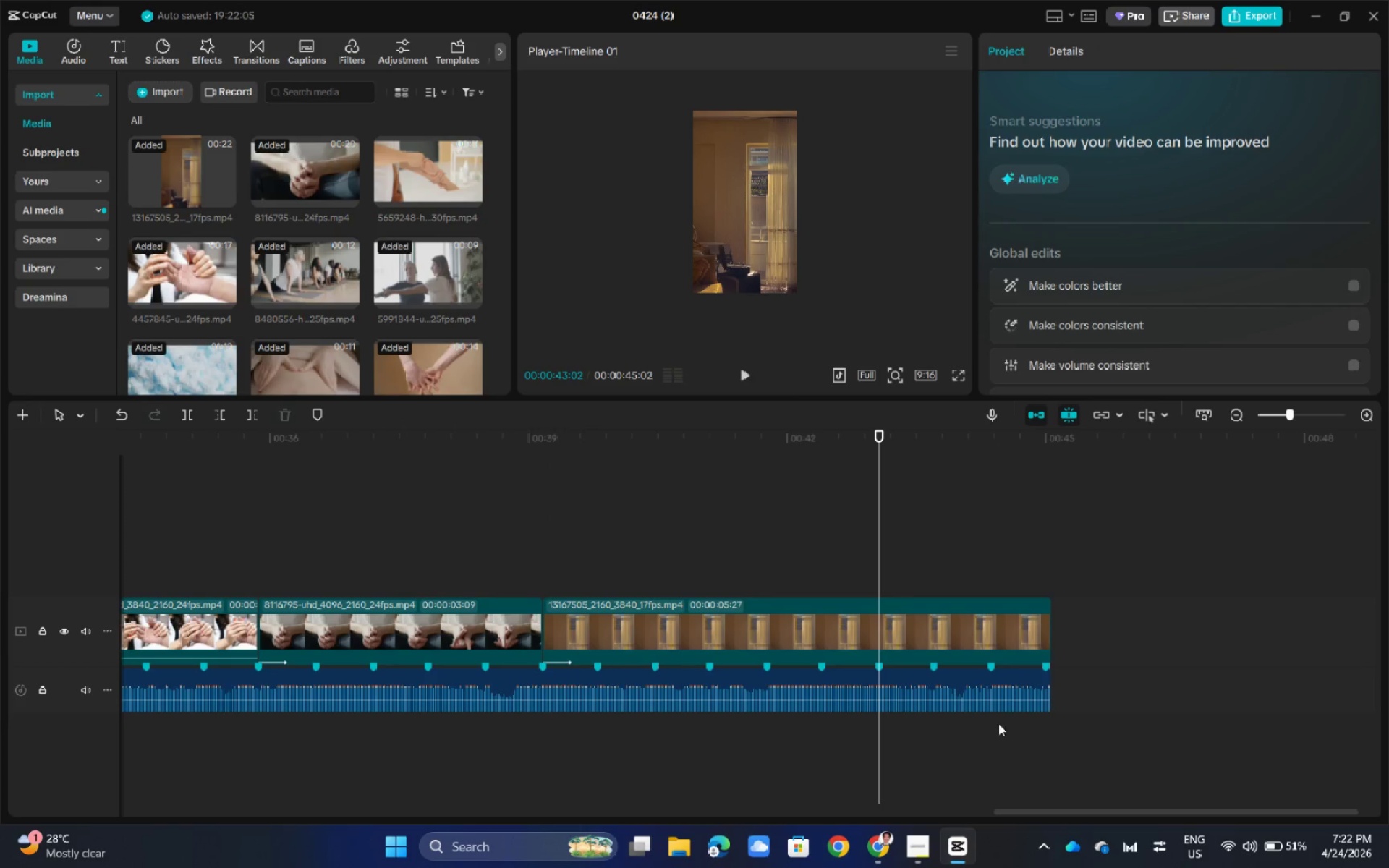 
left_click_drag(start_coordinate=[1103, 812], to_coordinate=[0, 761])
 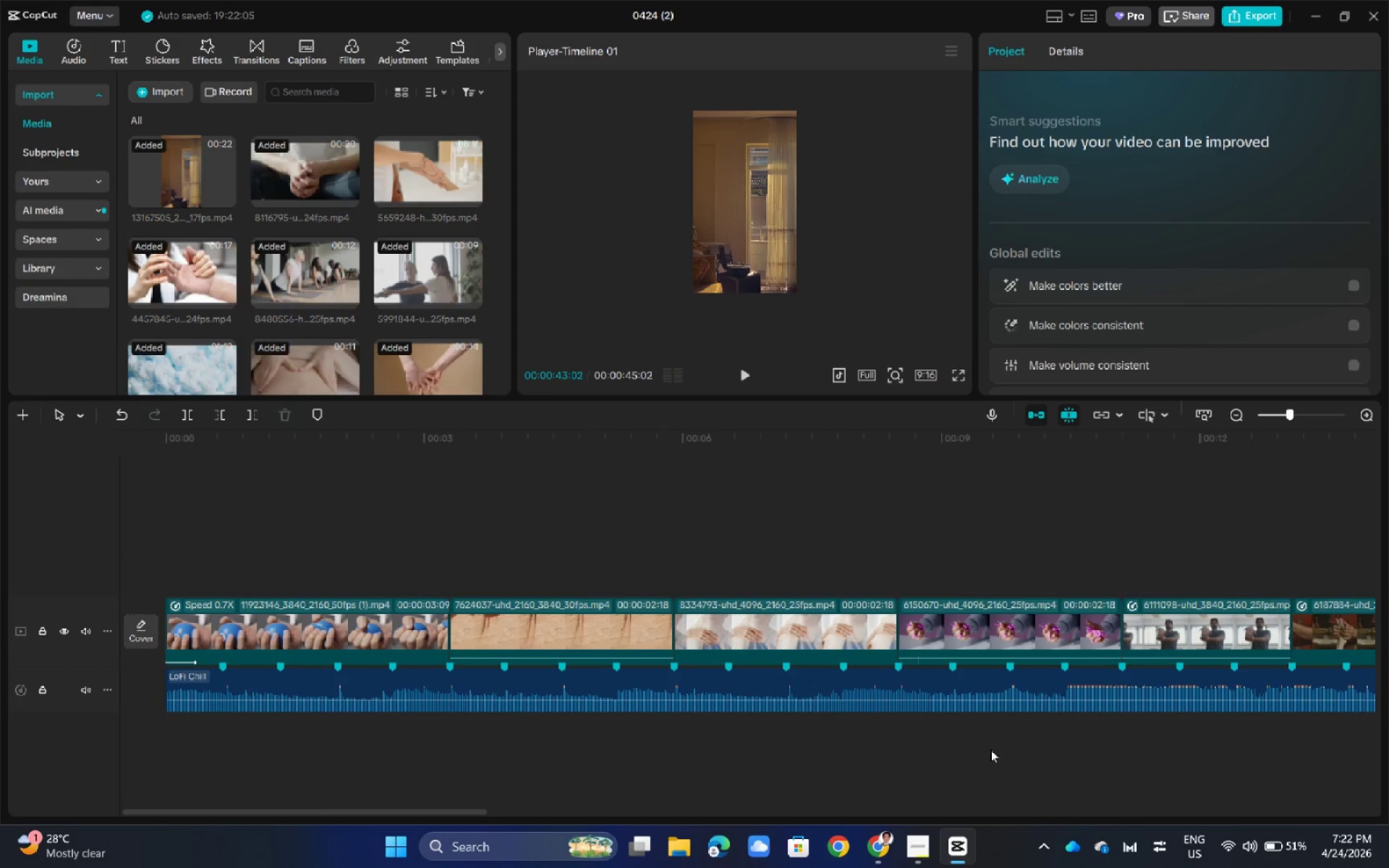 
left_click_drag(start_coordinate=[427, 815], to_coordinate=[776, 804])
 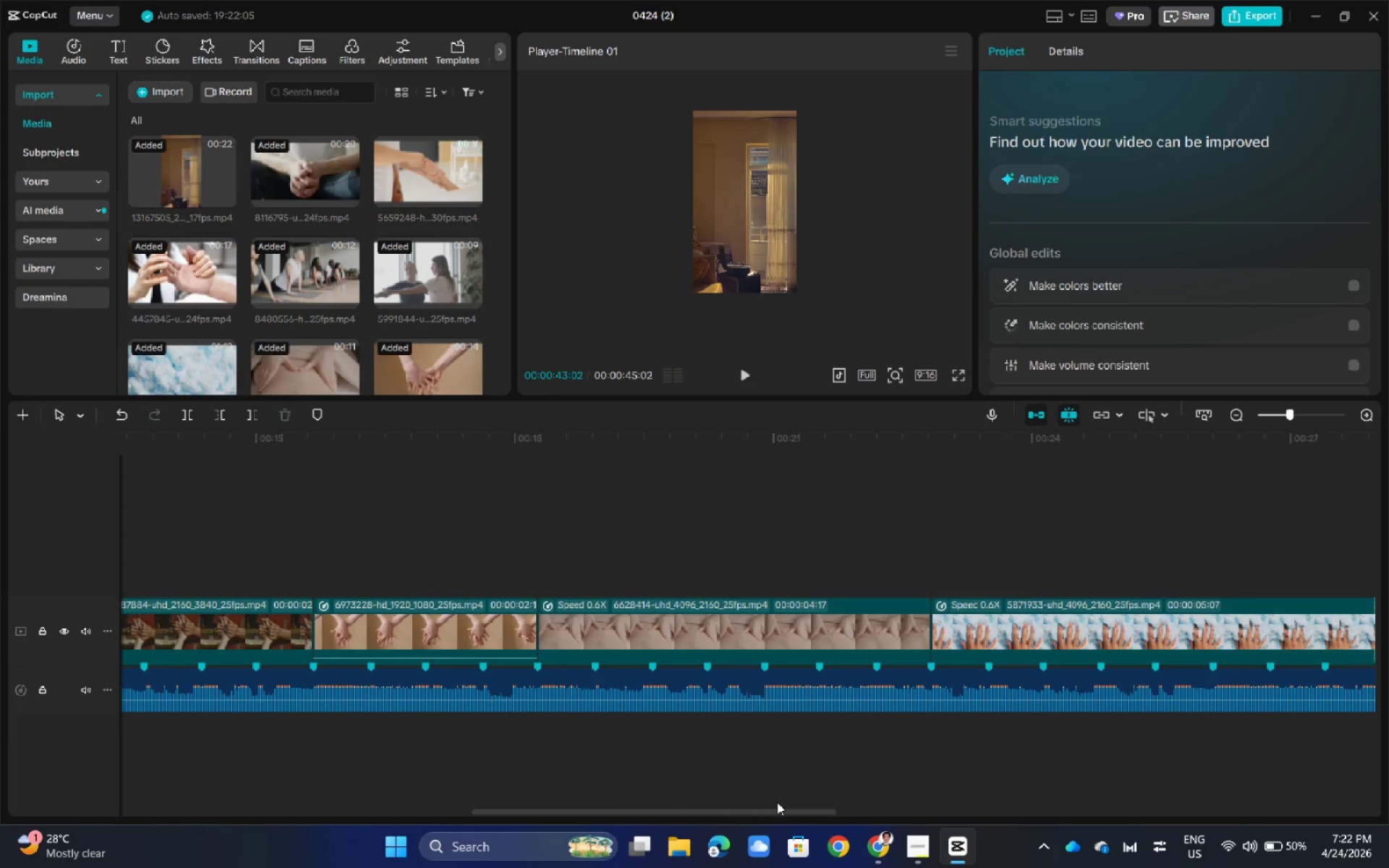 
wait(5.5)
 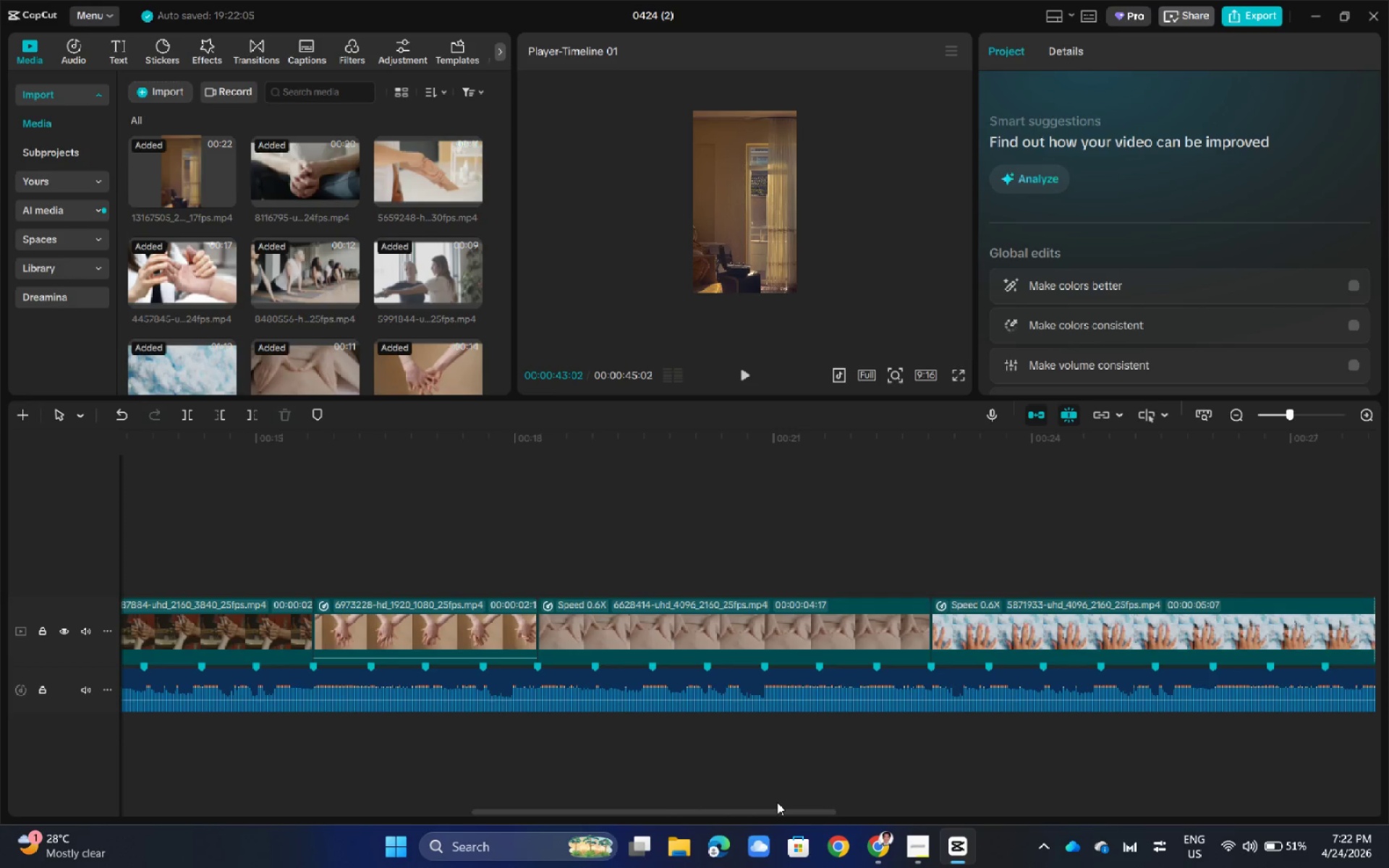 
scroll: coordinate [854, 583], scroll_direction: down, amount: 8.0
 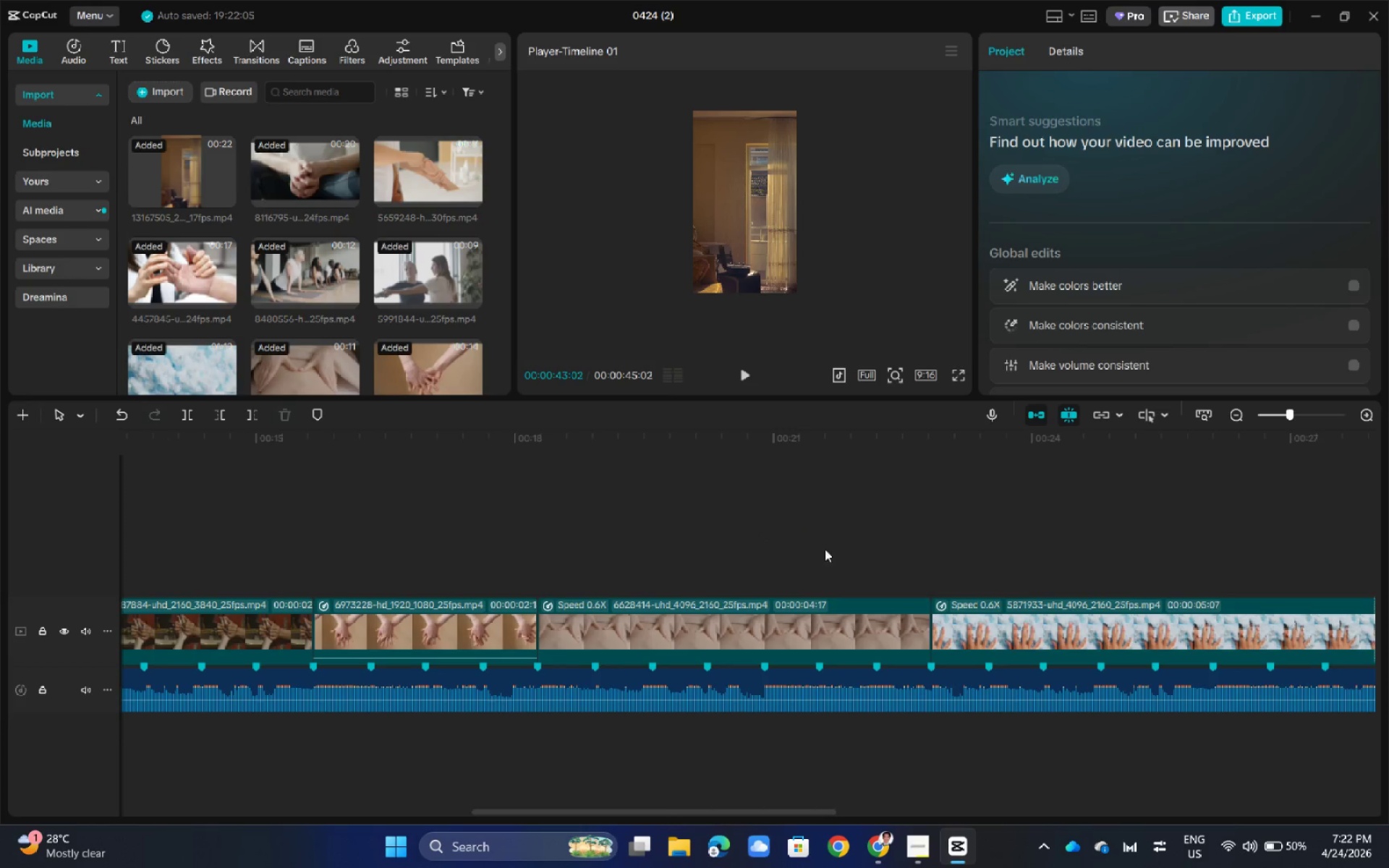 
left_click([806, 631])
 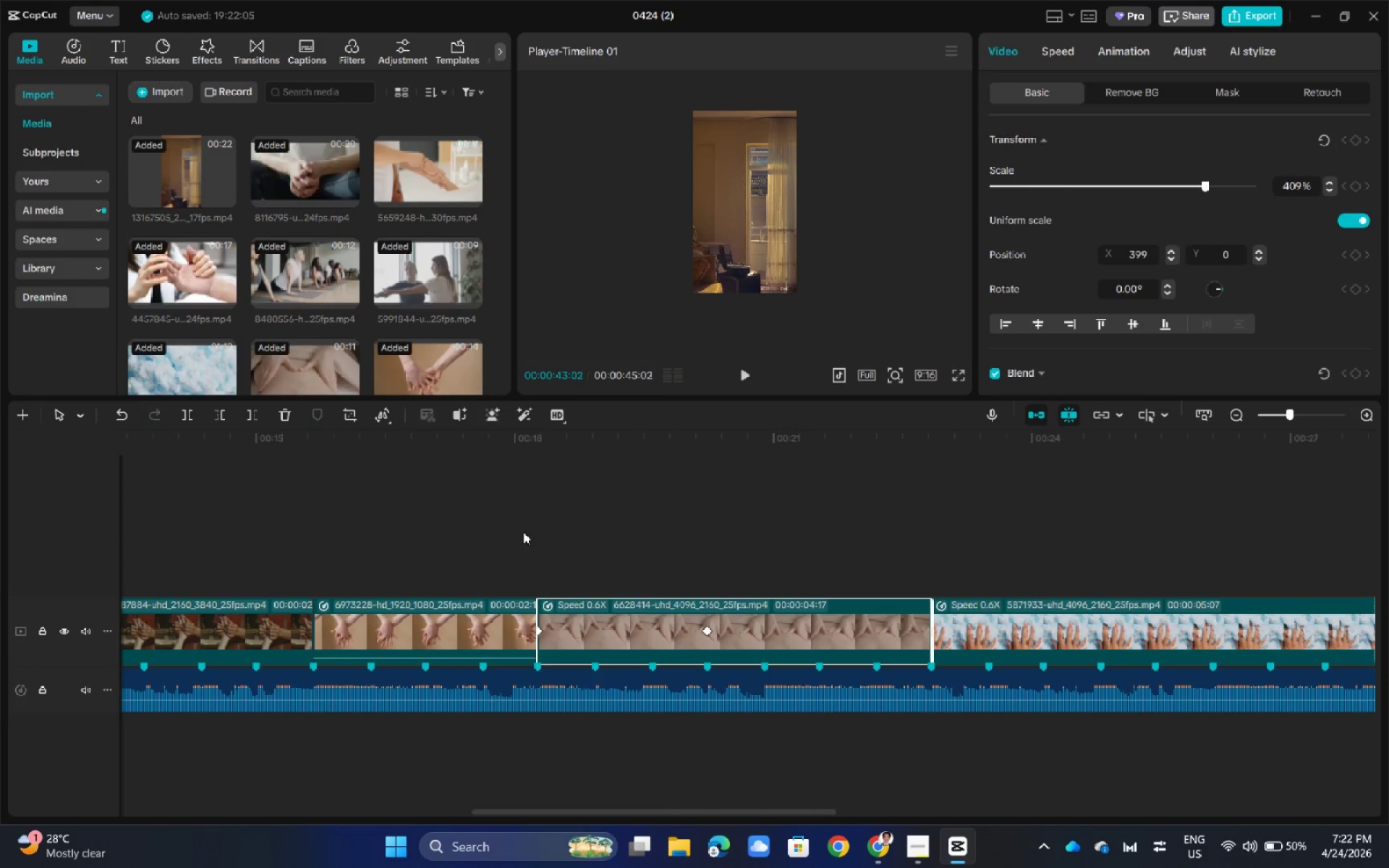 
wait(5.12)
 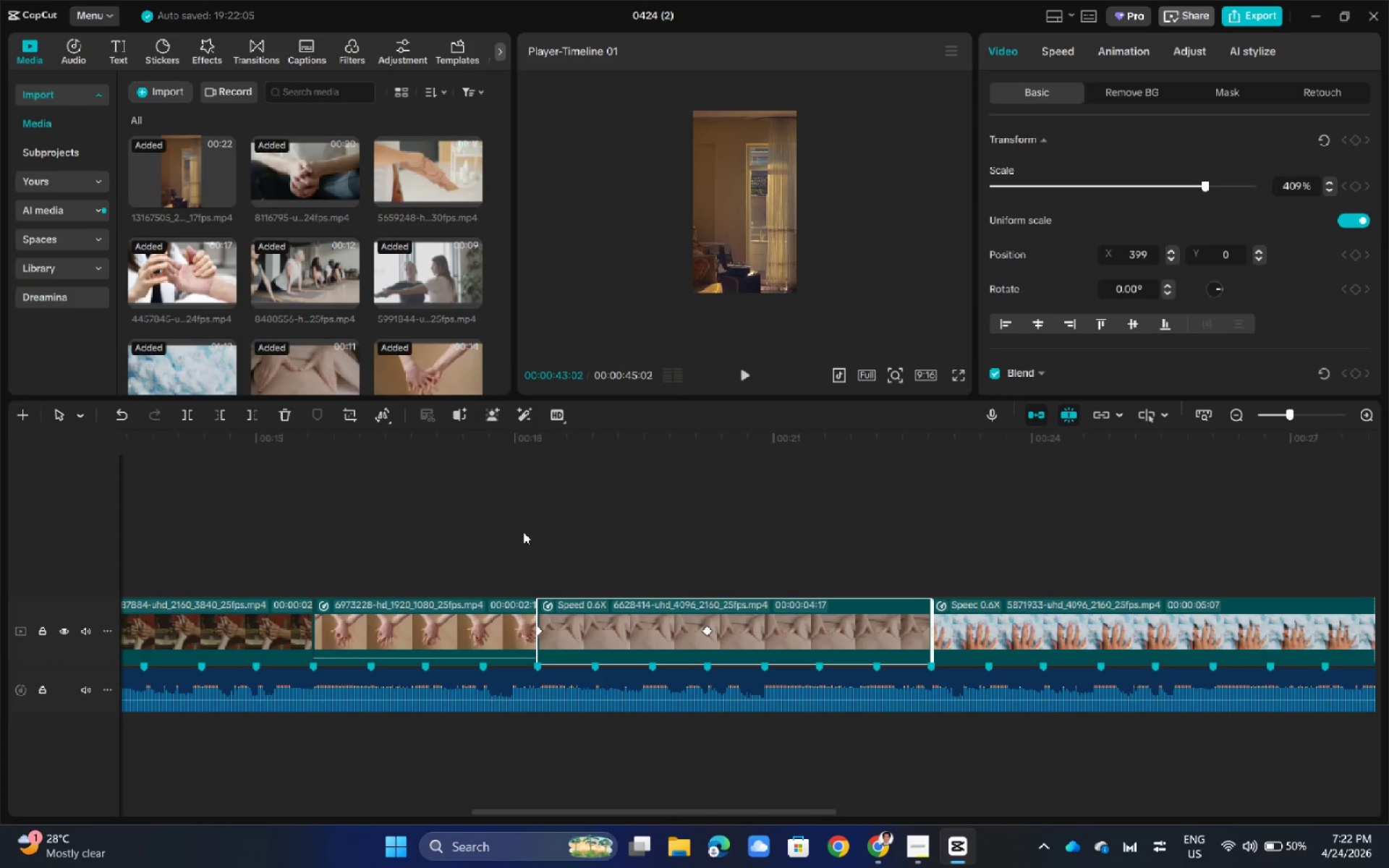 
left_click([1063, 633])
 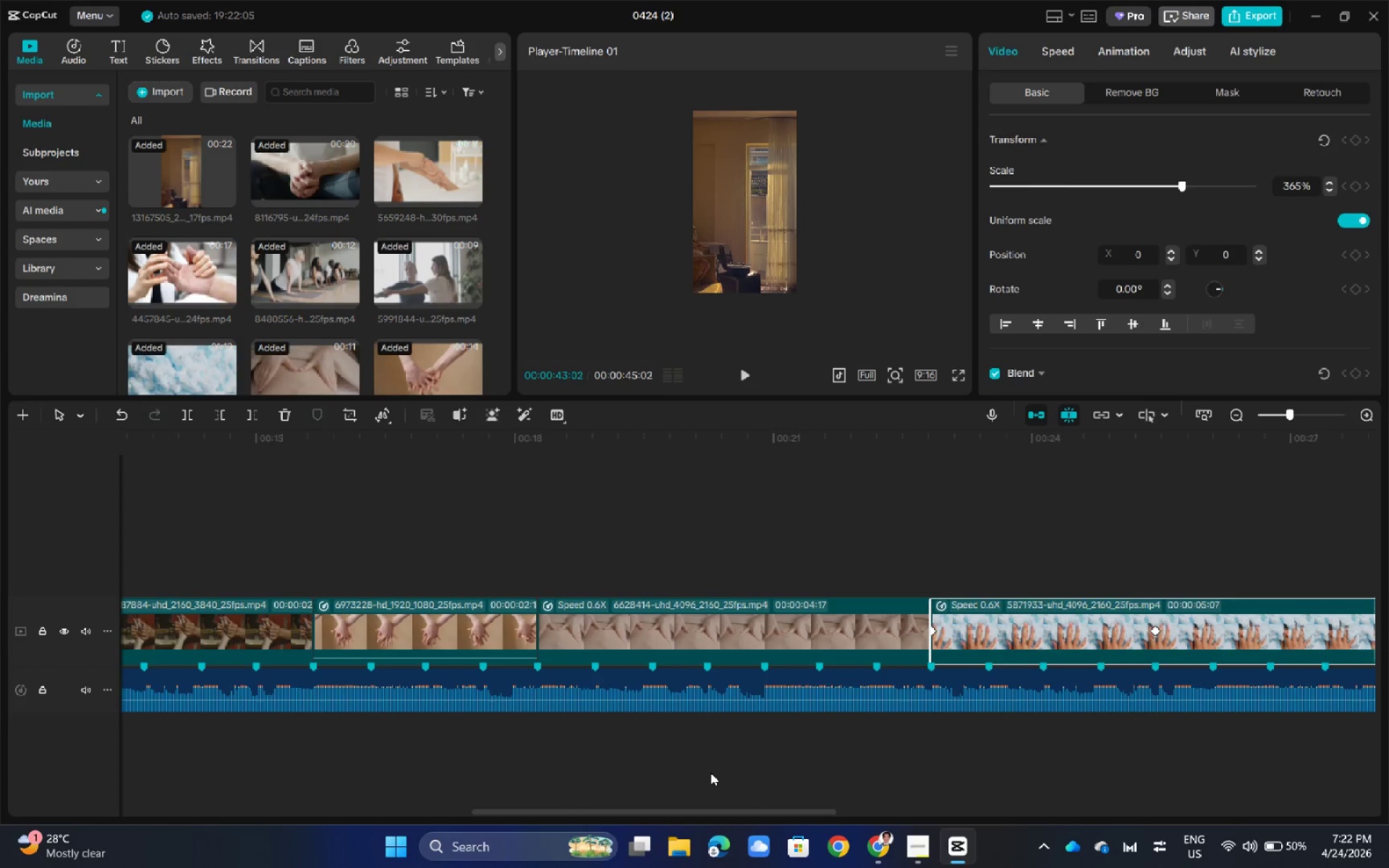 
left_click_drag(start_coordinate=[655, 809], to_coordinate=[572, 811])
 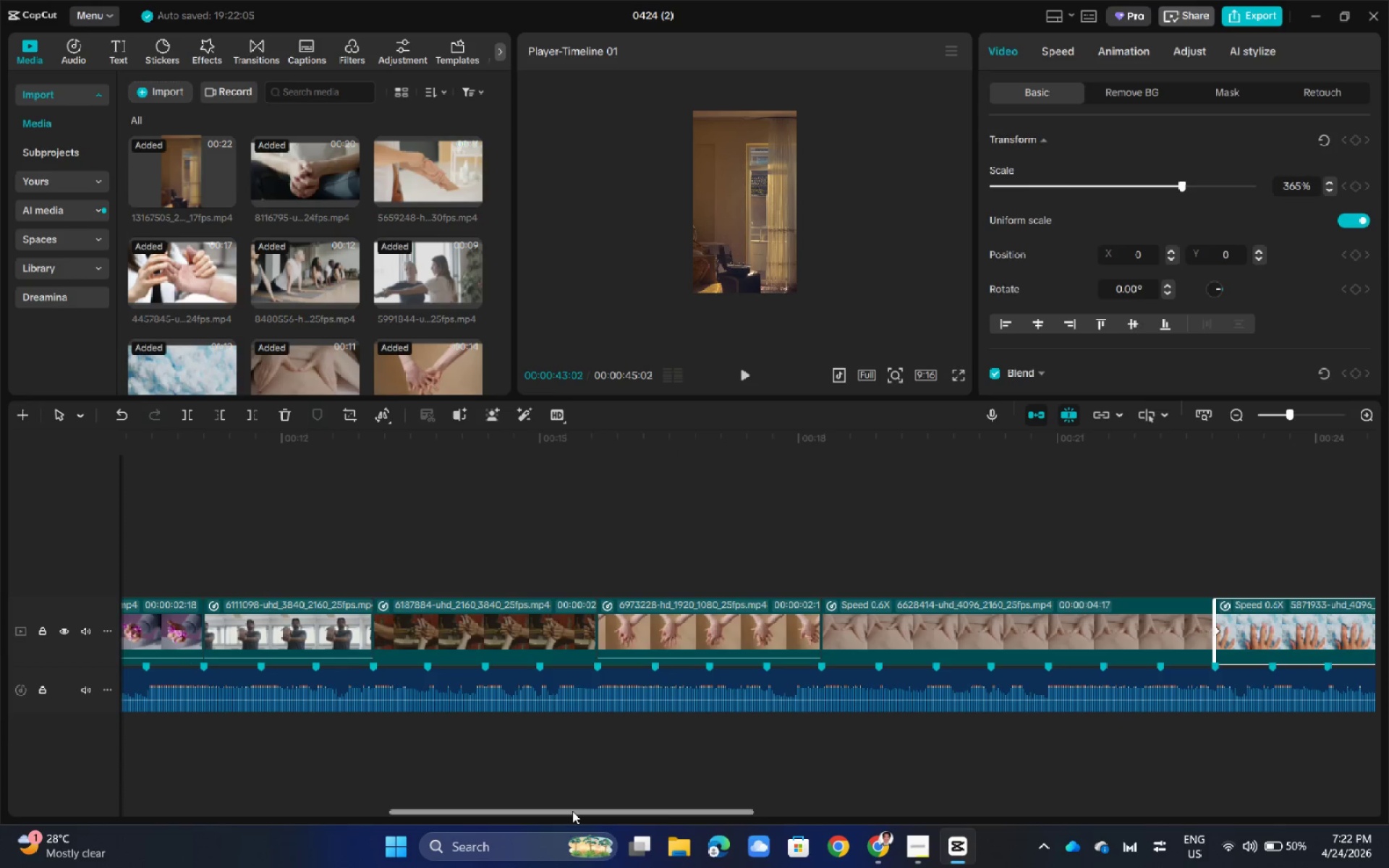 
wait(10.0)
 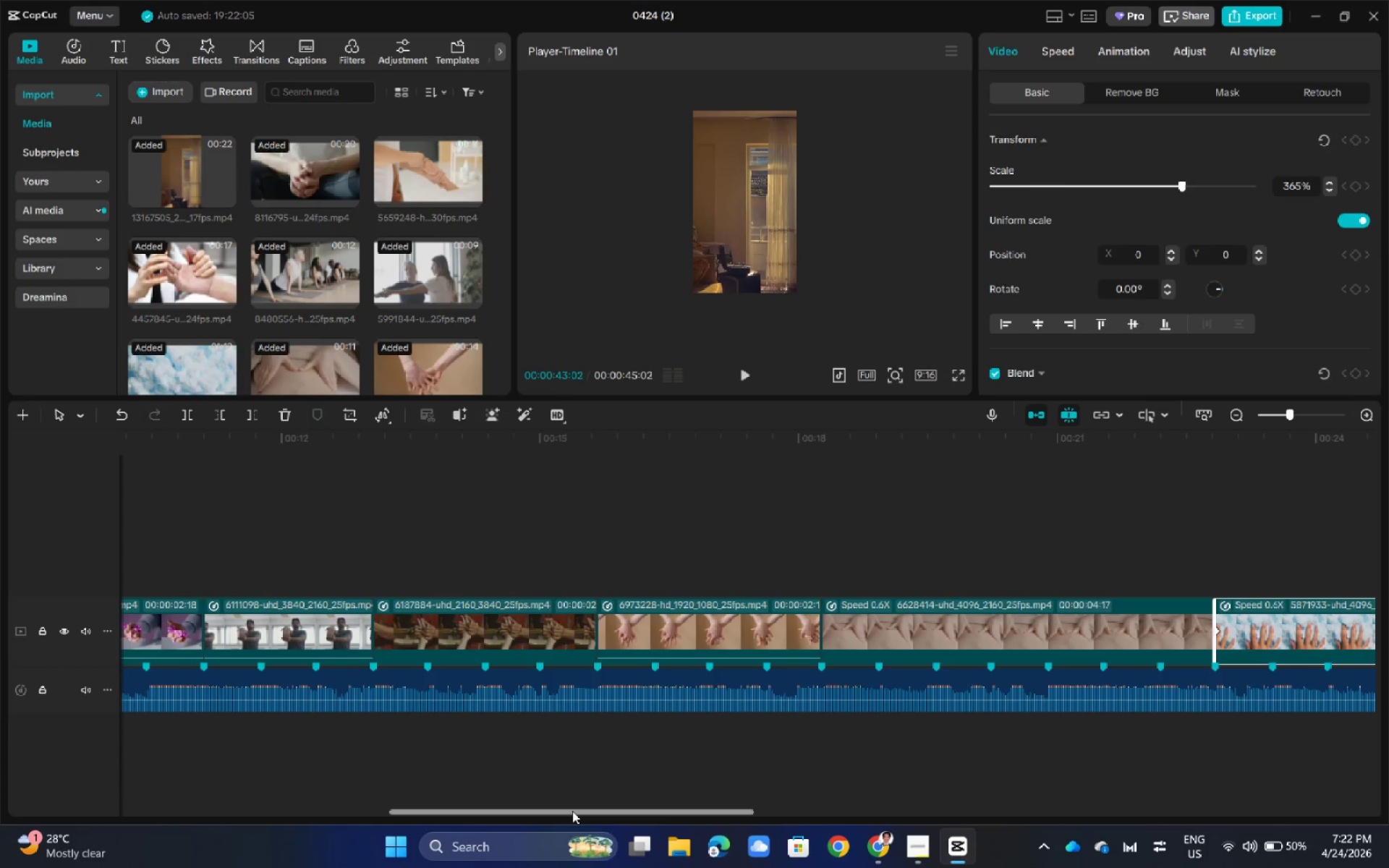 
left_click([440, 622])
 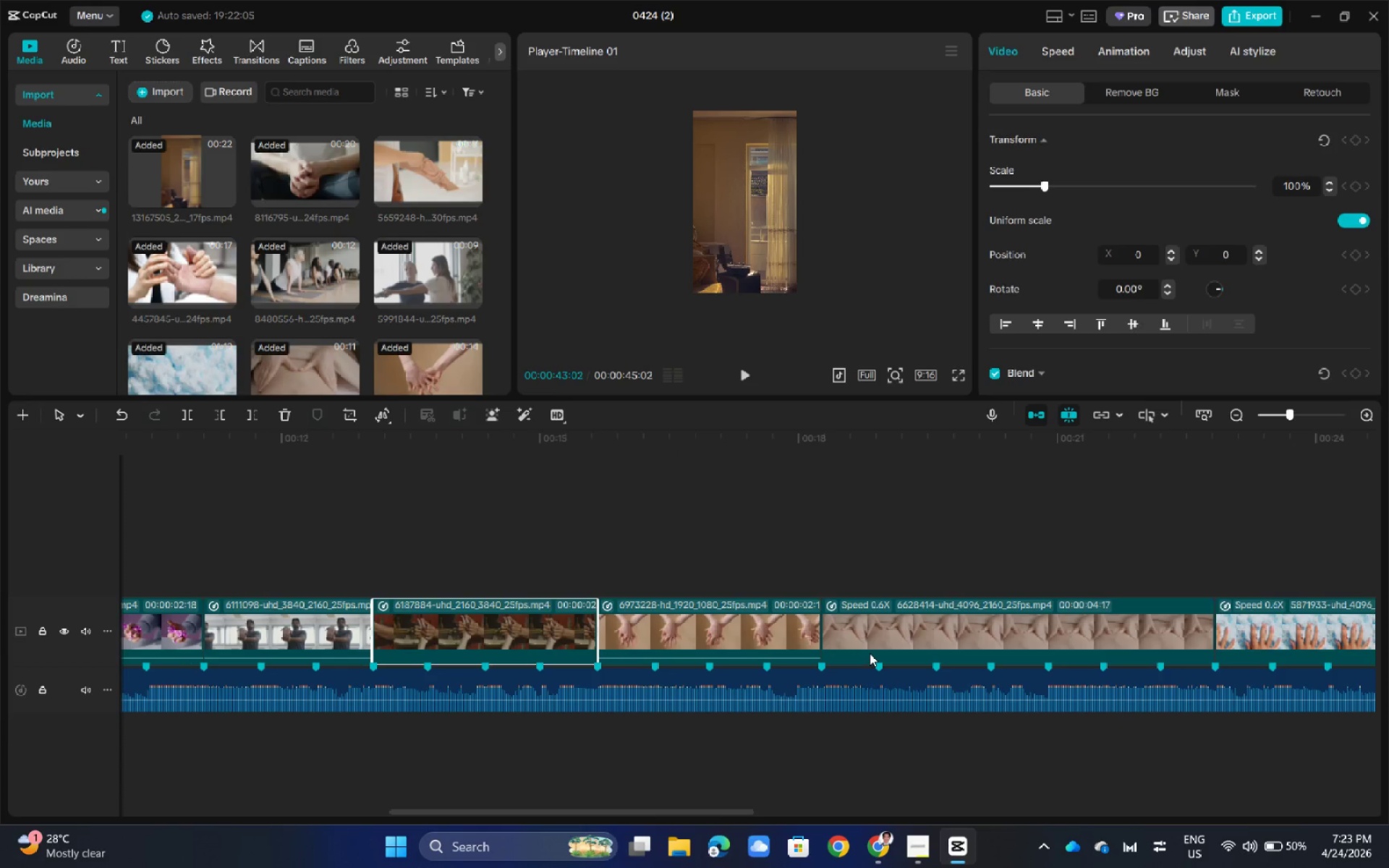 
wait(6.42)
 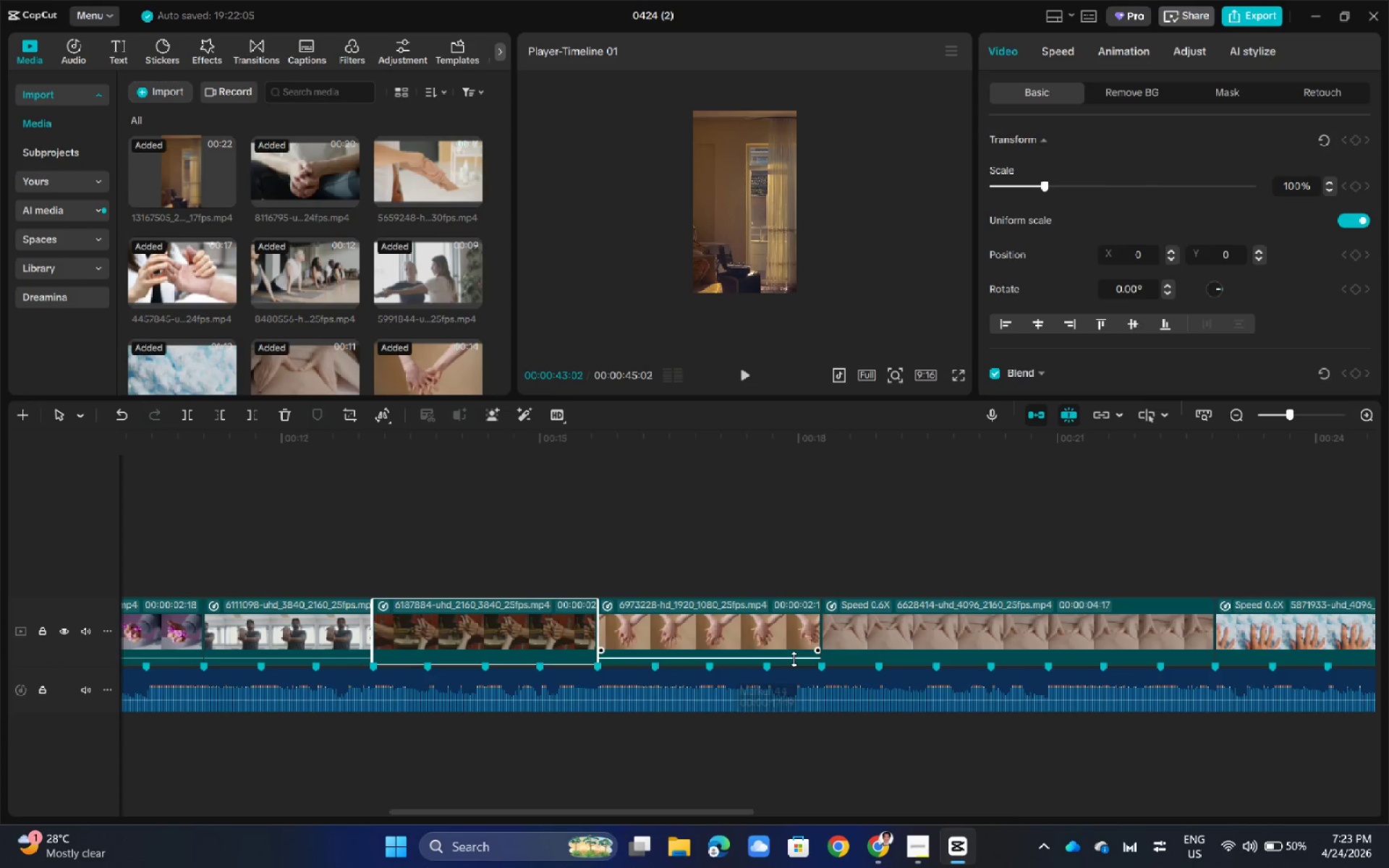 
left_click_drag(start_coordinate=[753, 813], to_coordinate=[821, 807])
 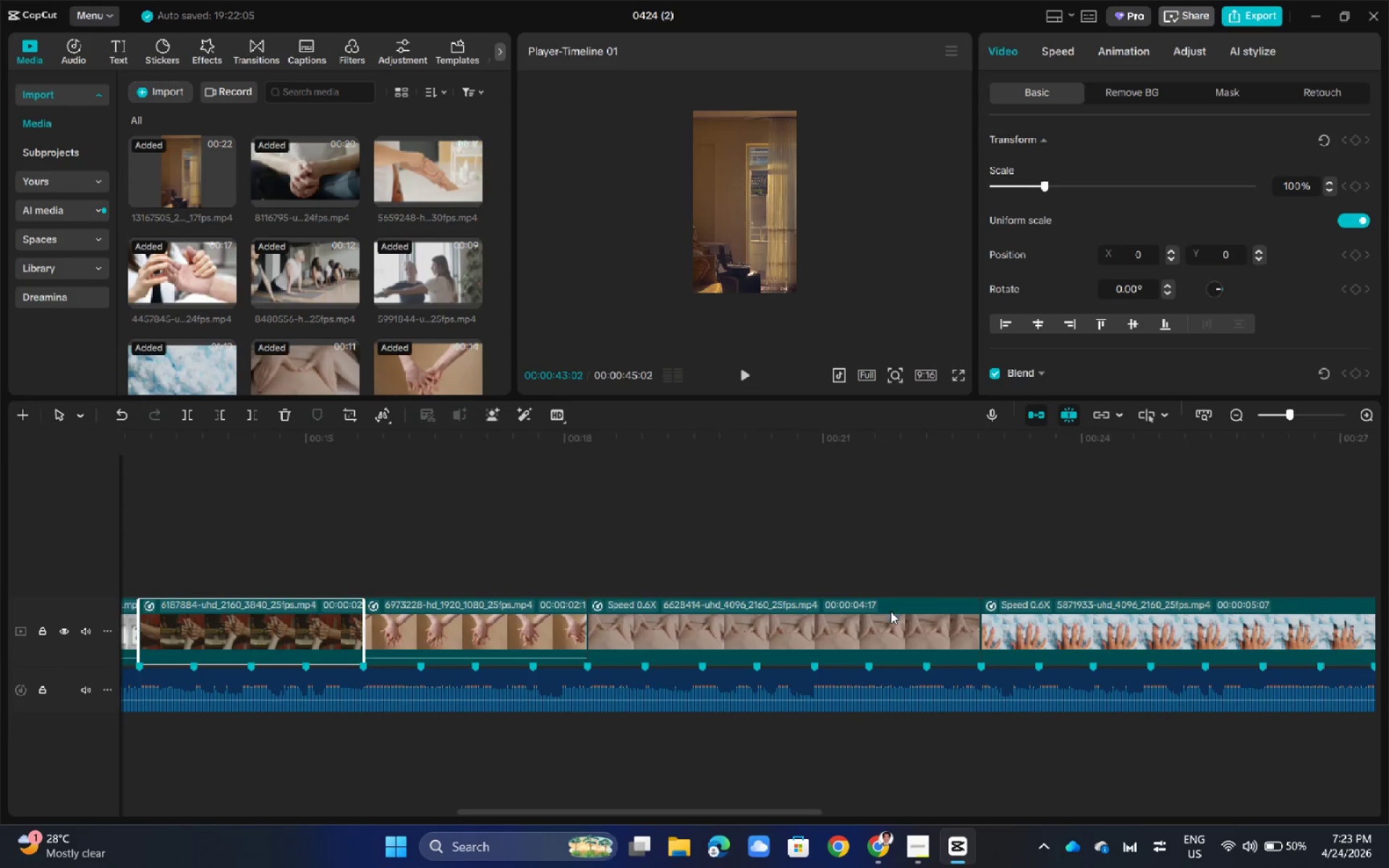 
left_click([886, 620])
 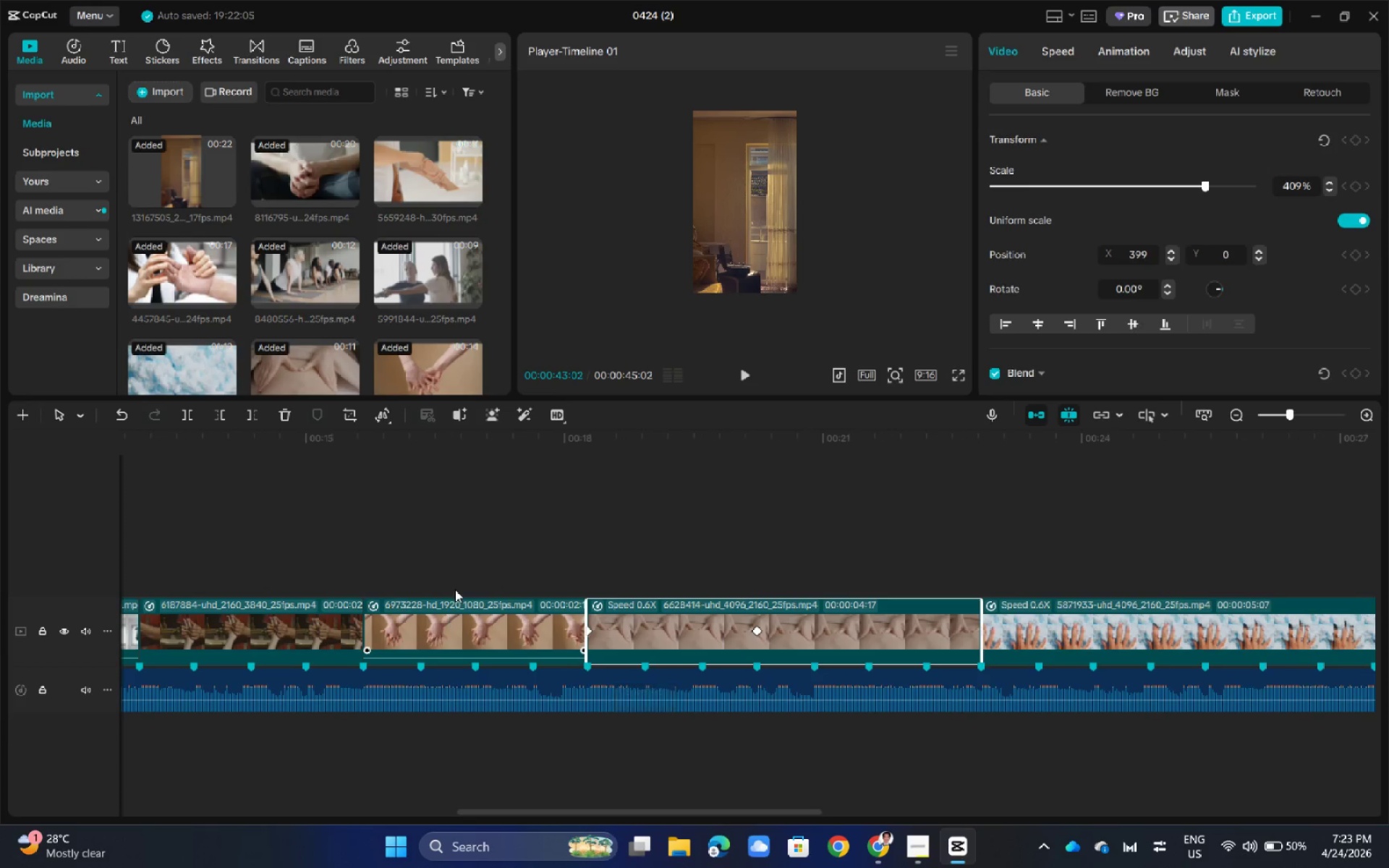 
left_click([408, 532])
 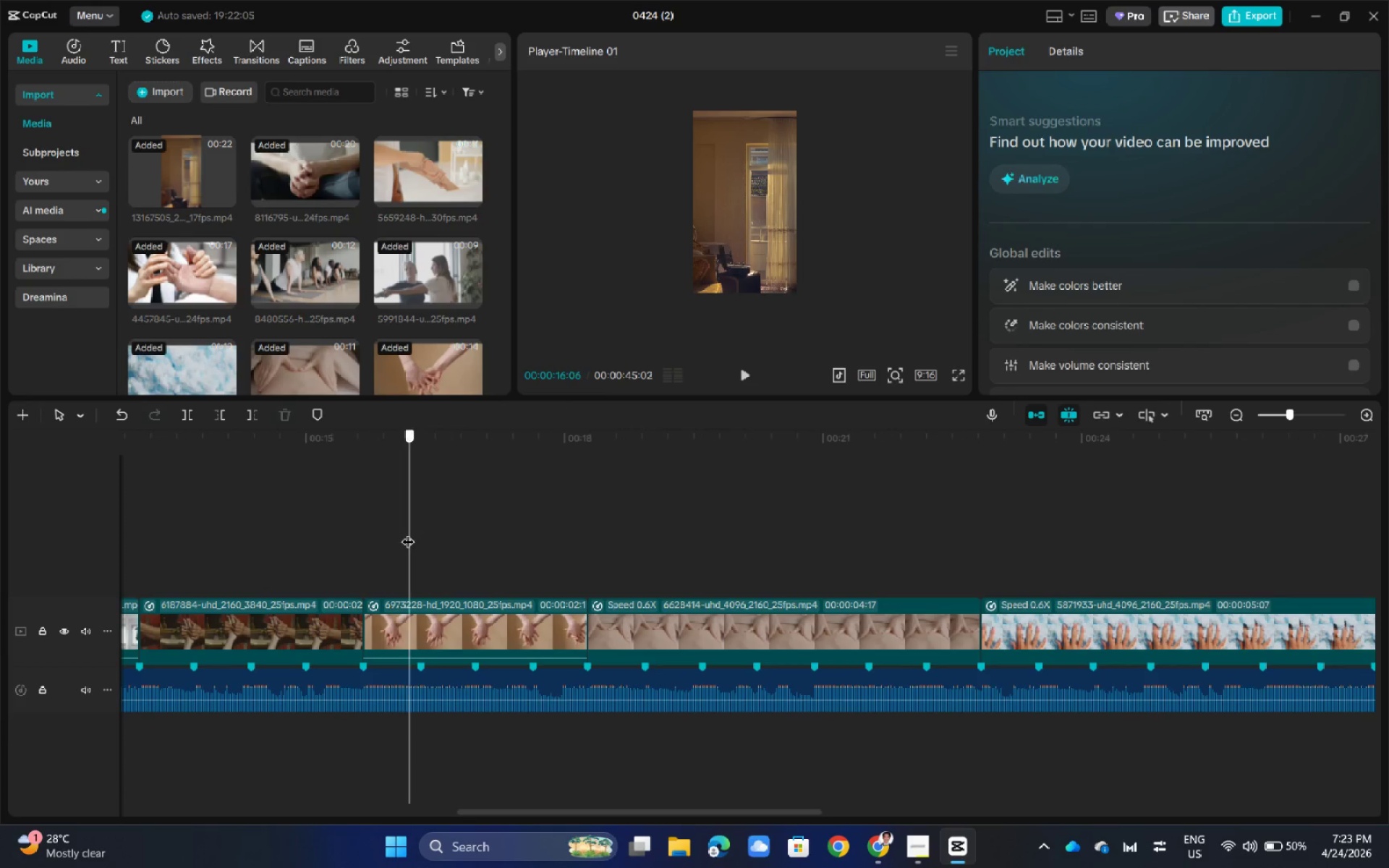 
left_click_drag(start_coordinate=[408, 532], to_coordinate=[358, 533])
 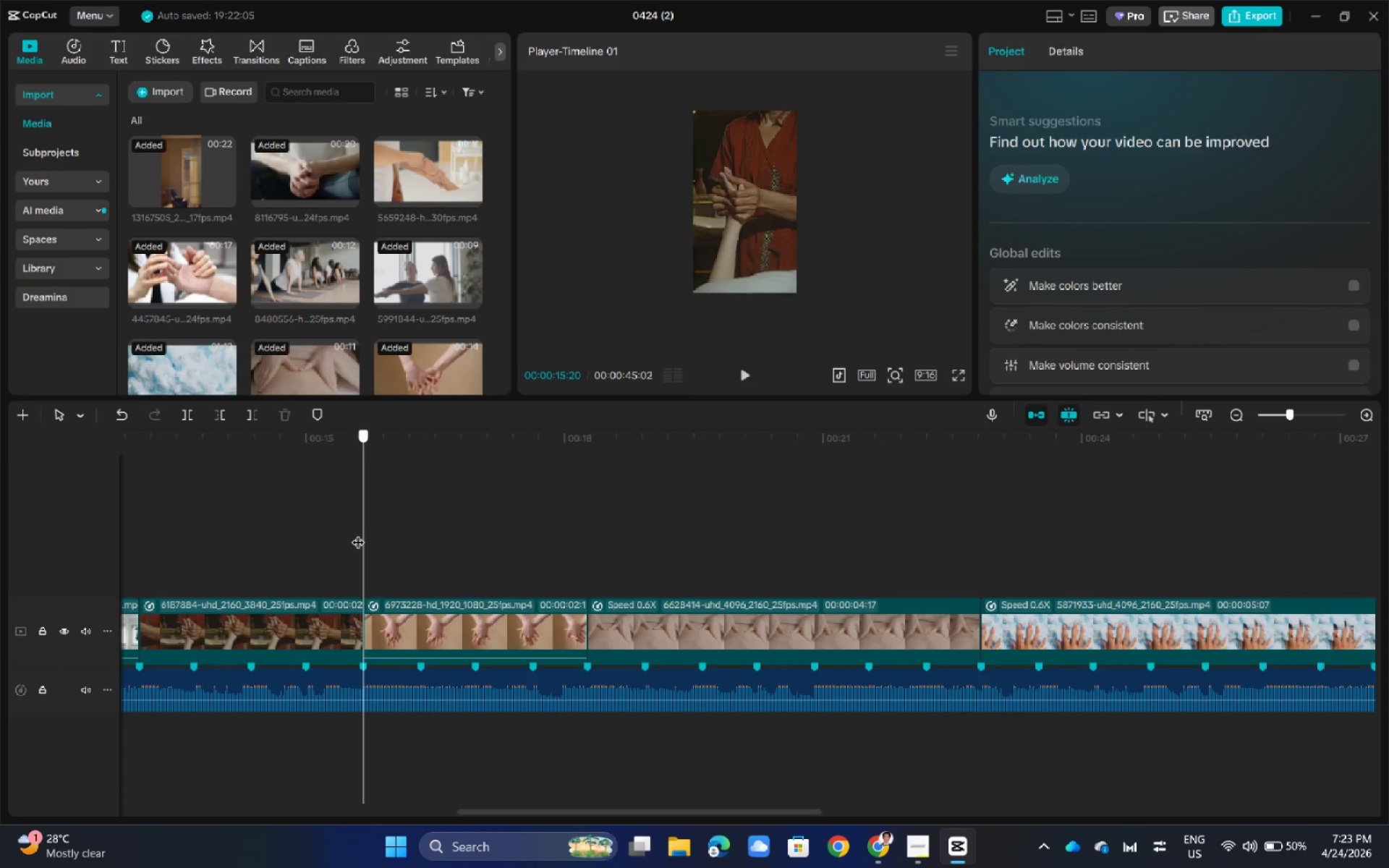 
key(Space)
 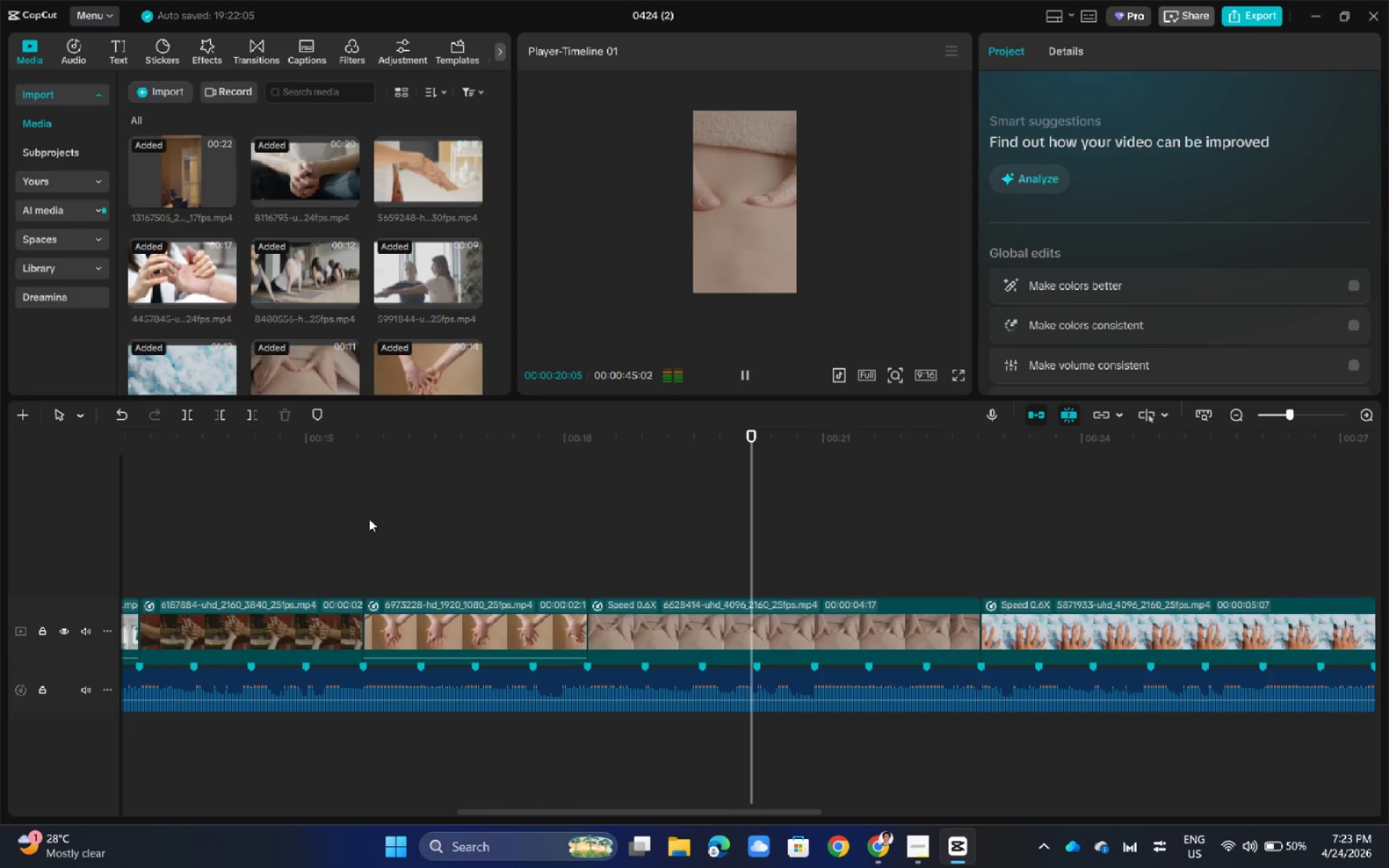 
wait(6.59)
 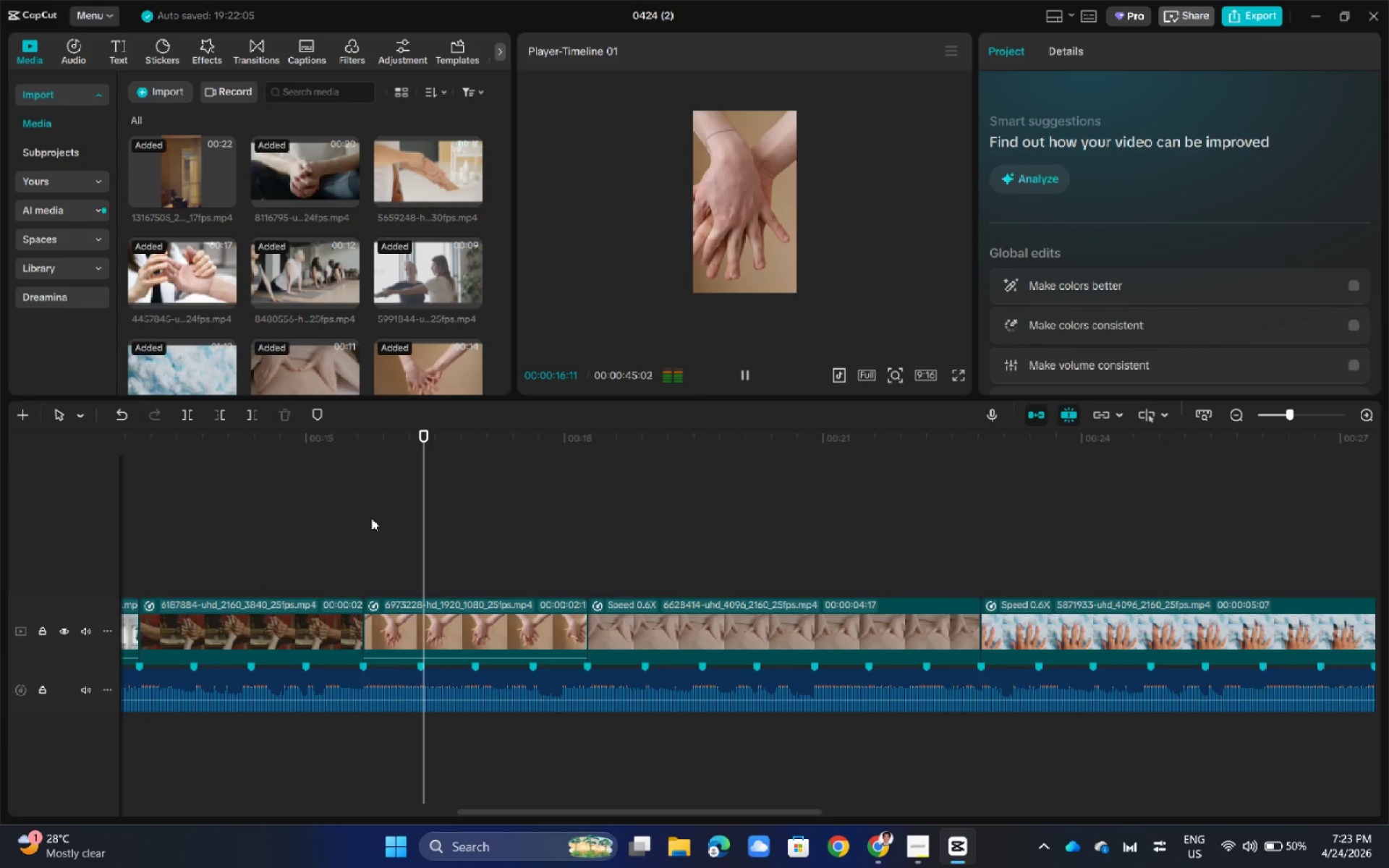 
left_click_drag(start_coordinate=[745, 813], to_coordinate=[932, 806])
 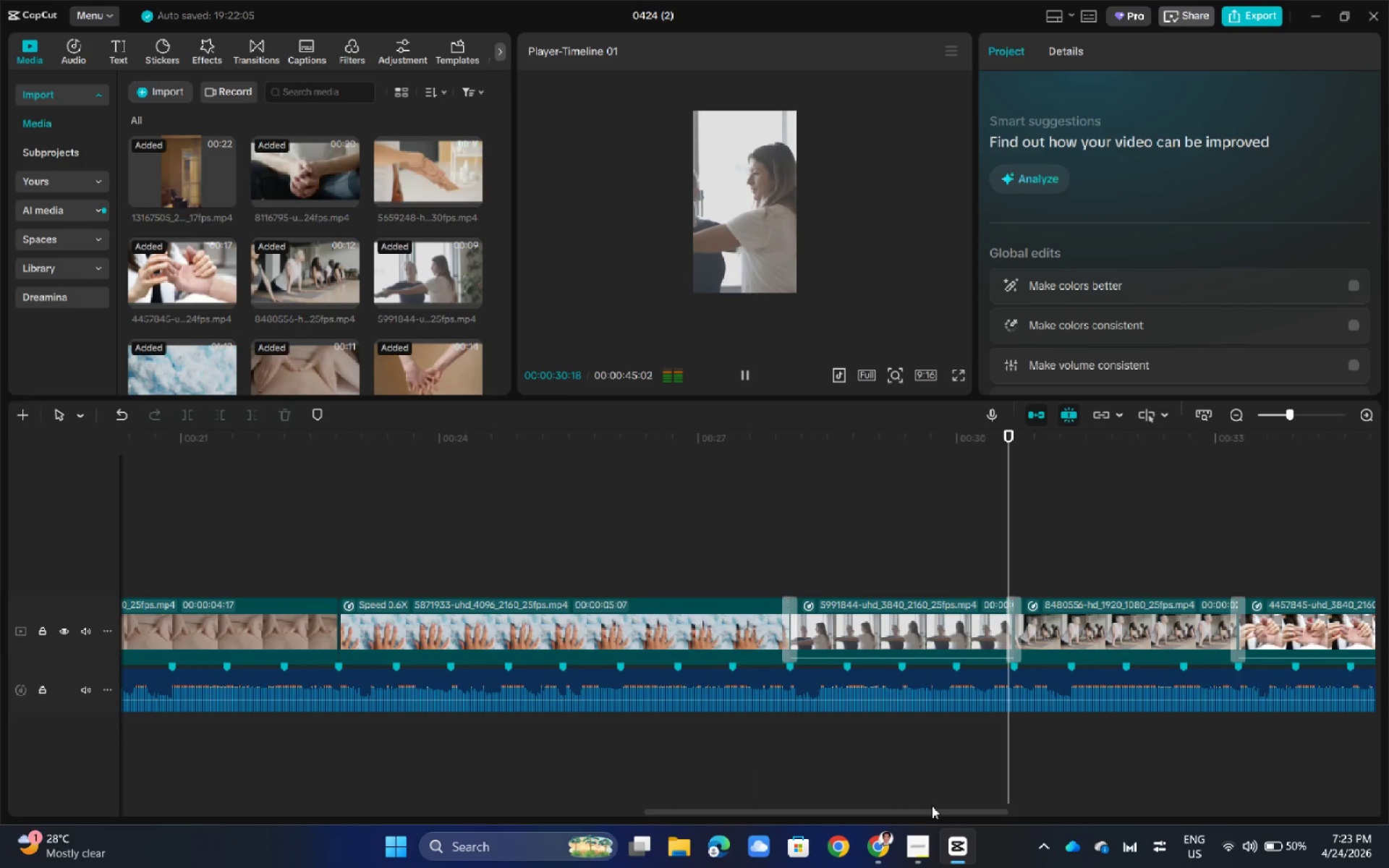 
key(Space)
 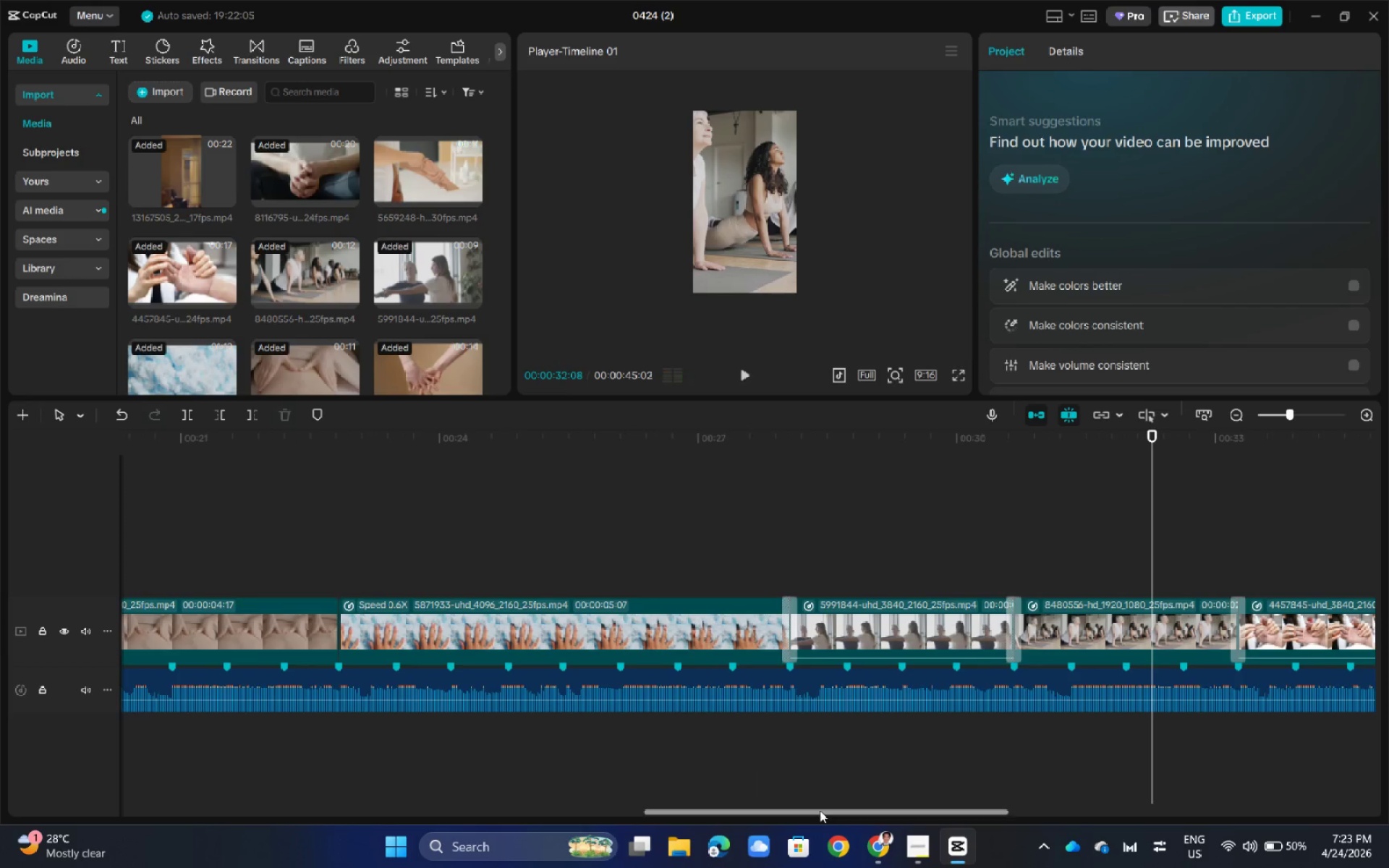 
left_click_drag(start_coordinate=[820, 810], to_coordinate=[700, 809])
 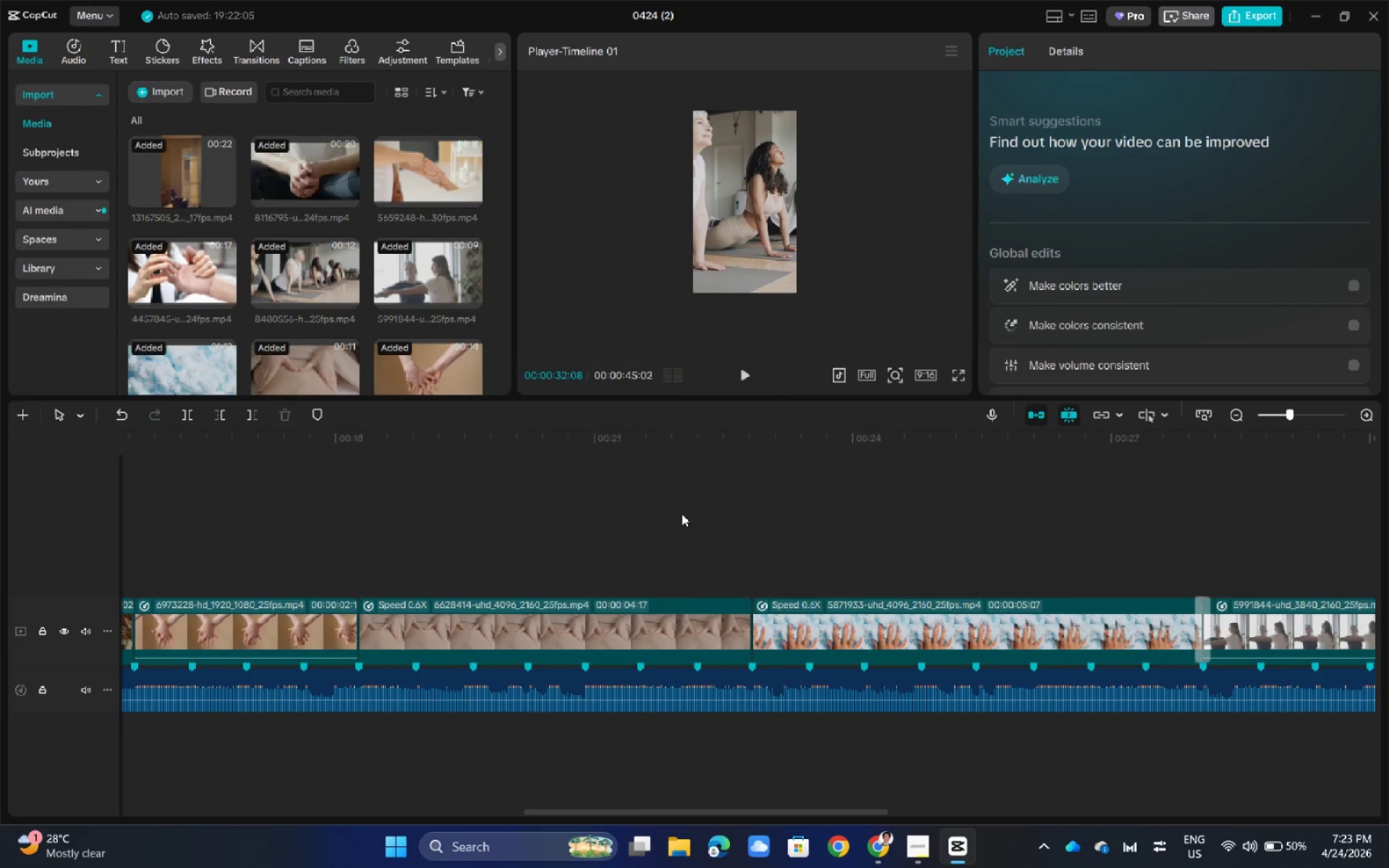 
double_click([681, 514])
 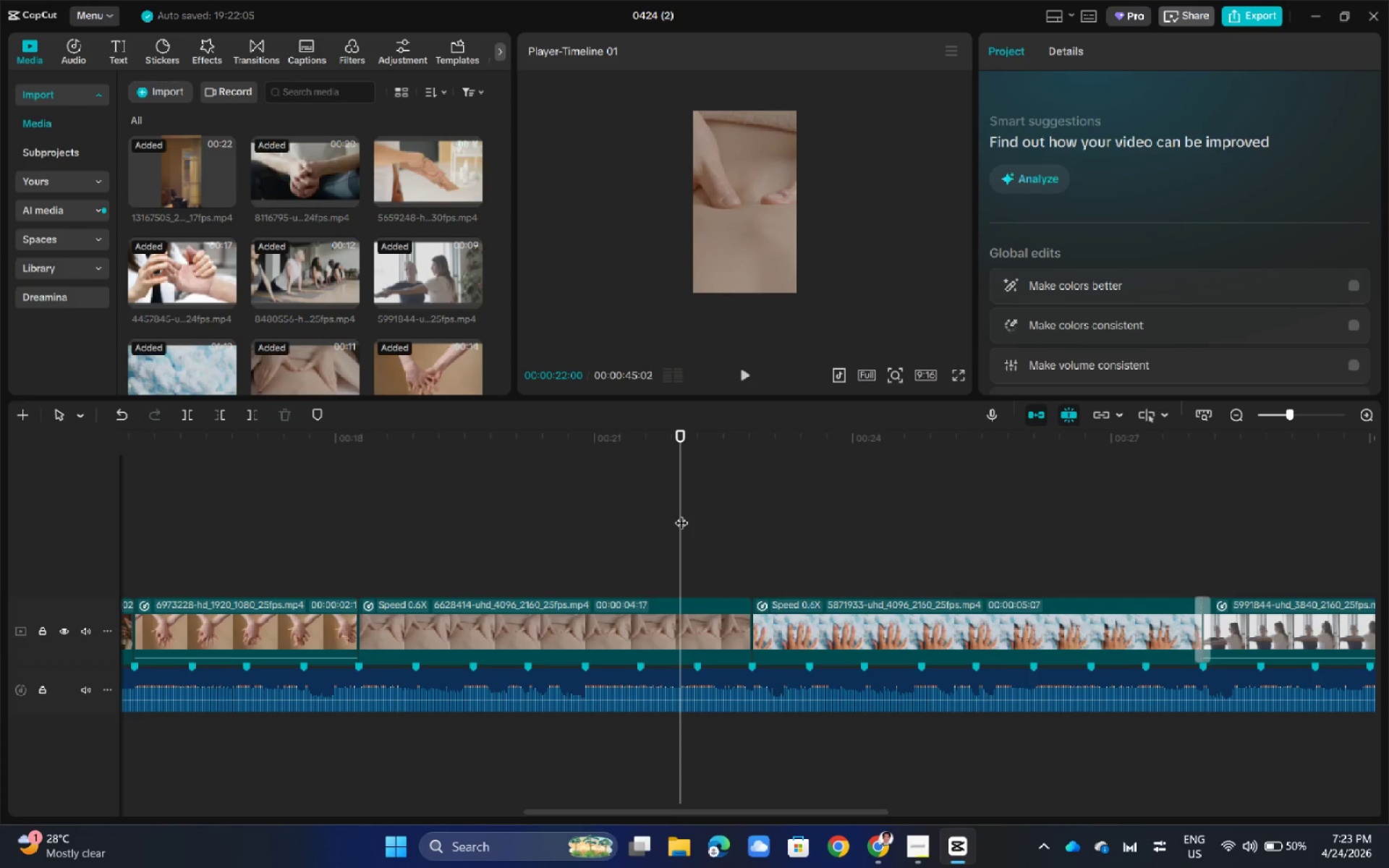 
left_click([621, 623])
 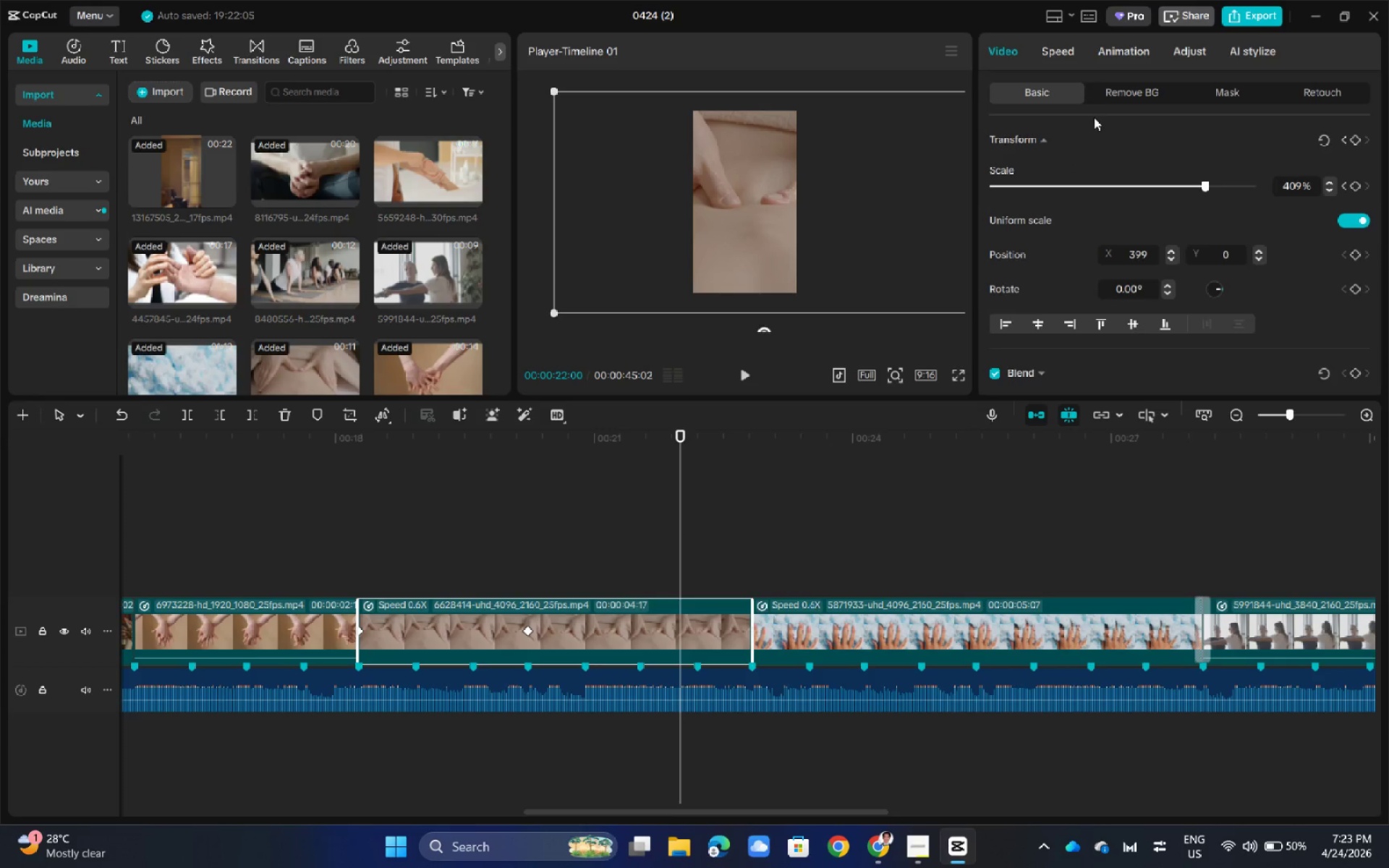 
wait(7.02)
 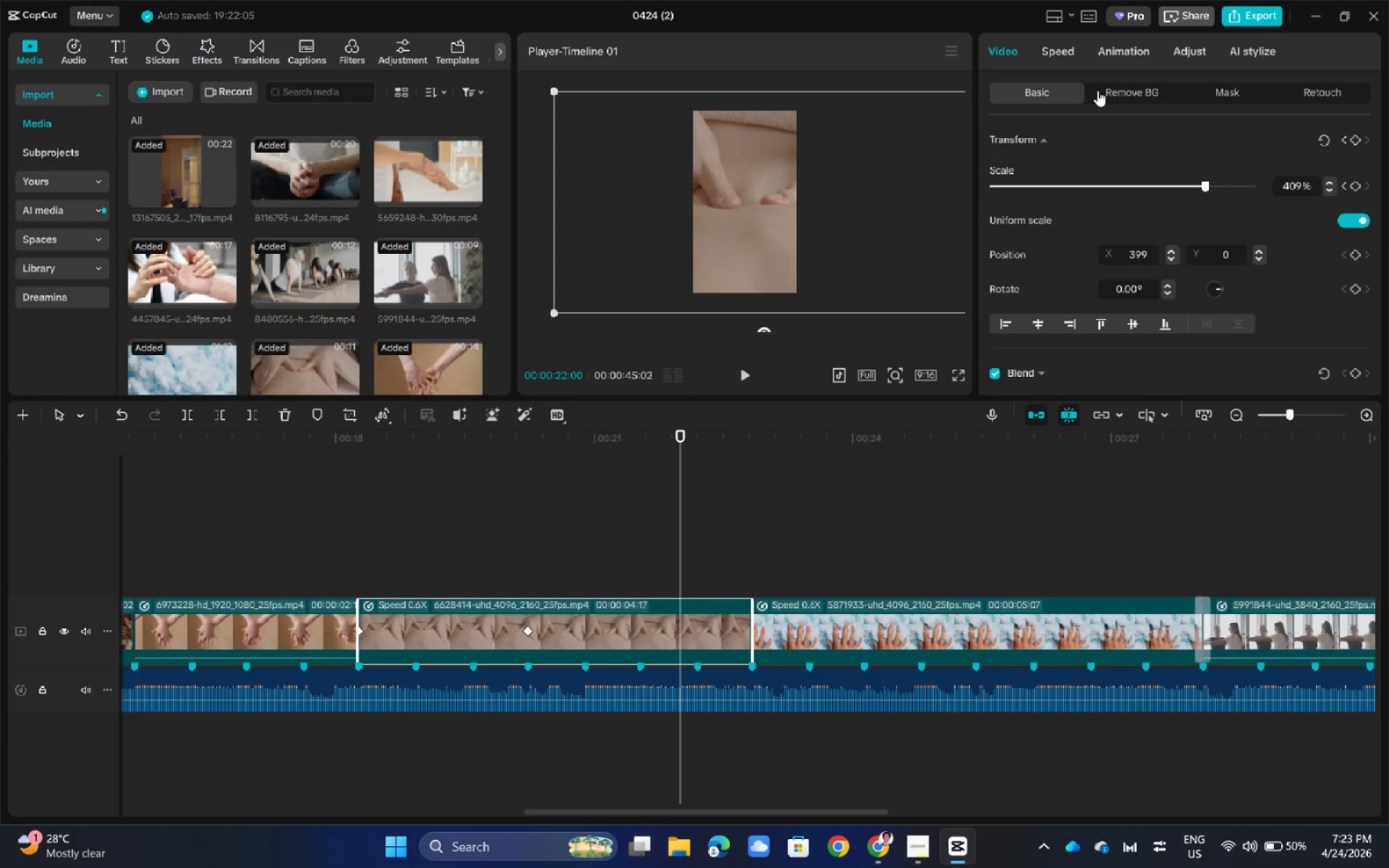 
left_click([1056, 46])
 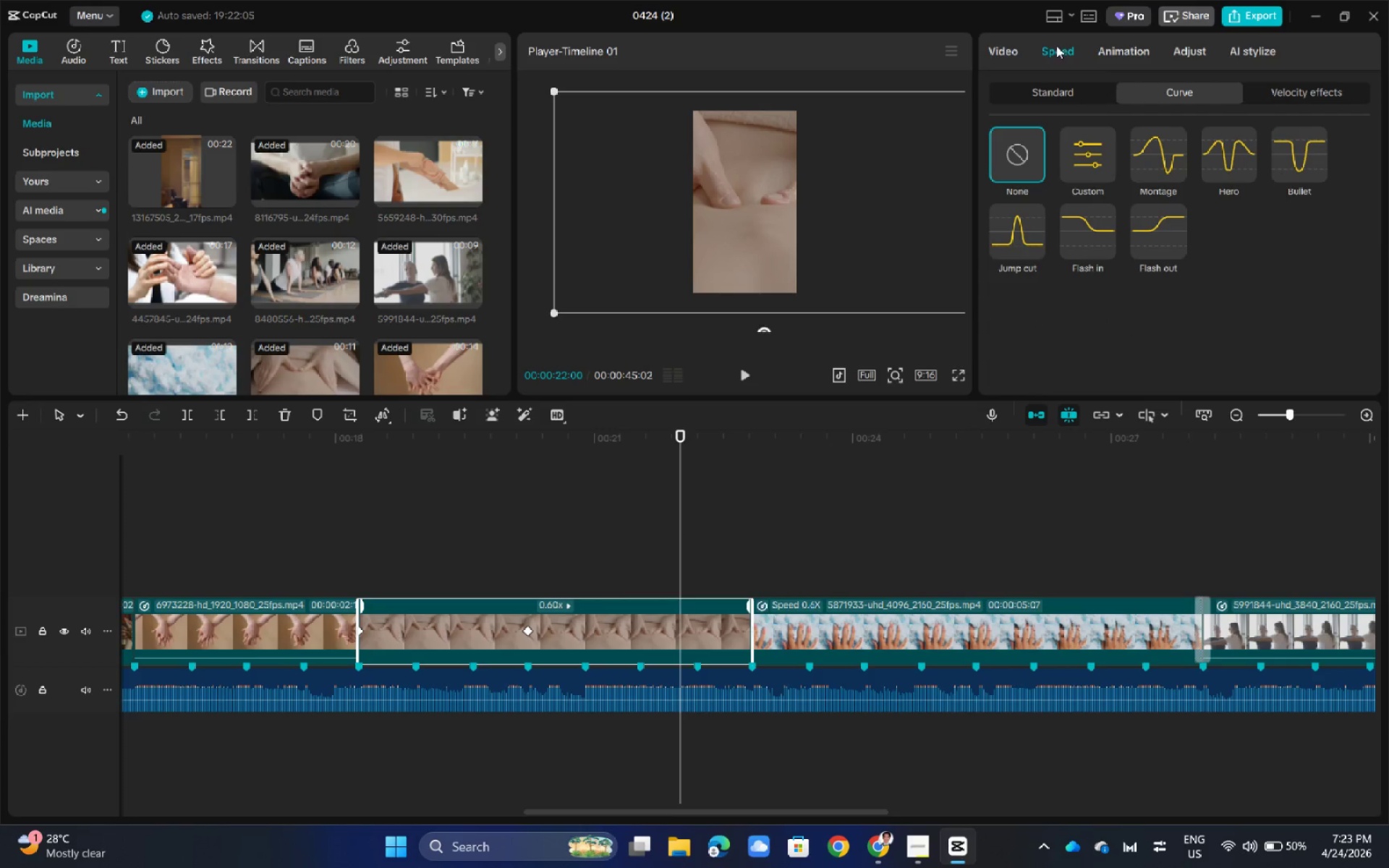 
left_click([999, 54])
 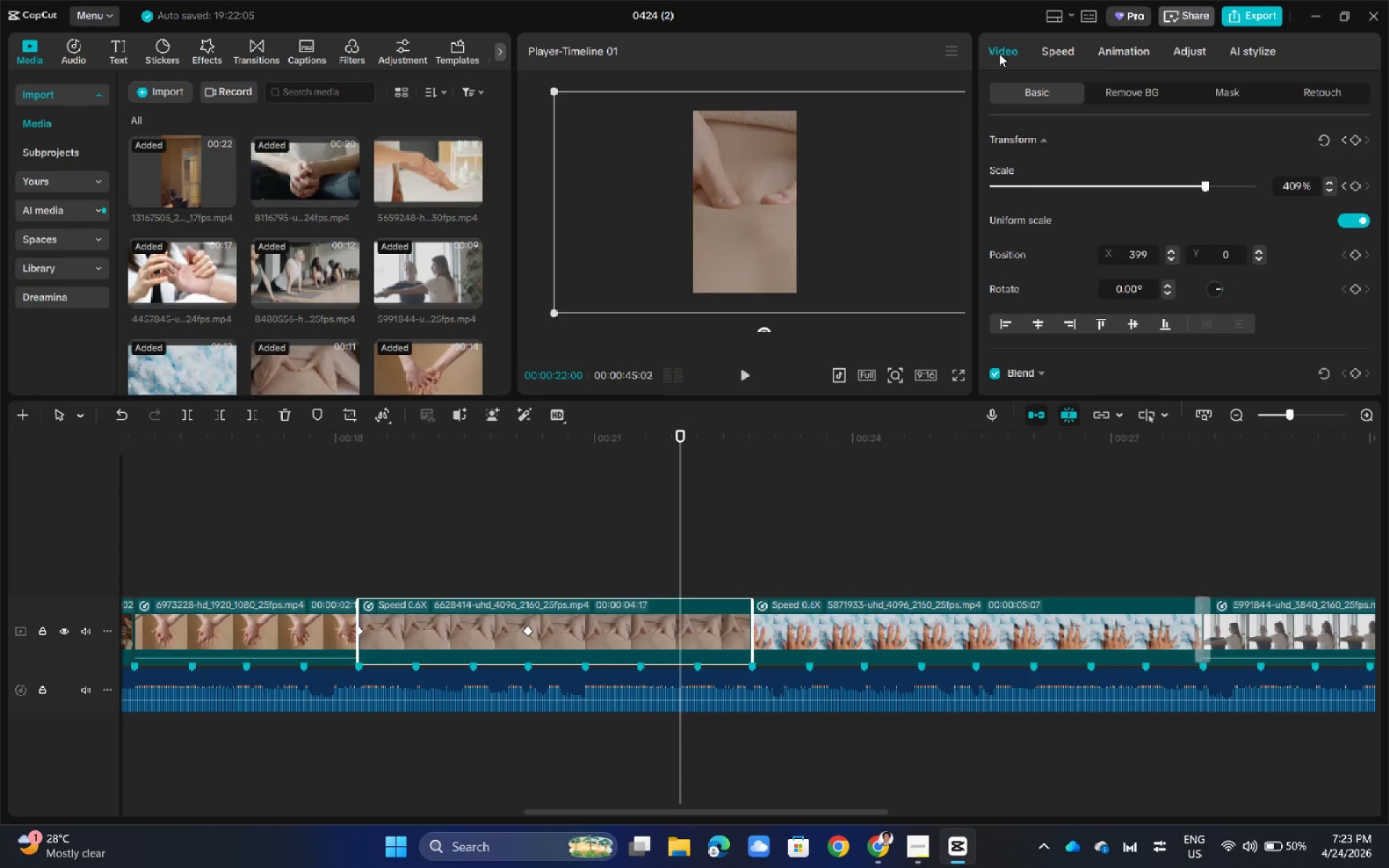 
double_click([1111, 52])
 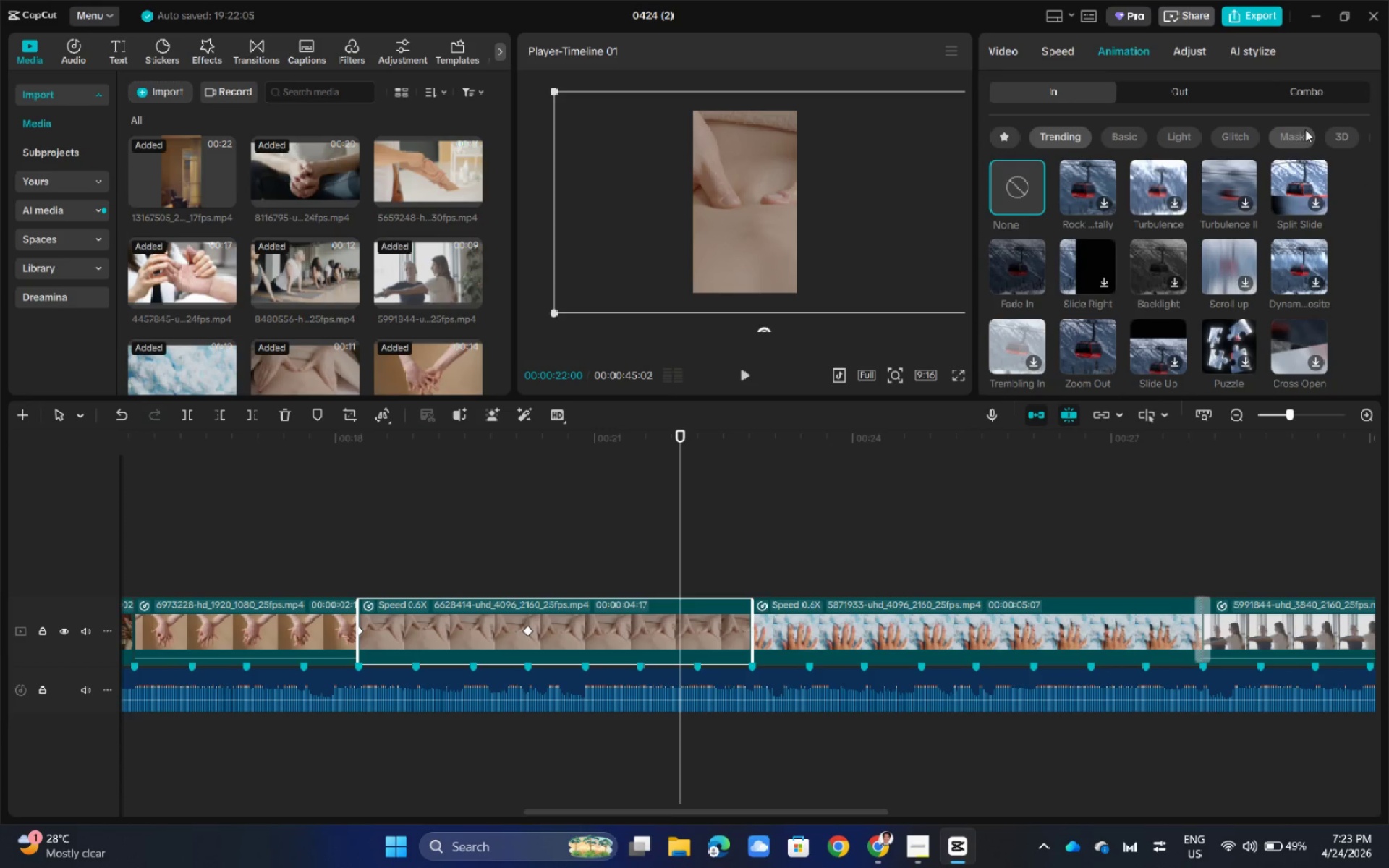 
wait(6.84)
 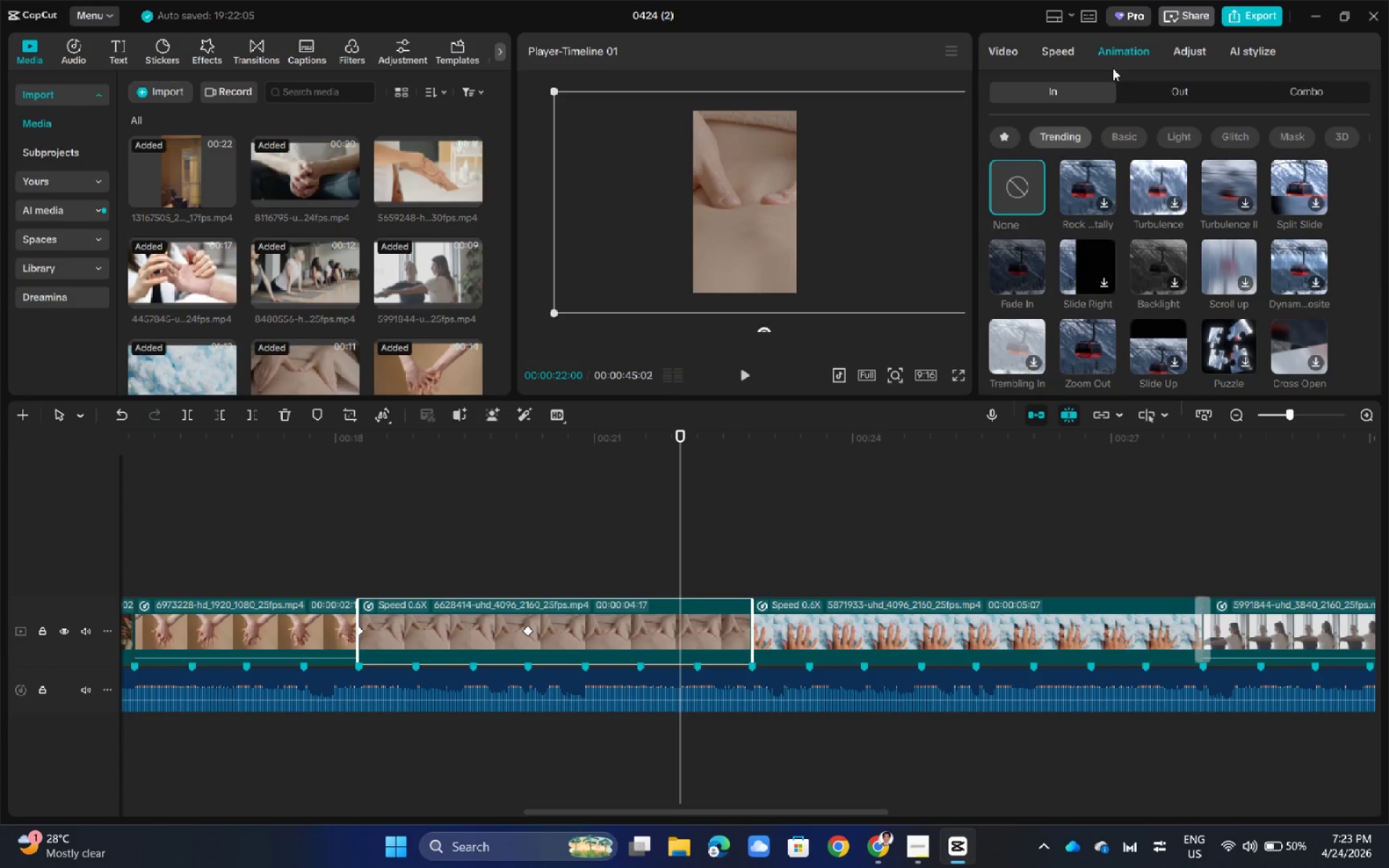 
scroll: coordinate [1250, 317], scroll_direction: down, amount: 5.0
 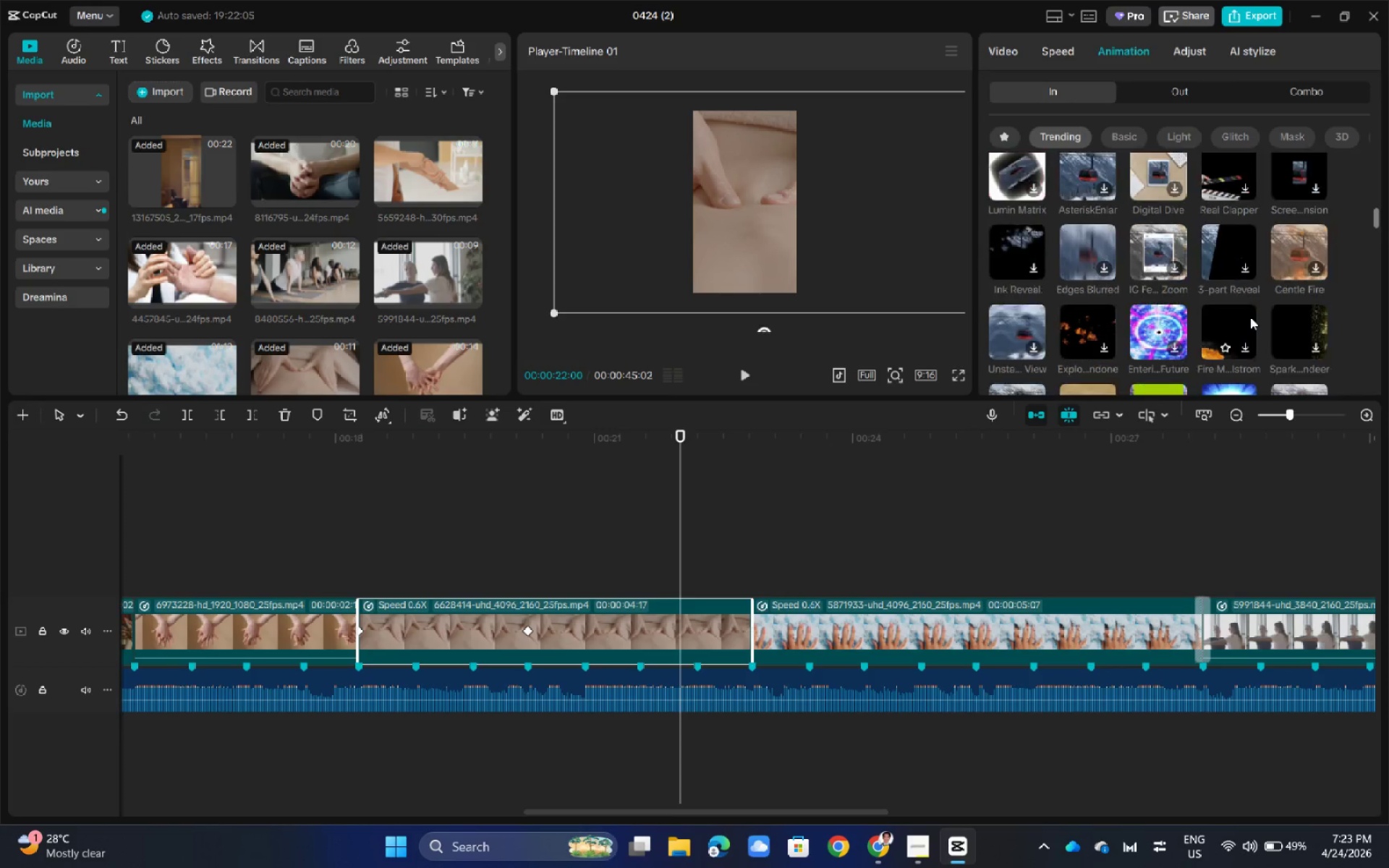 
scroll: coordinate [1250, 317], scroll_direction: up, amount: 23.0
 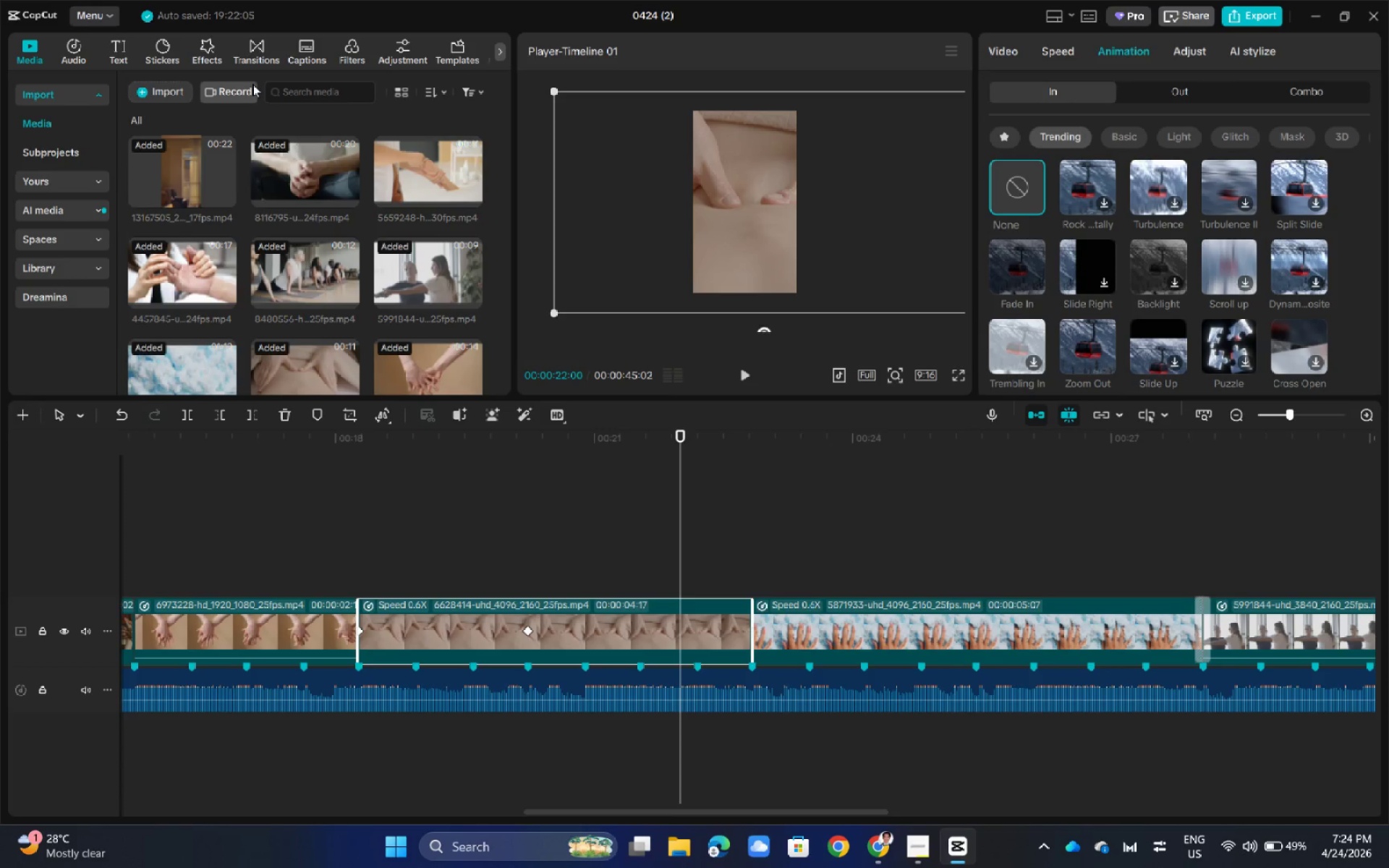 
left_click([252, 46])
 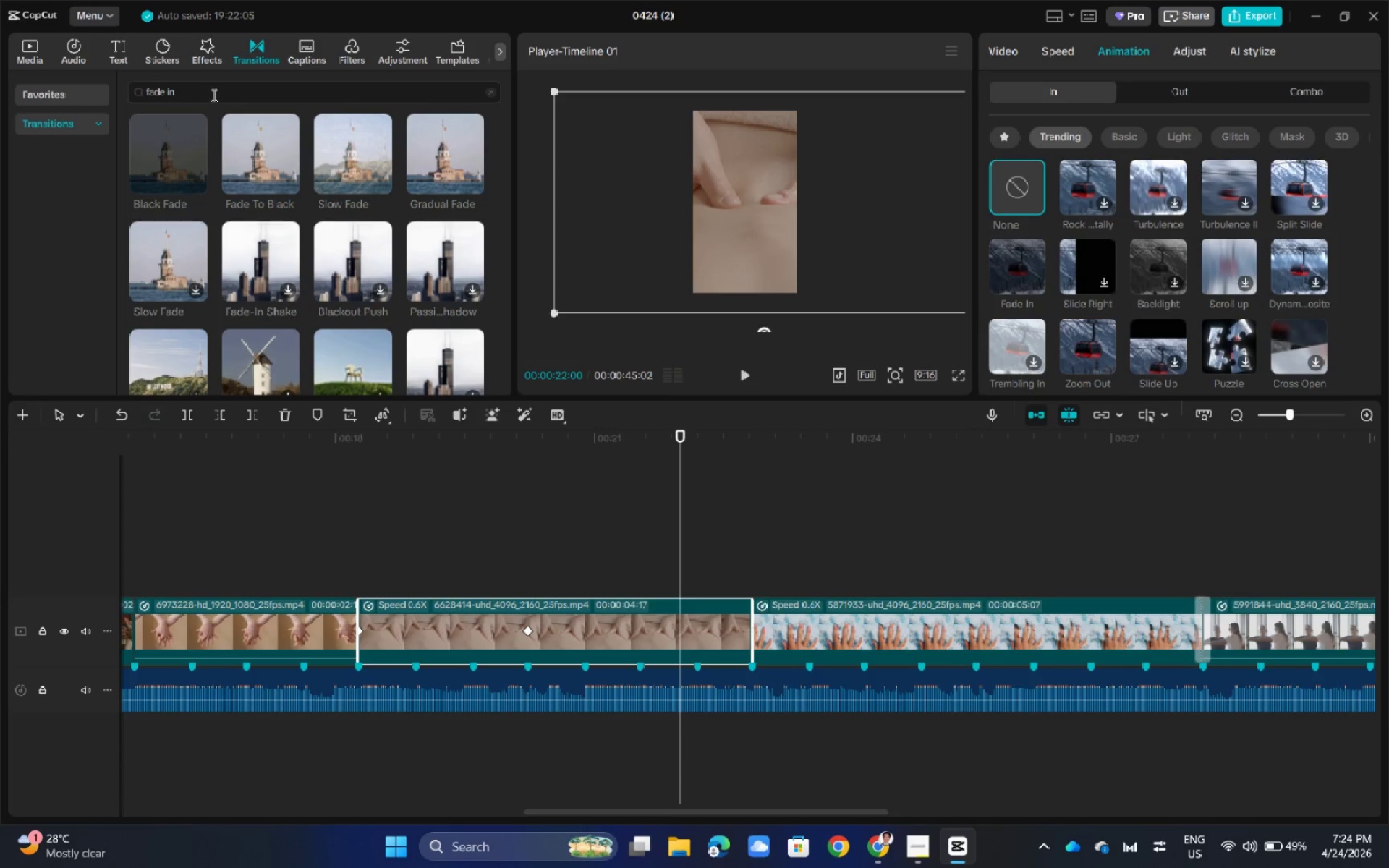 
double_click([213, 95])
 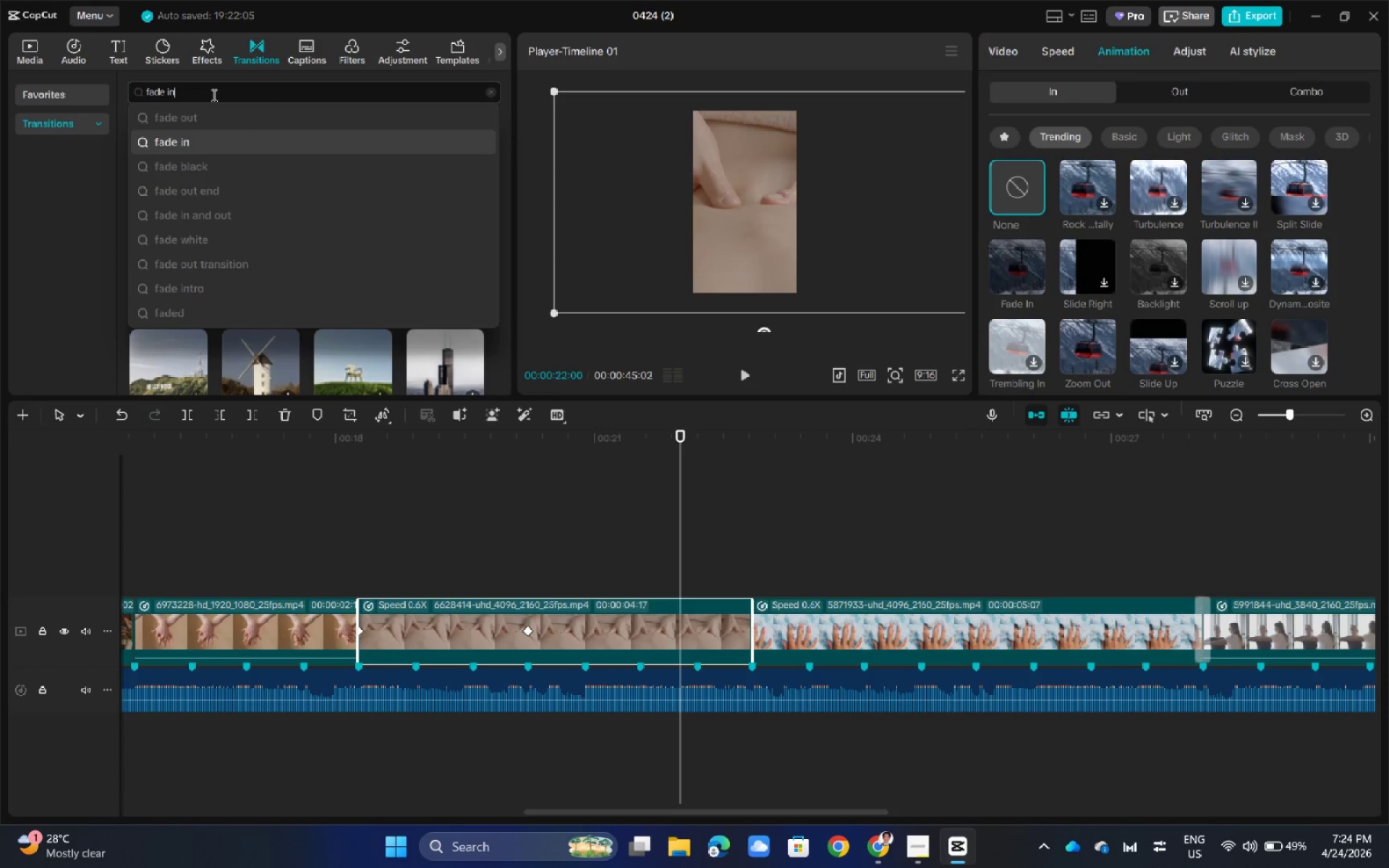 
triple_click([213, 95])
 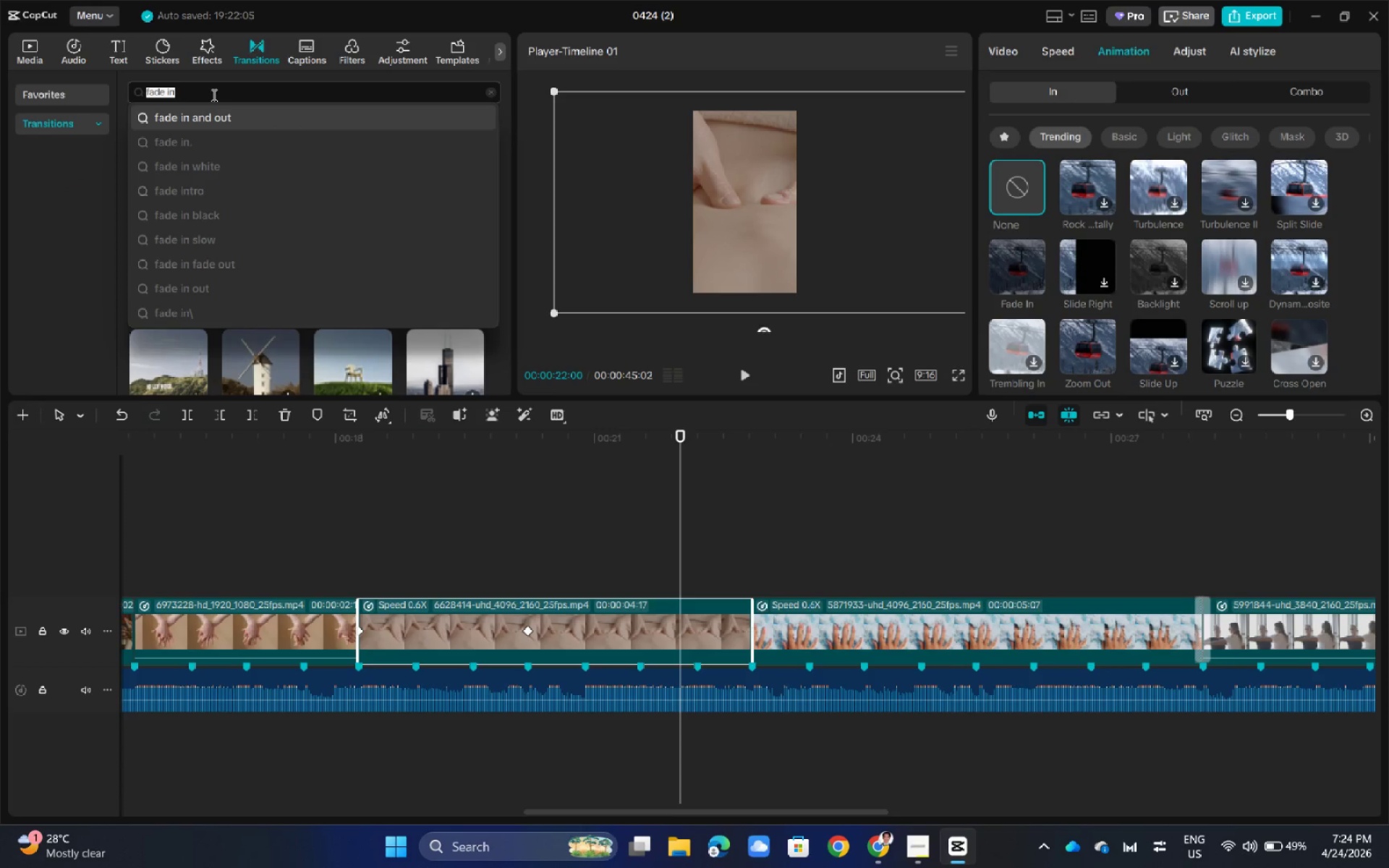 
type(blur)
 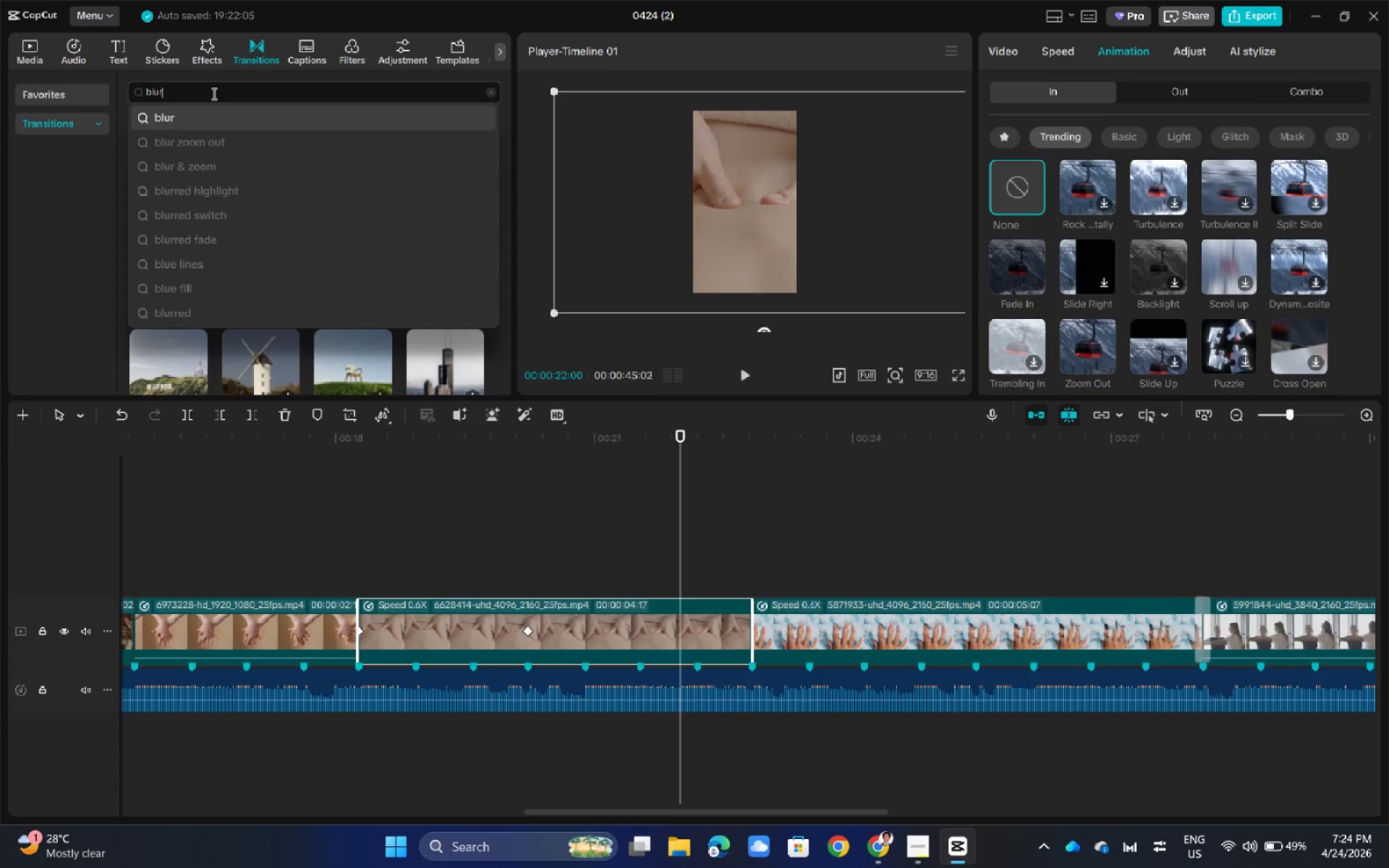 
left_click([205, 113])
 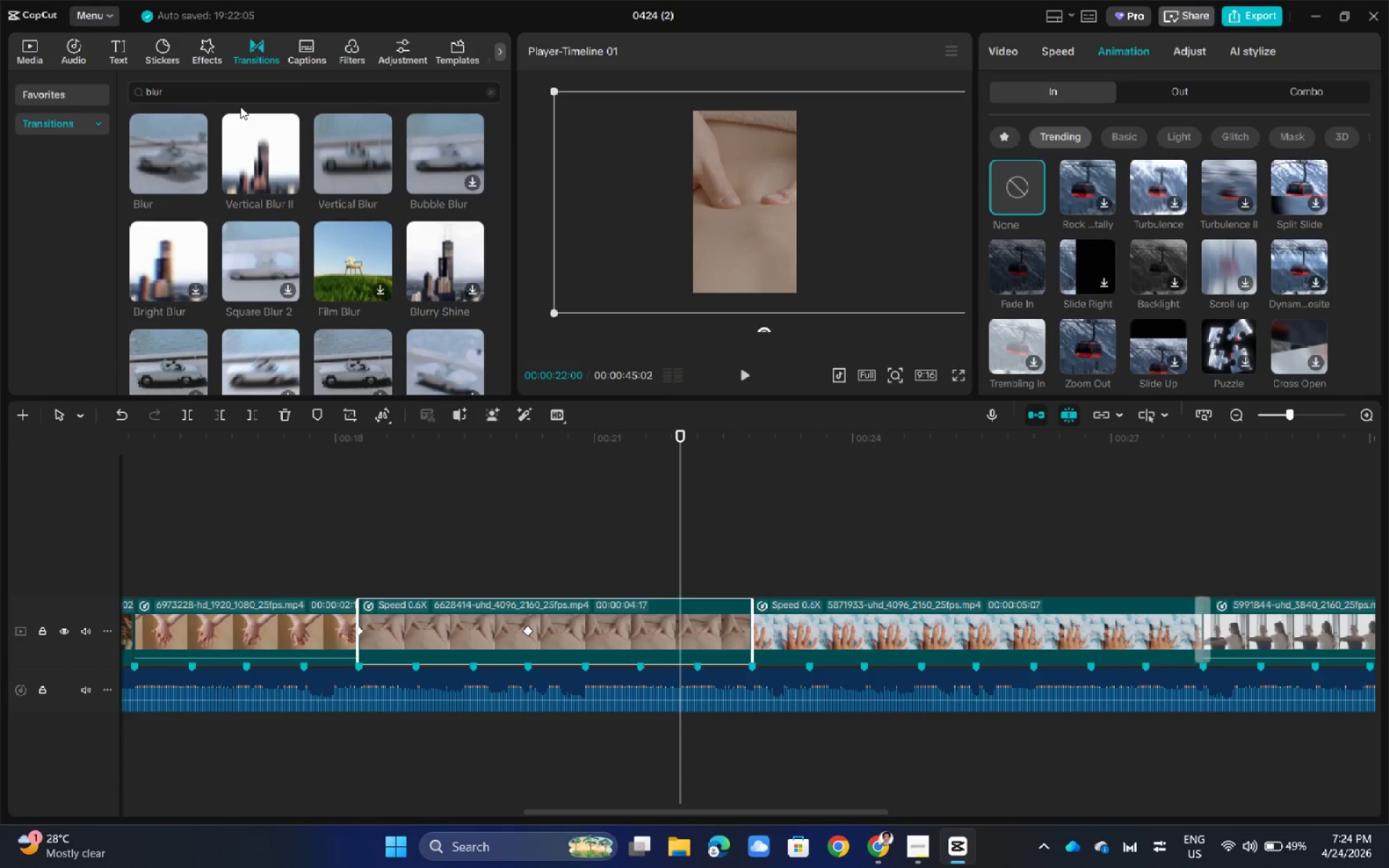 
left_click([177, 157])
 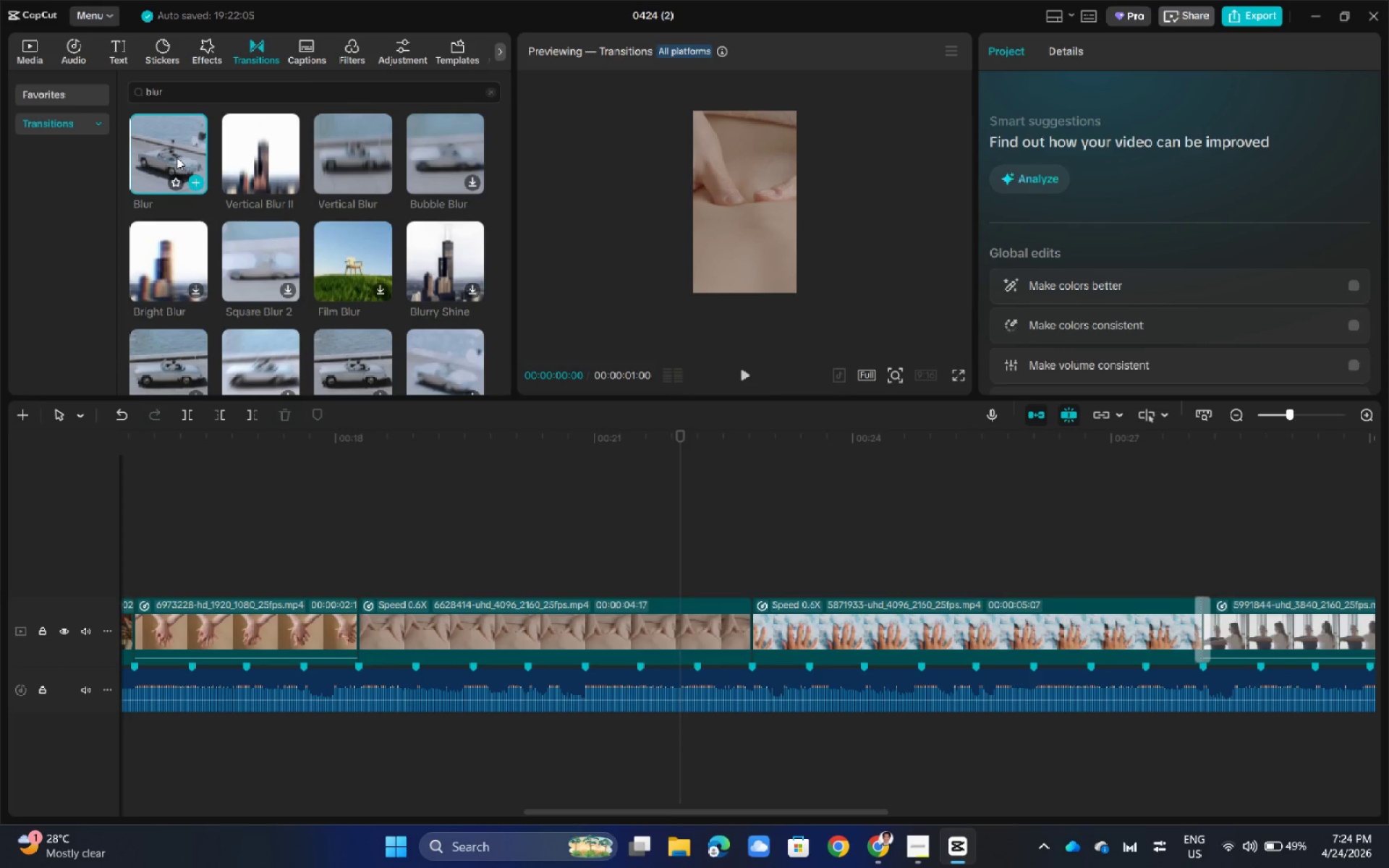 
wait(7.14)
 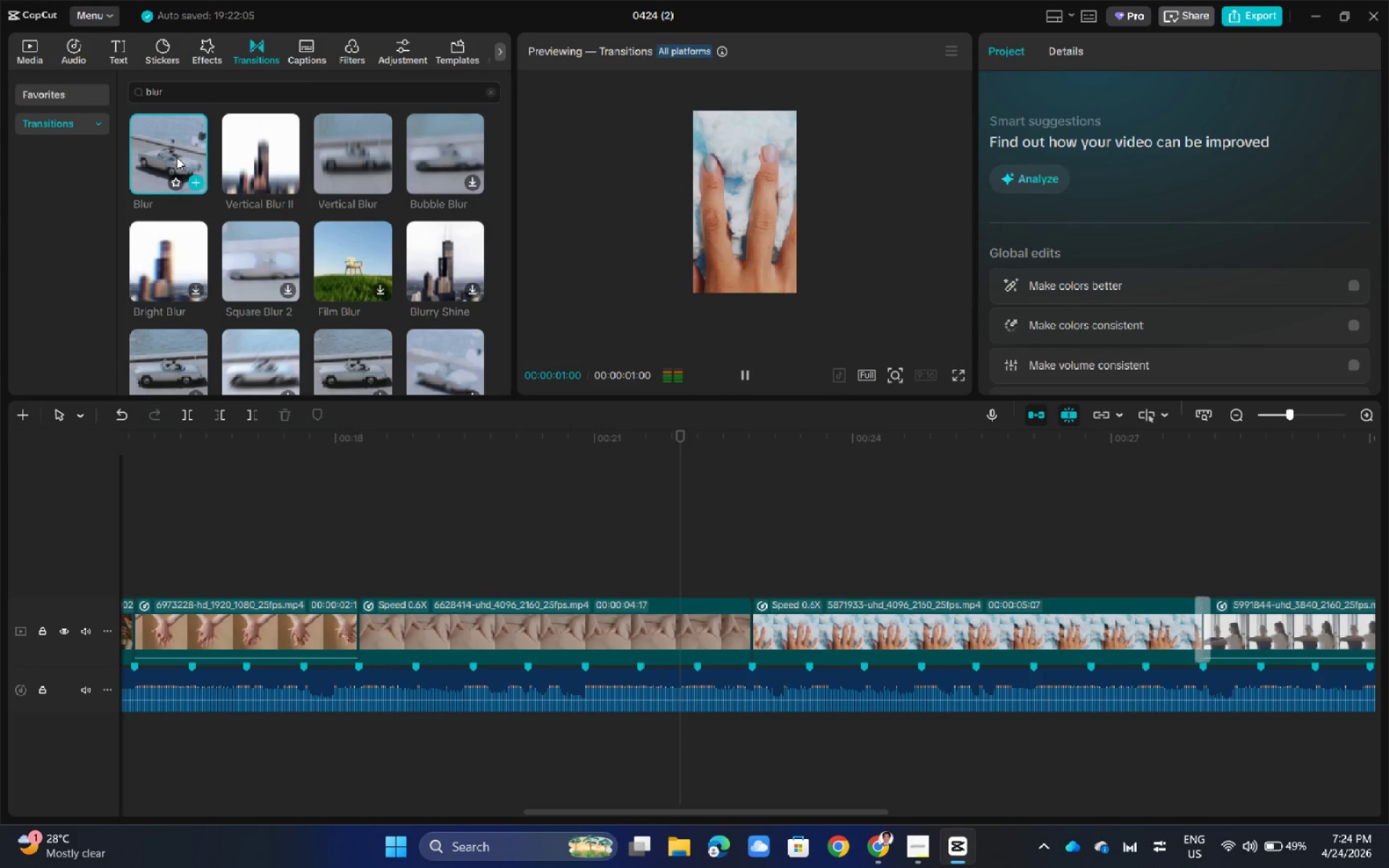 
left_click([459, 639])
 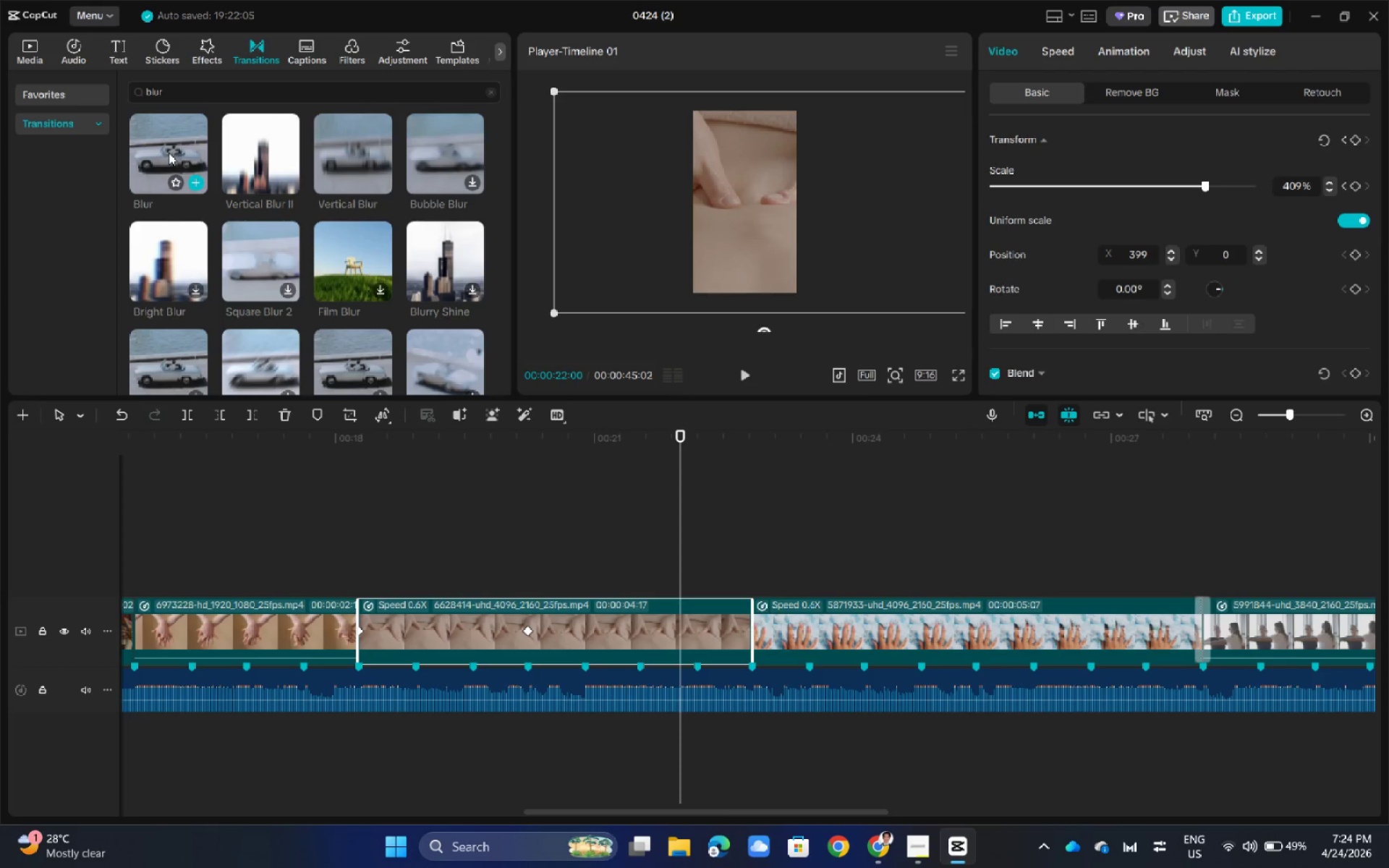 
left_click_drag(start_coordinate=[169, 153], to_coordinate=[341, 637])
 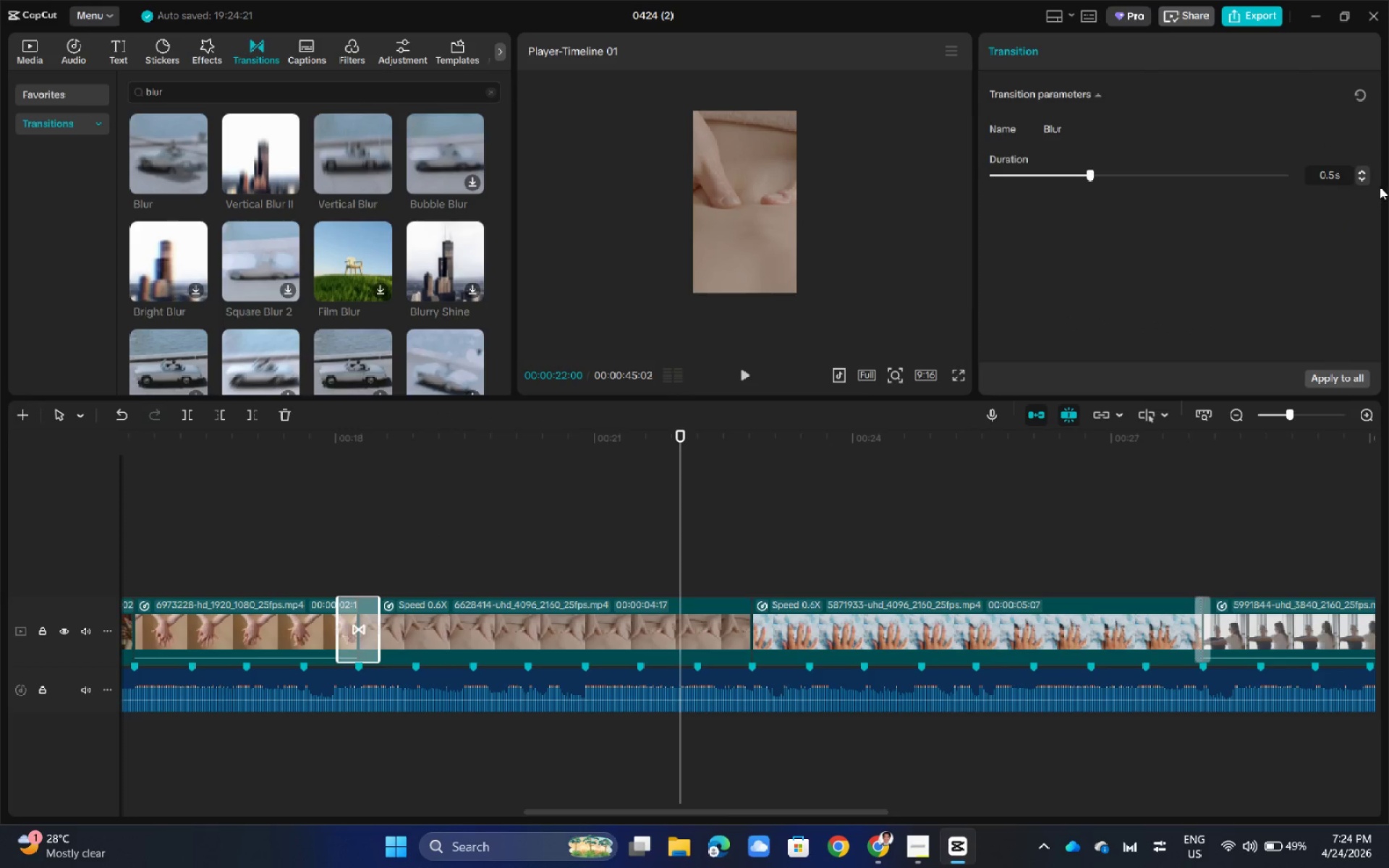 
double_click([1364, 176])
 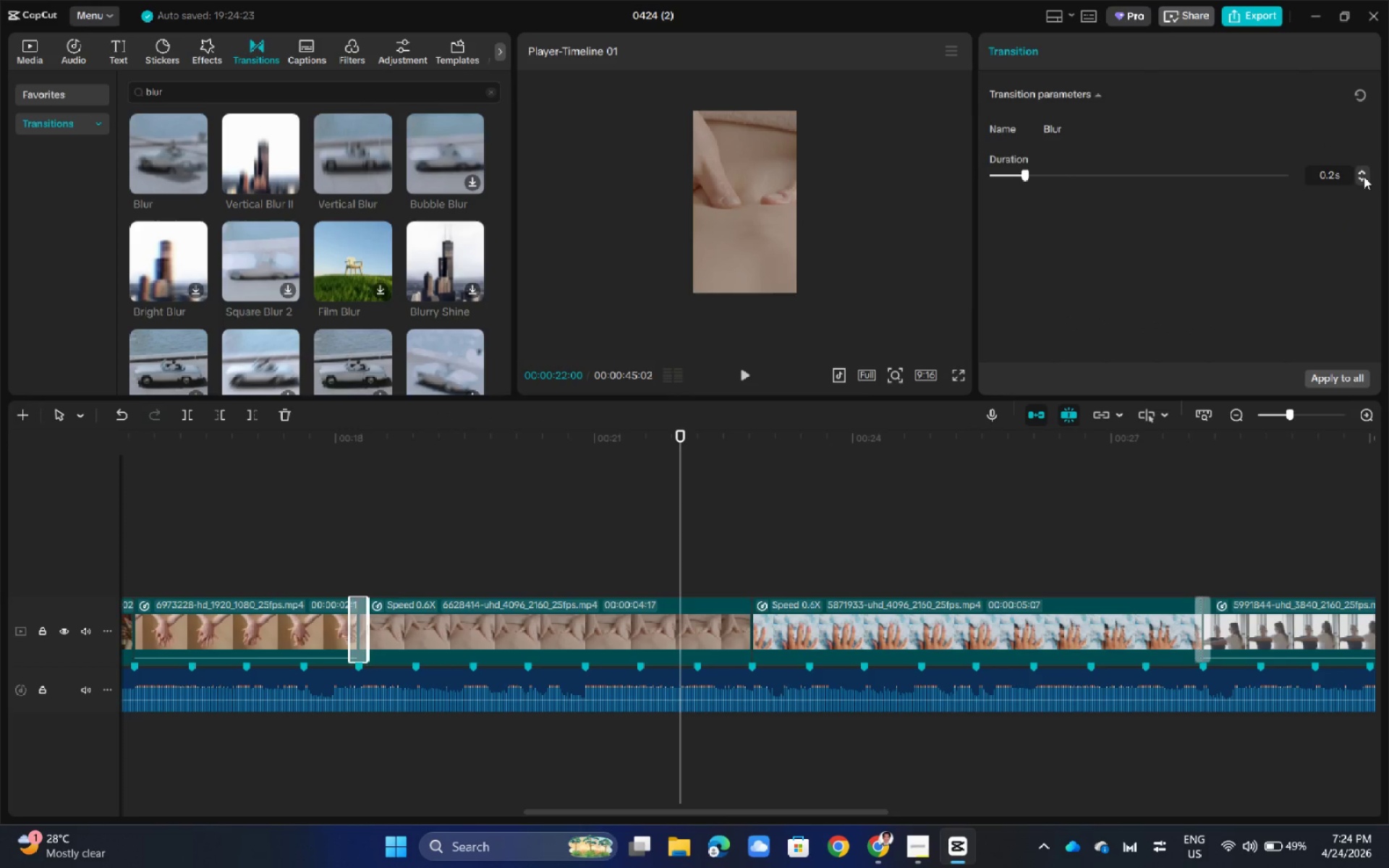 
triple_click([1364, 176])
 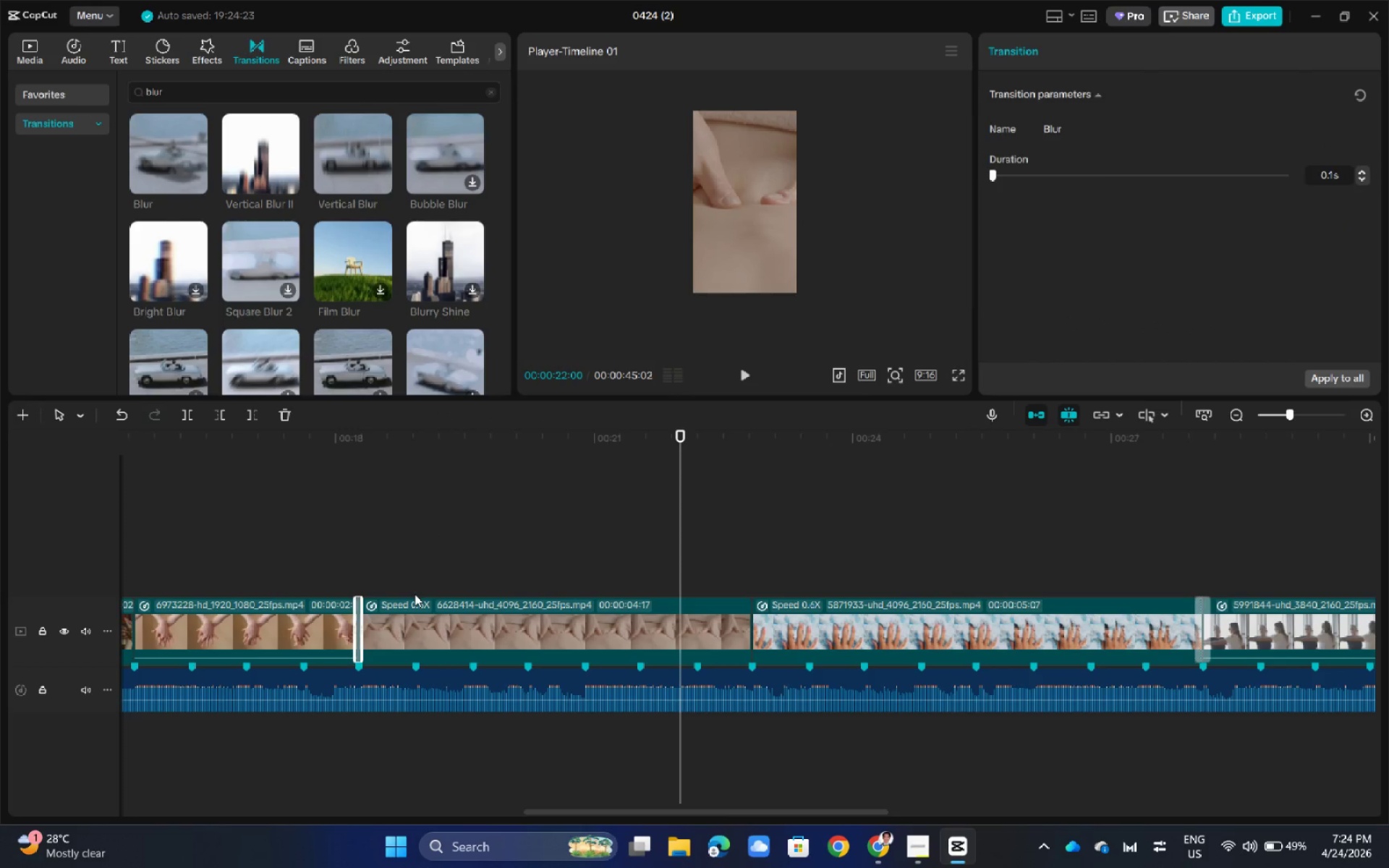 
left_click_drag(start_coordinate=[679, 431], to_coordinate=[299, 472])
 